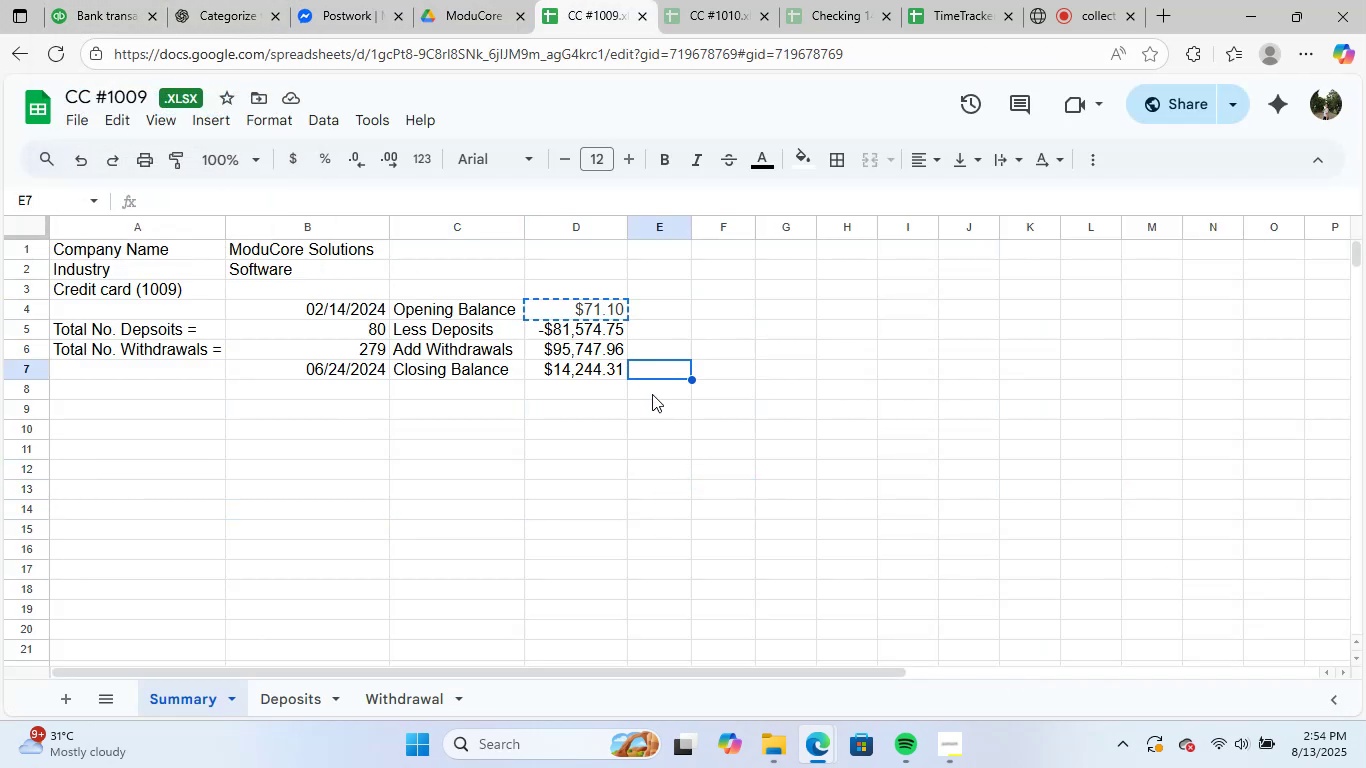 
left_click([652, 394])
 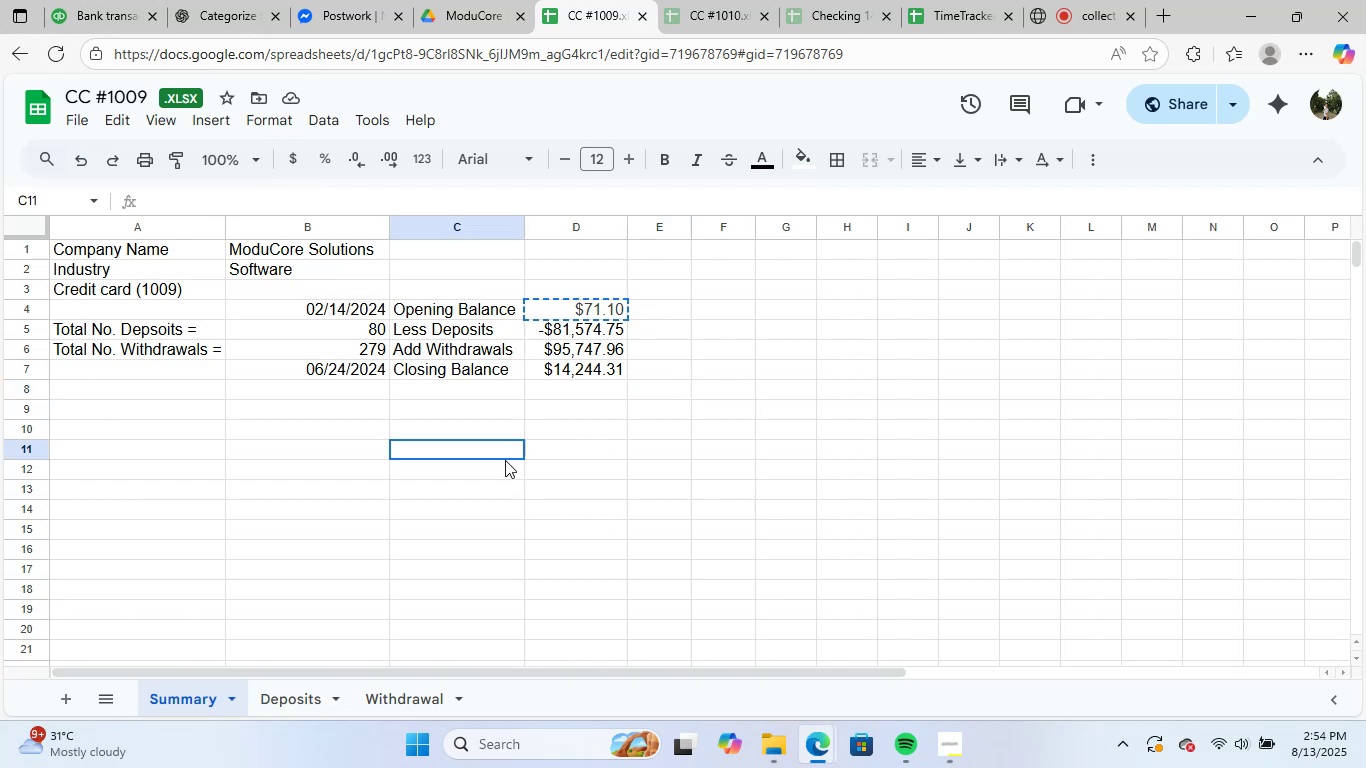 
double_click([567, 446])
 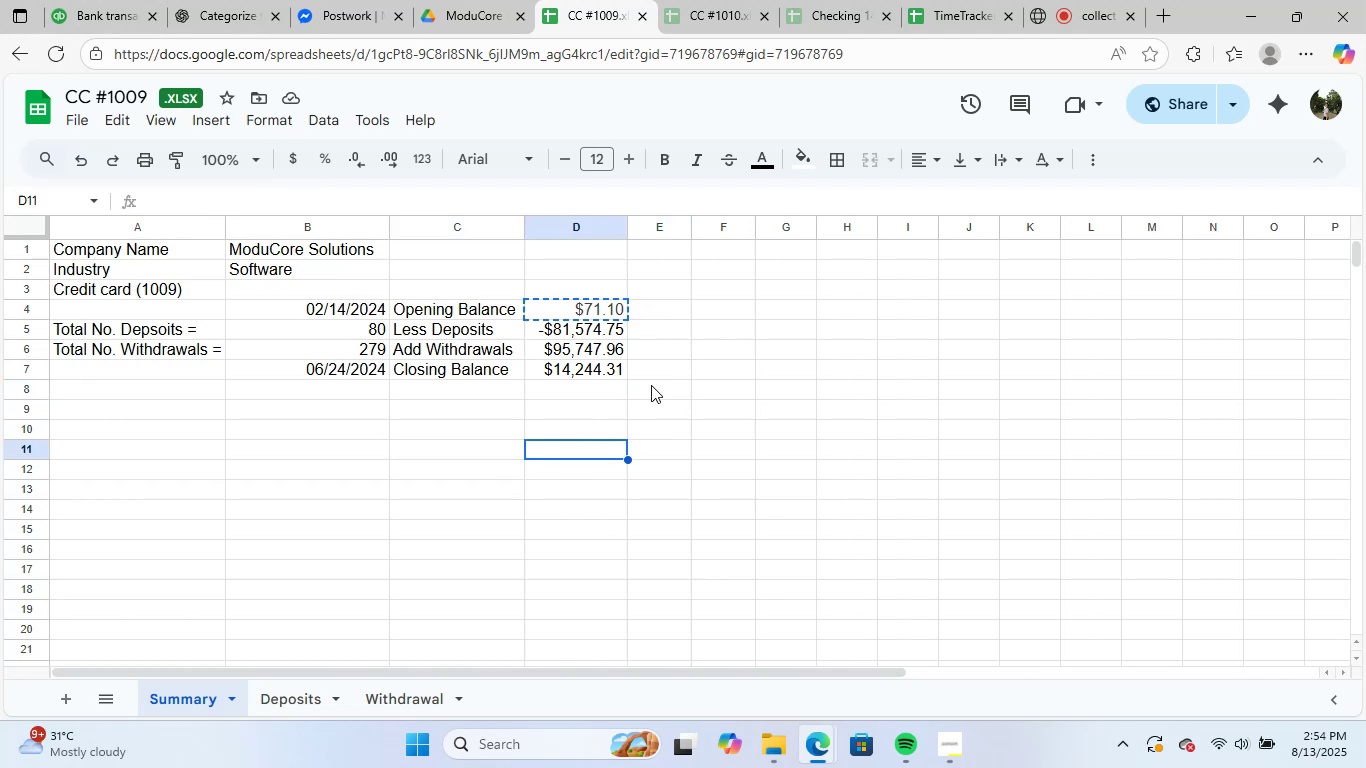 
left_click([651, 385])
 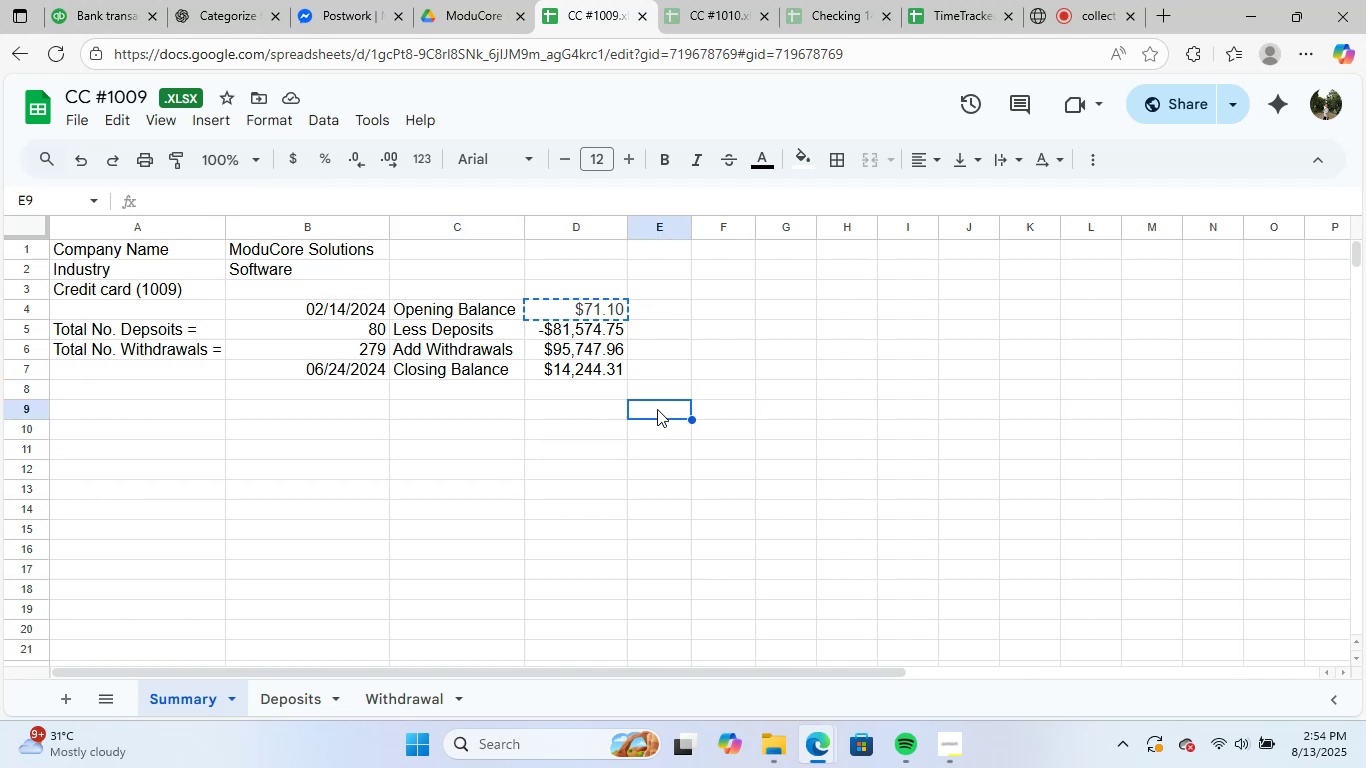 
double_click([659, 395])
 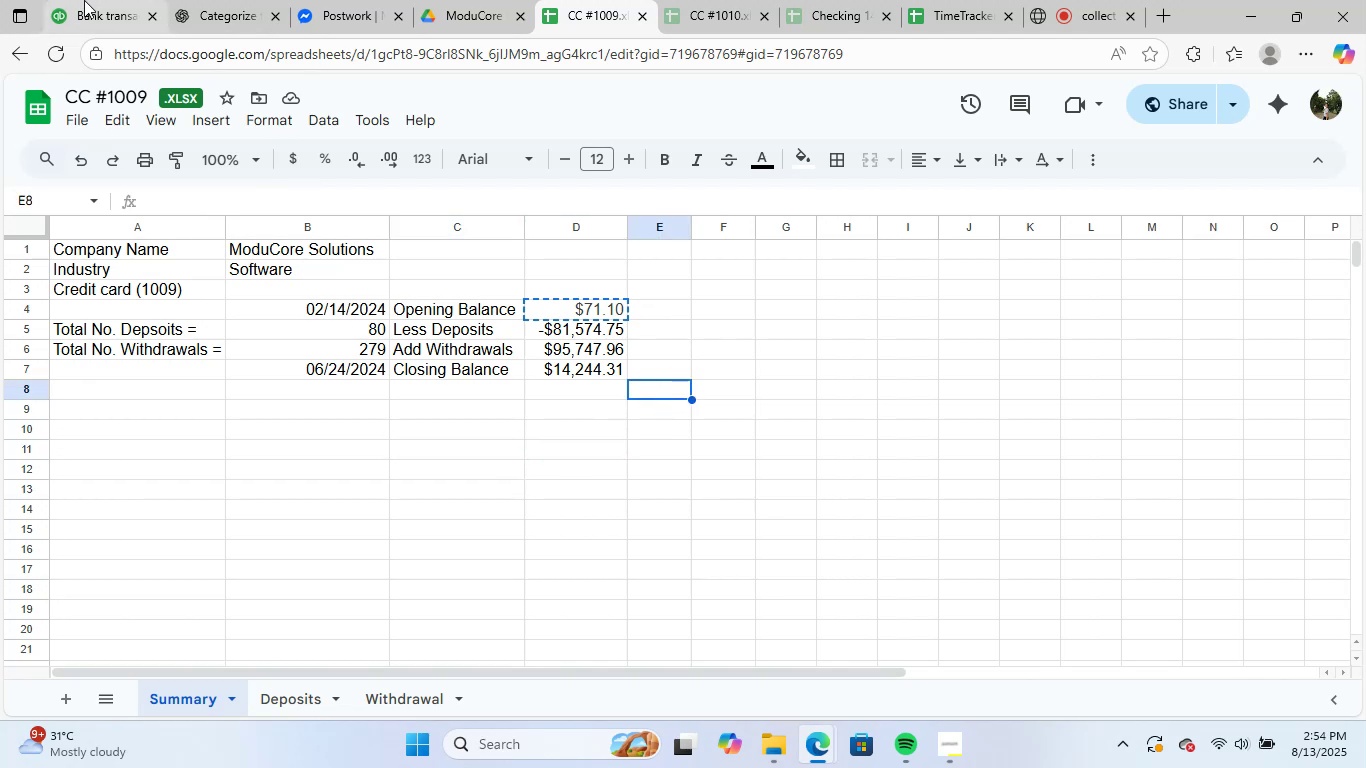 
left_click([84, 0])
 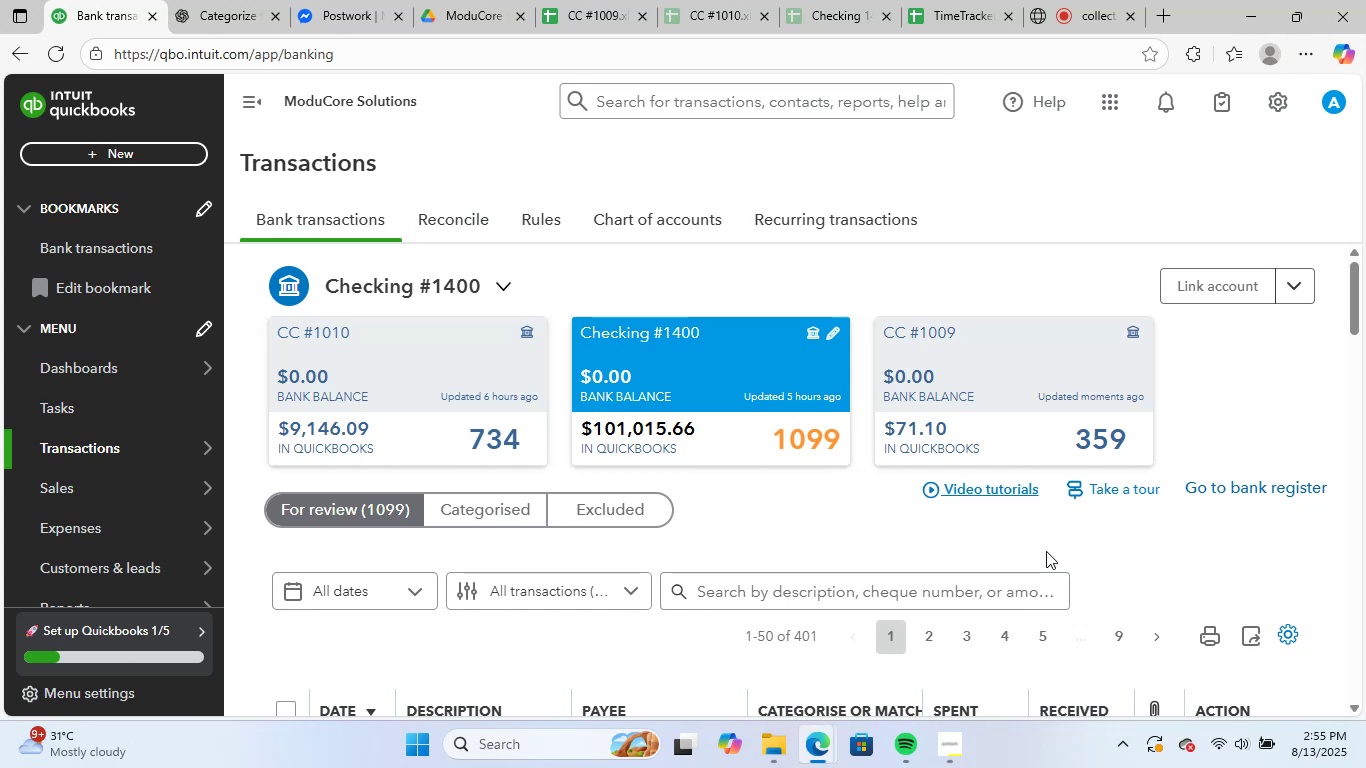 
wait(34.67)
 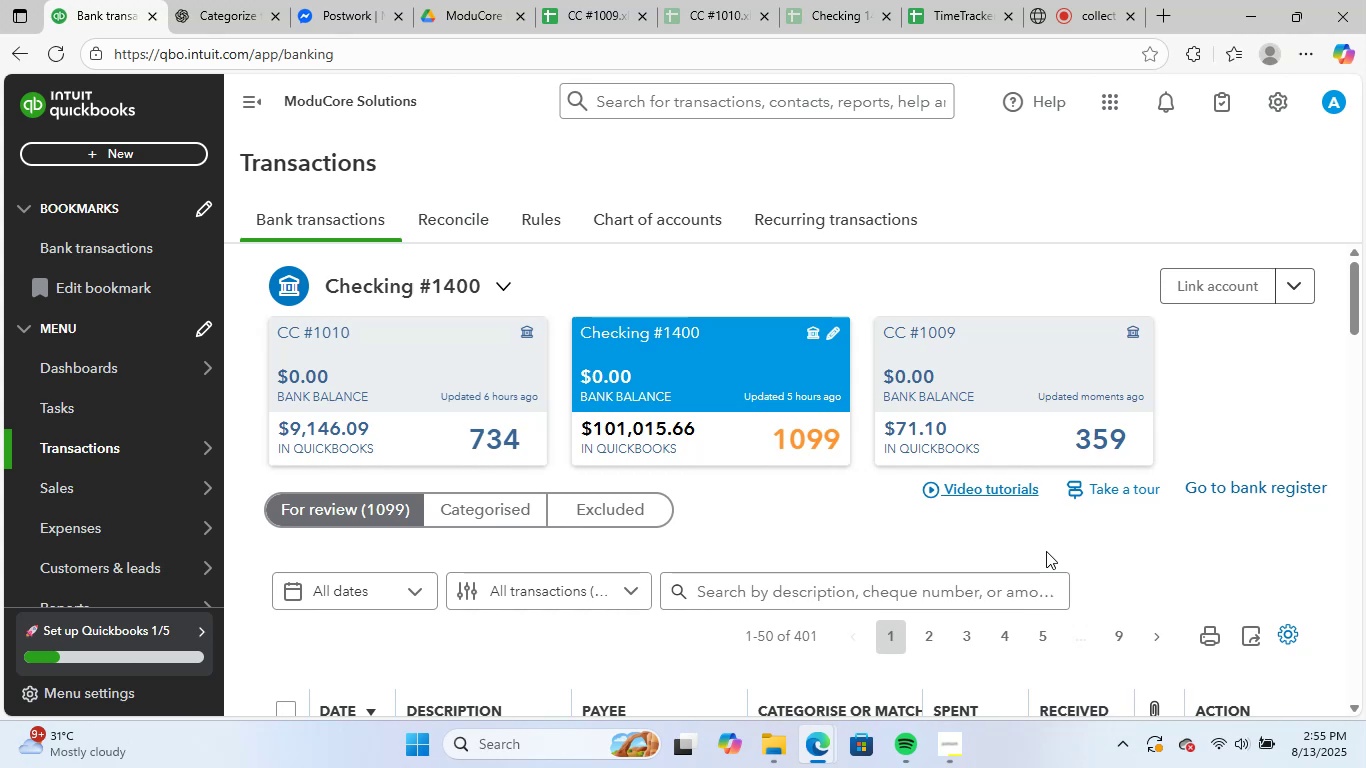 
left_click([743, 521])
 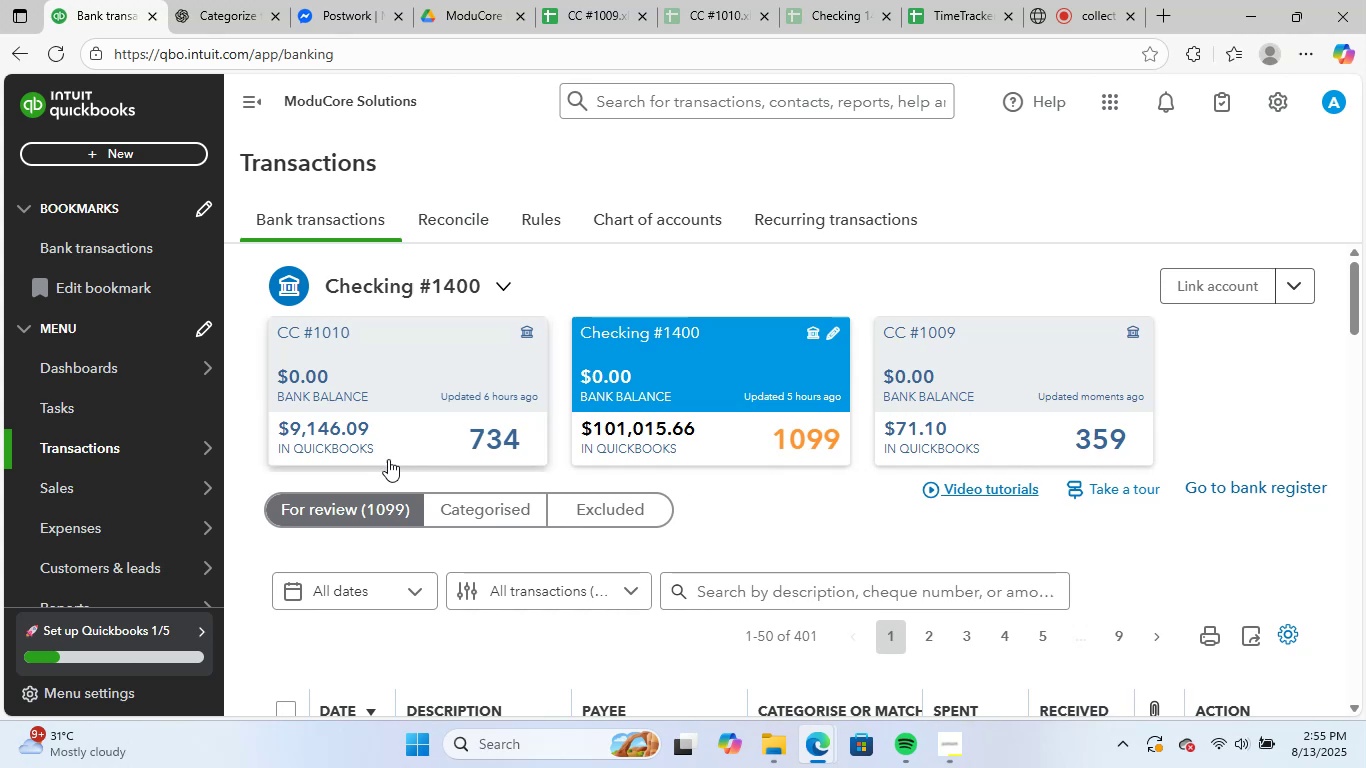 
scroll: coordinate [475, 507], scroll_direction: down, amount: 1.0
 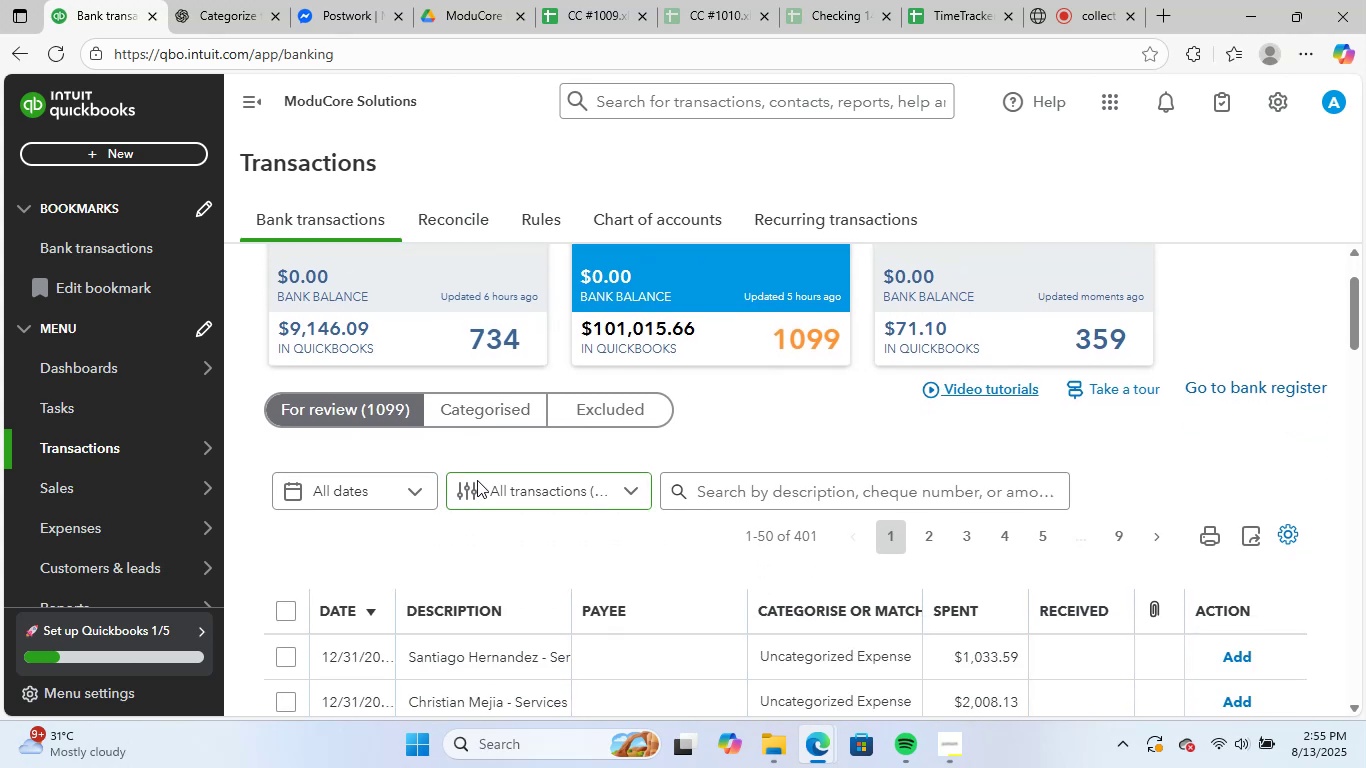 
scroll: coordinate [482, 490], scroll_direction: up, amount: 1.0
 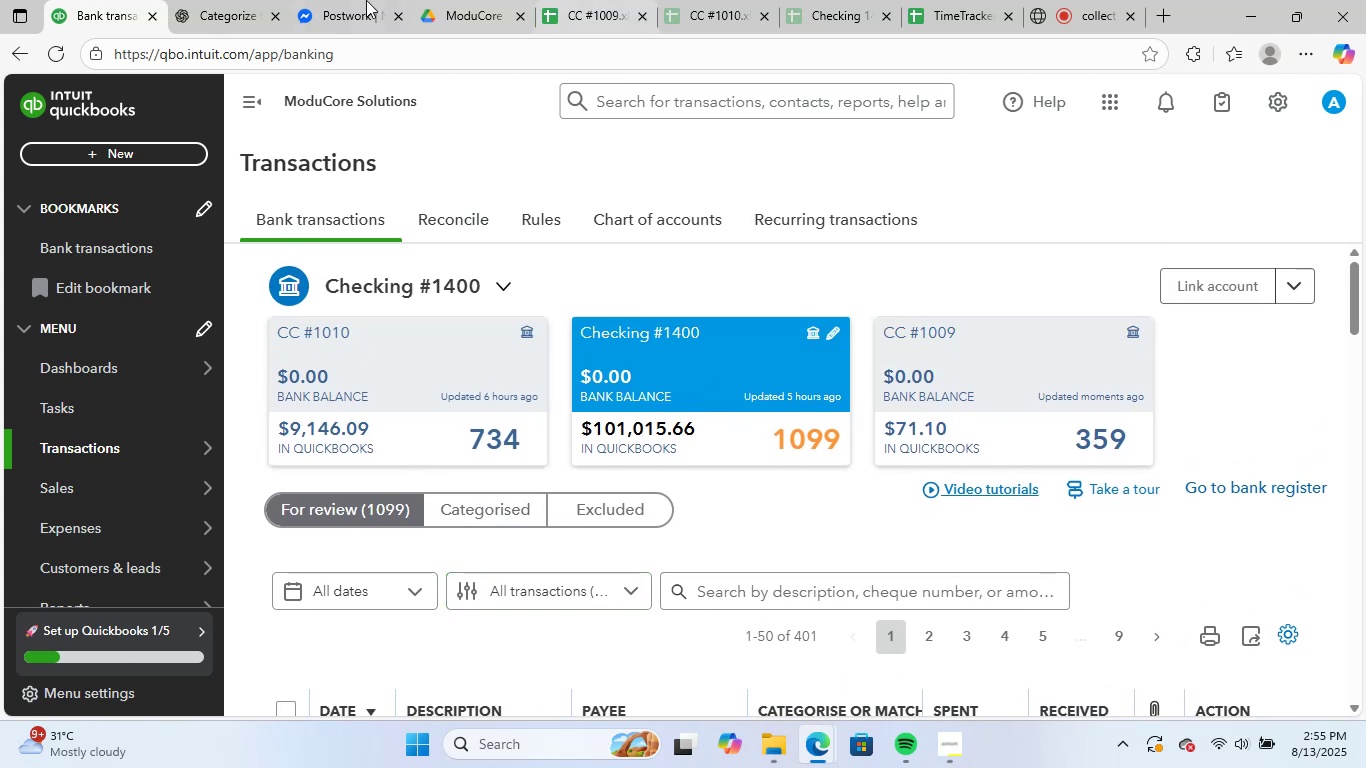 
left_click([720, 0])
 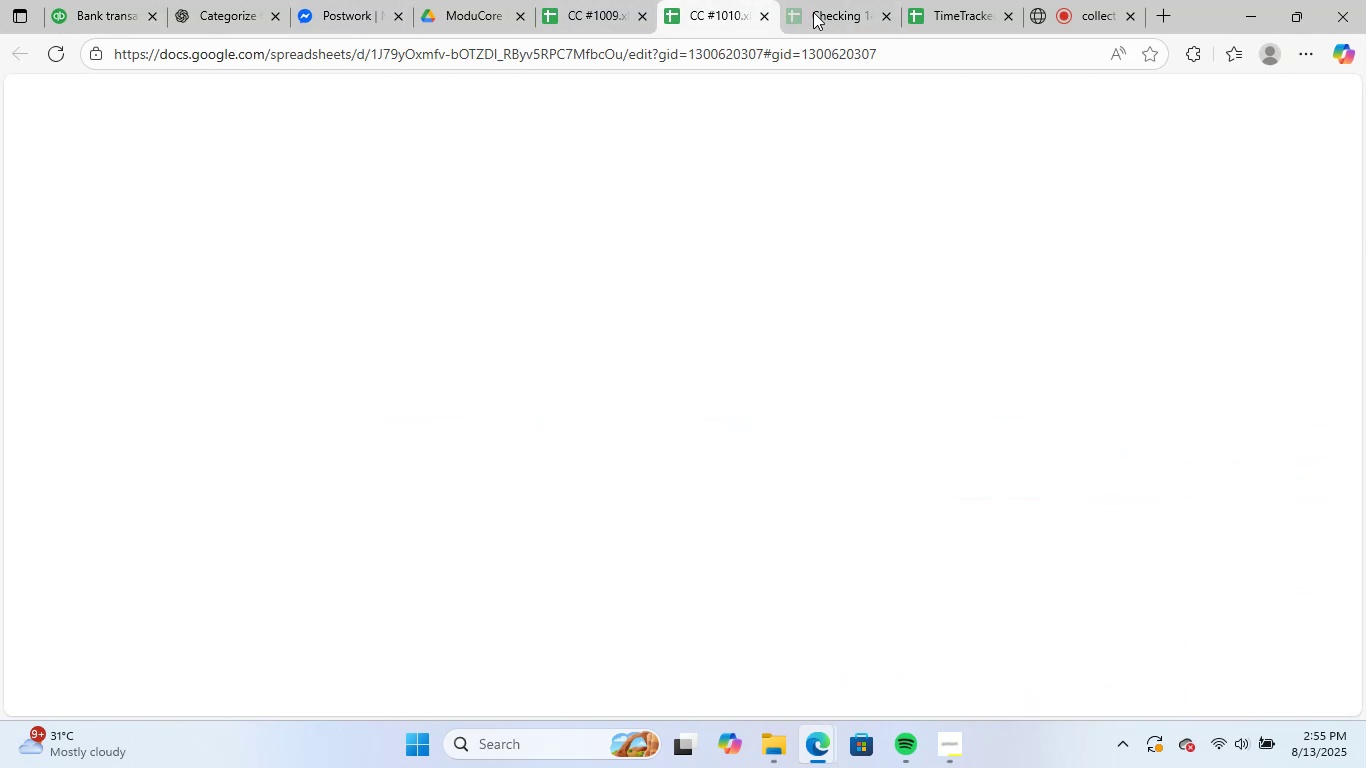 
left_click([827, 6])
 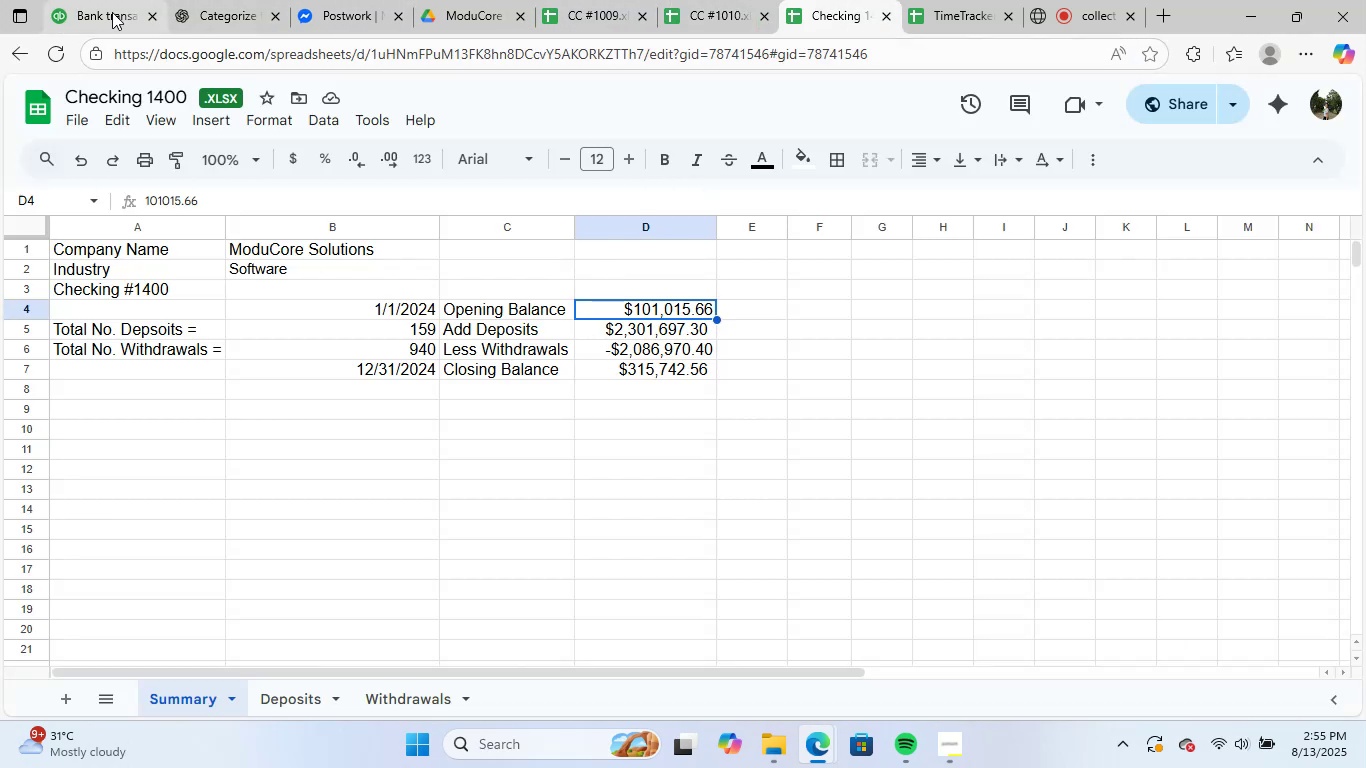 
left_click([90, 9])
 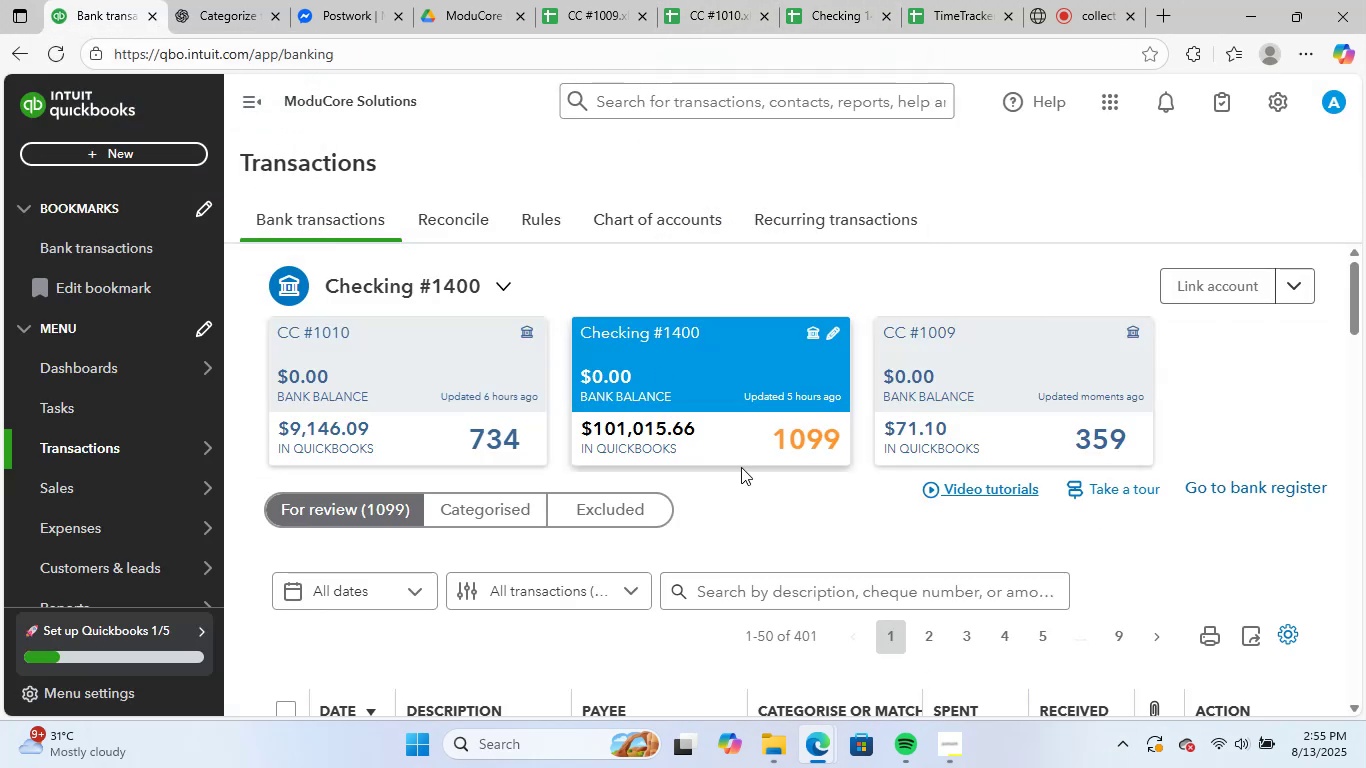 
wait(5.59)
 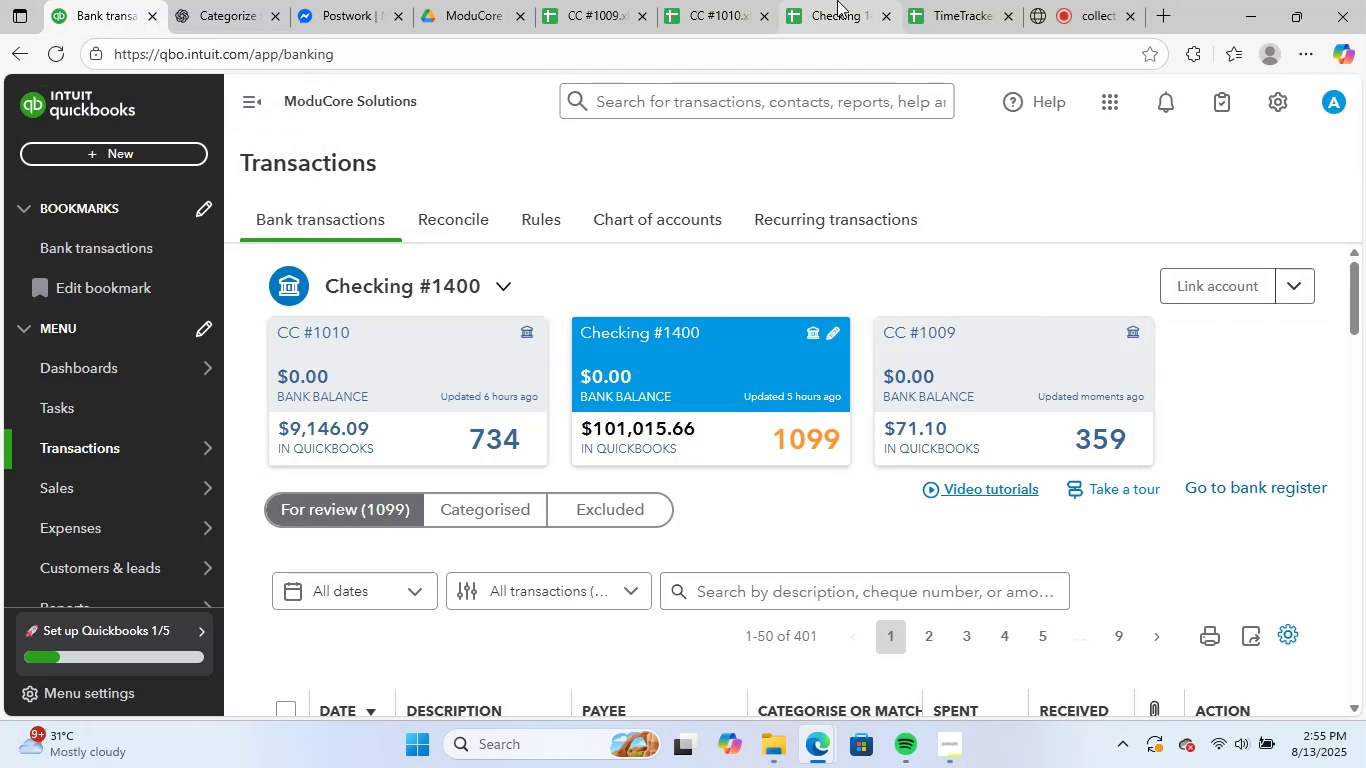 
scroll: coordinate [786, 470], scroll_direction: down, amount: 11.0
 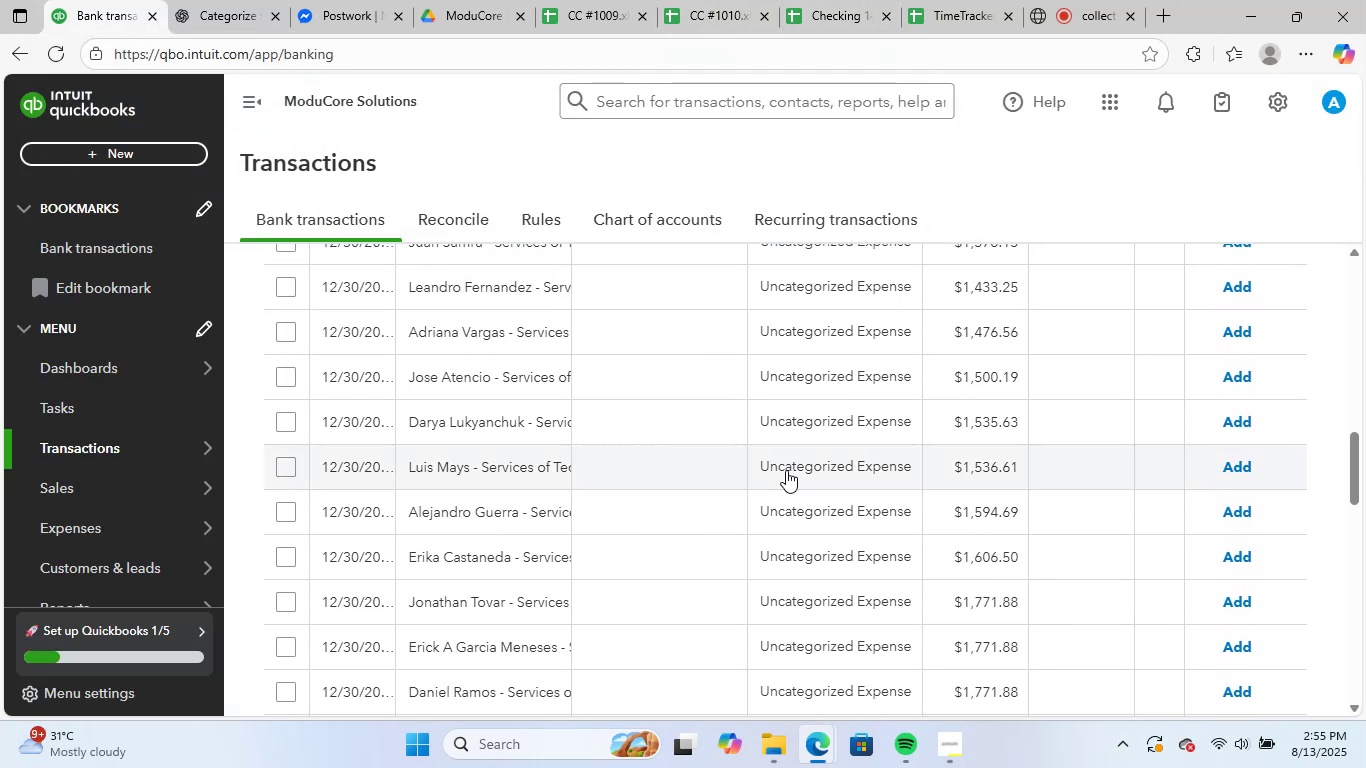 
scroll: coordinate [509, 506], scroll_direction: up, amount: 13.0
 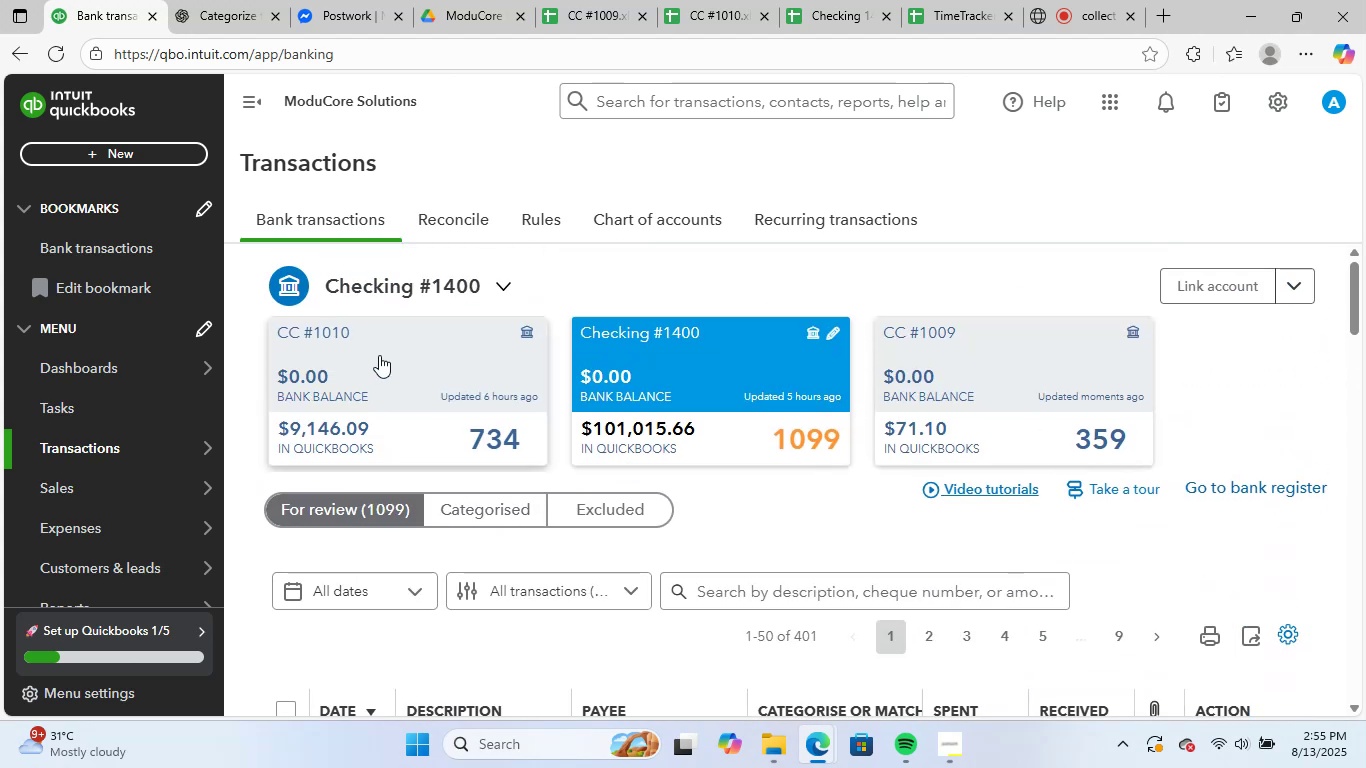 
left_click([410, 351])
 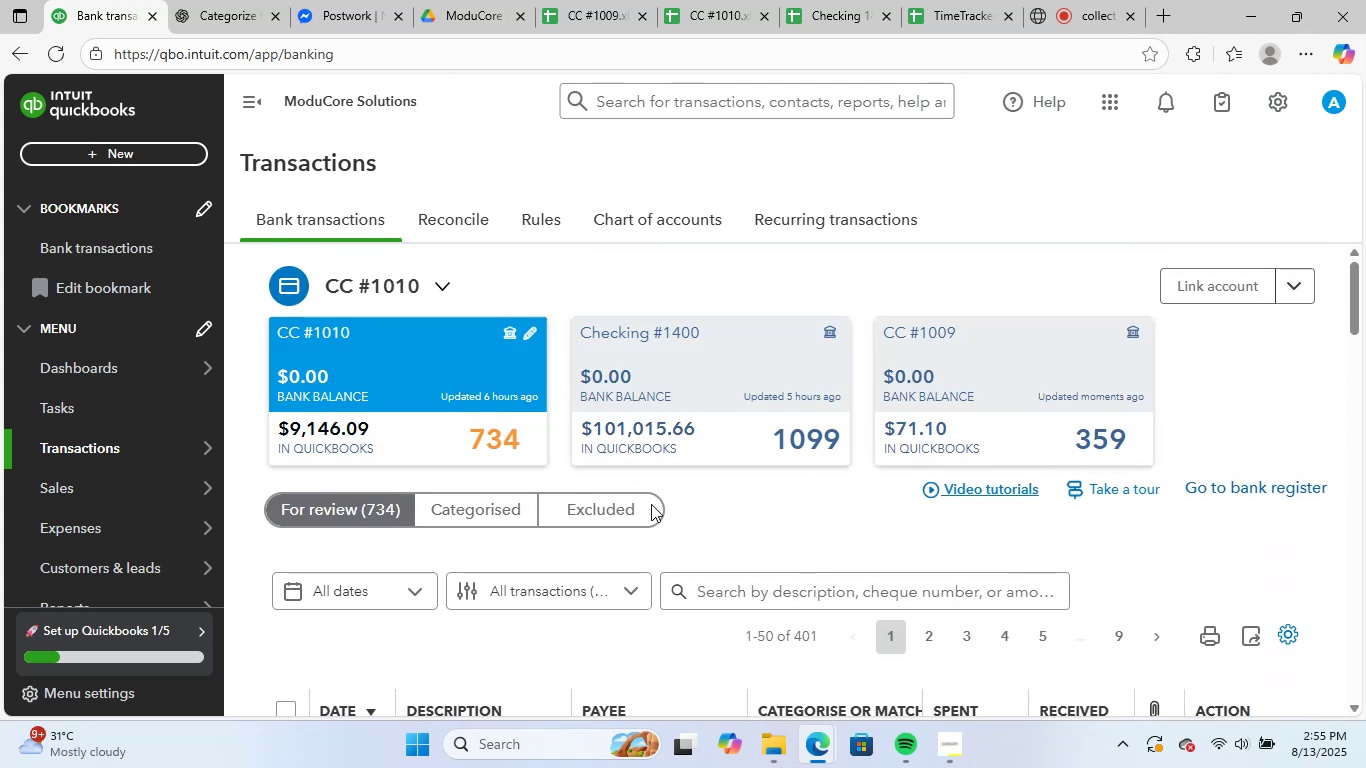 
scroll: coordinate [692, 461], scroll_direction: down, amount: 6.0
 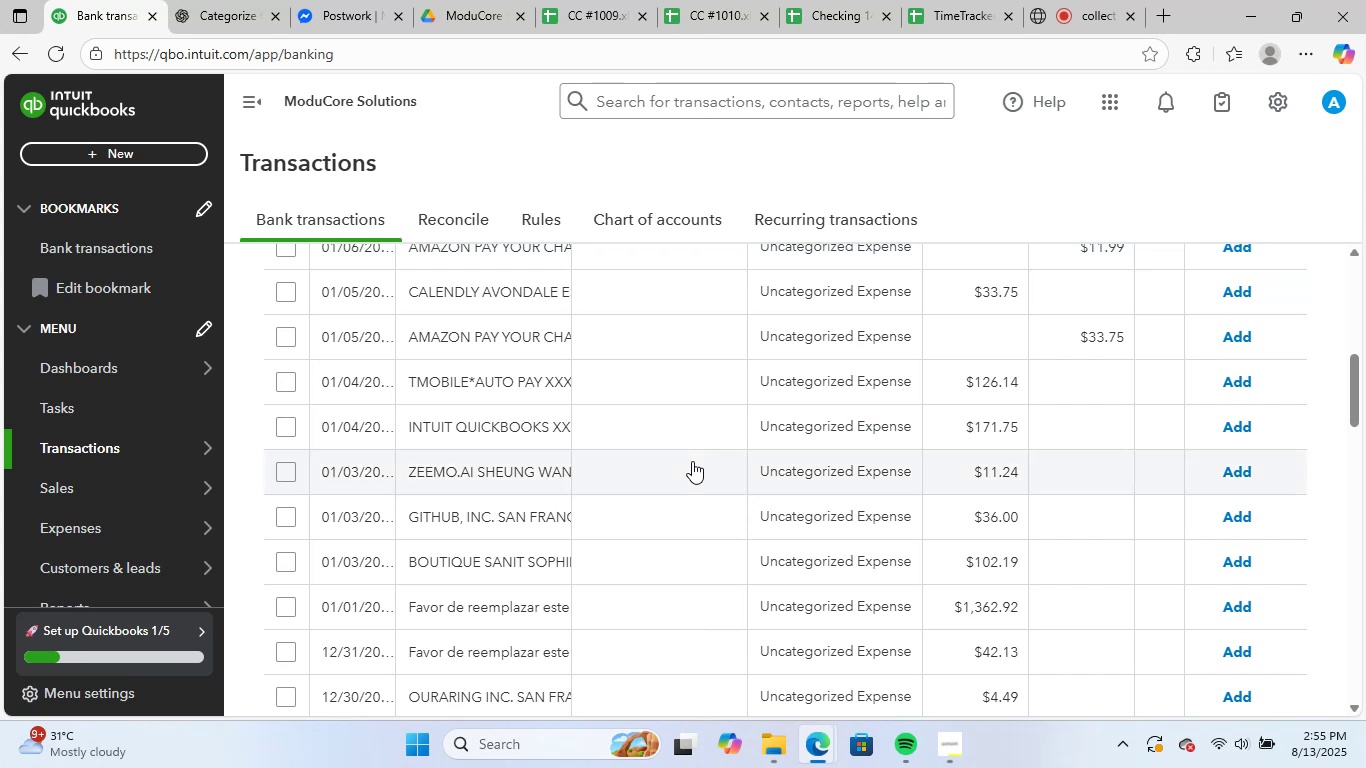 
scroll: coordinate [692, 461], scroll_direction: up, amount: 1.0
 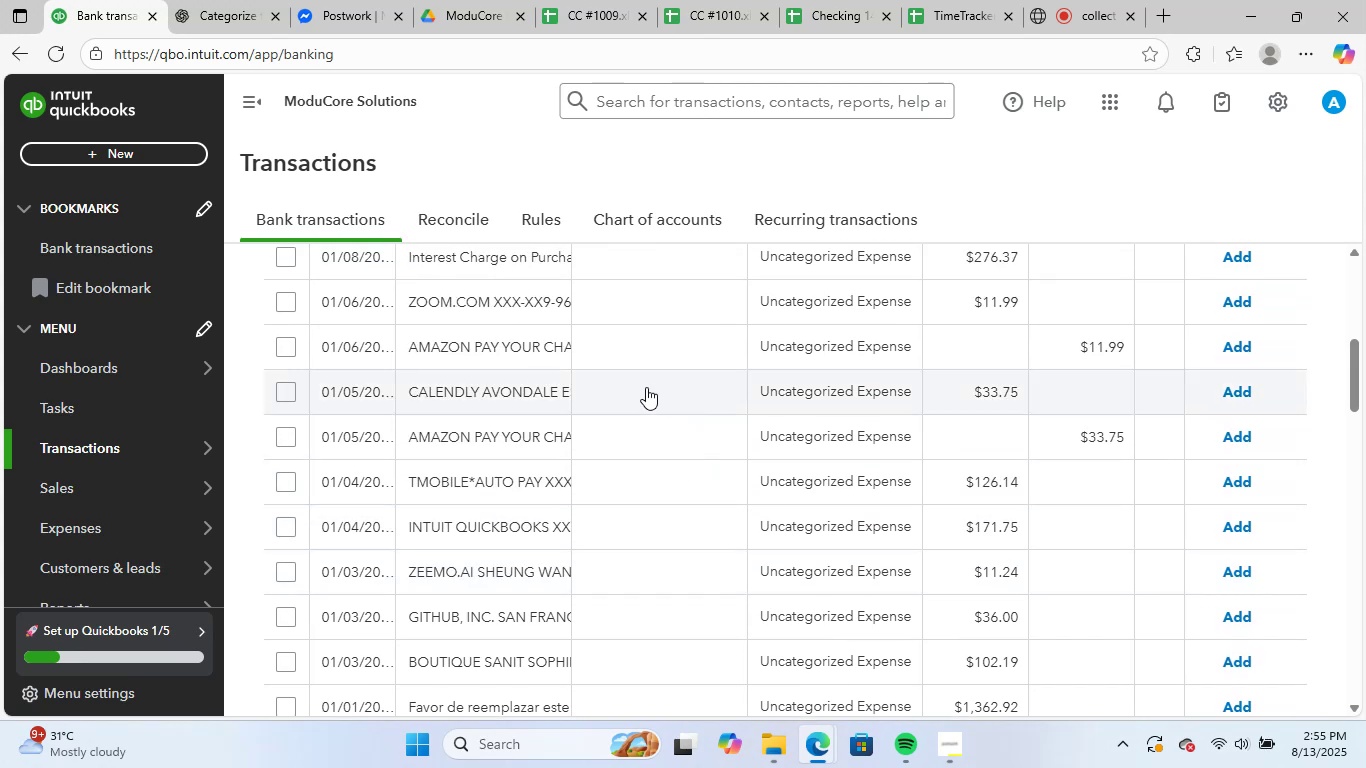 
scroll: coordinate [709, 477], scroll_direction: down, amount: 3.0
 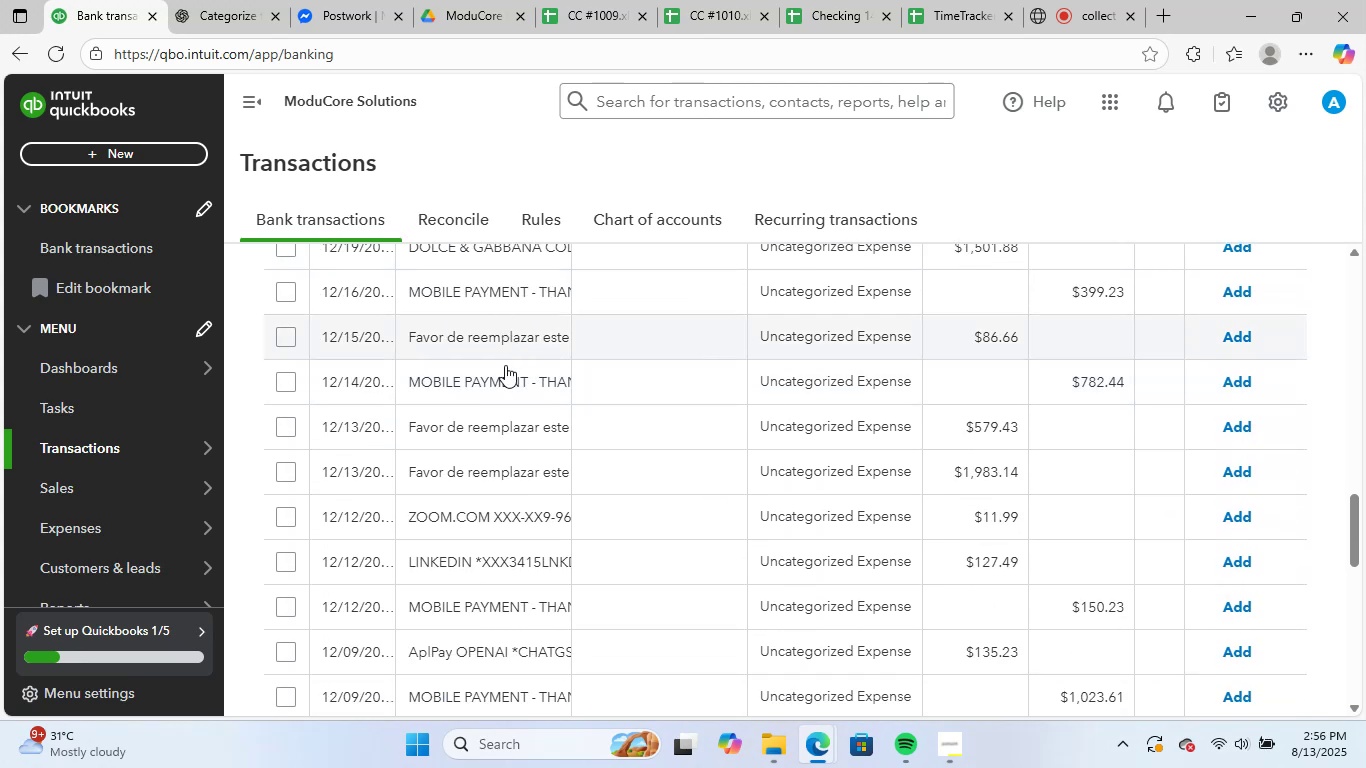 
left_click([508, 374])
 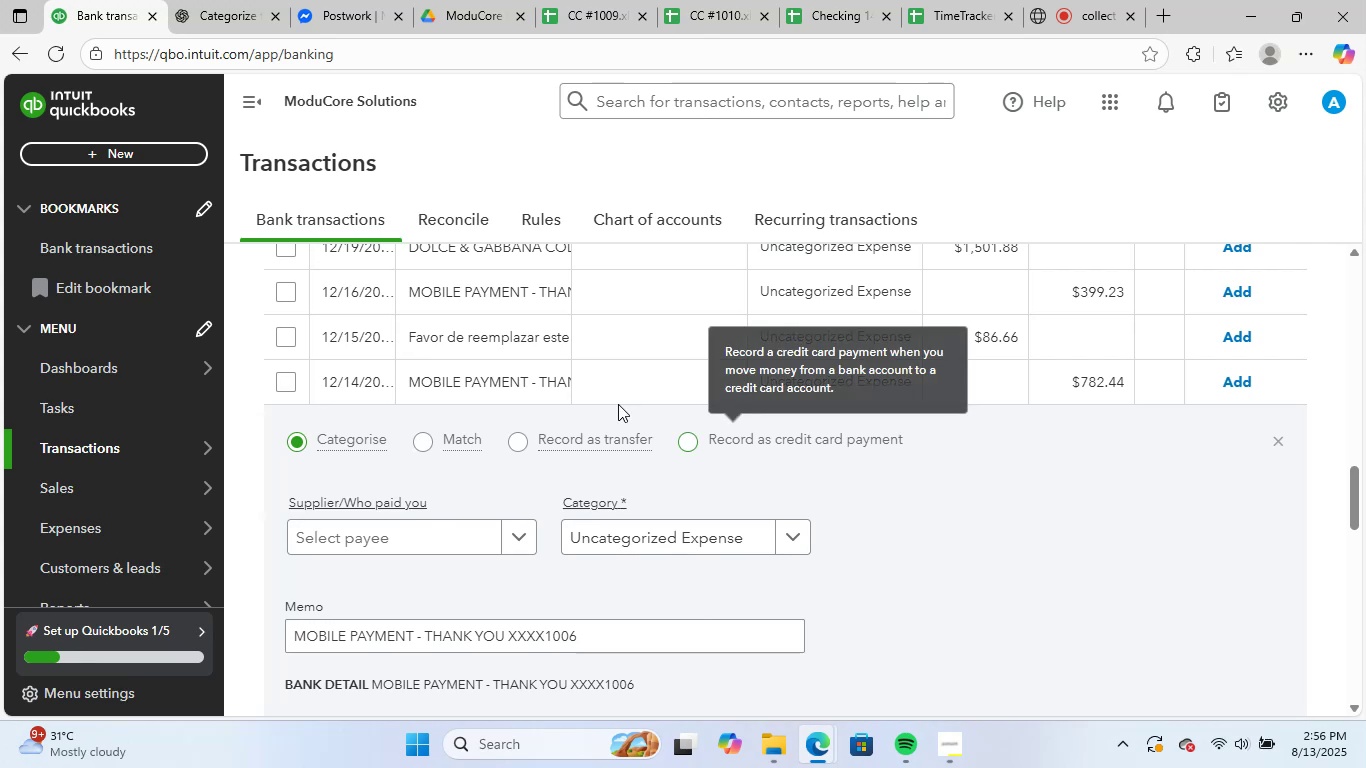 
wait(5.24)
 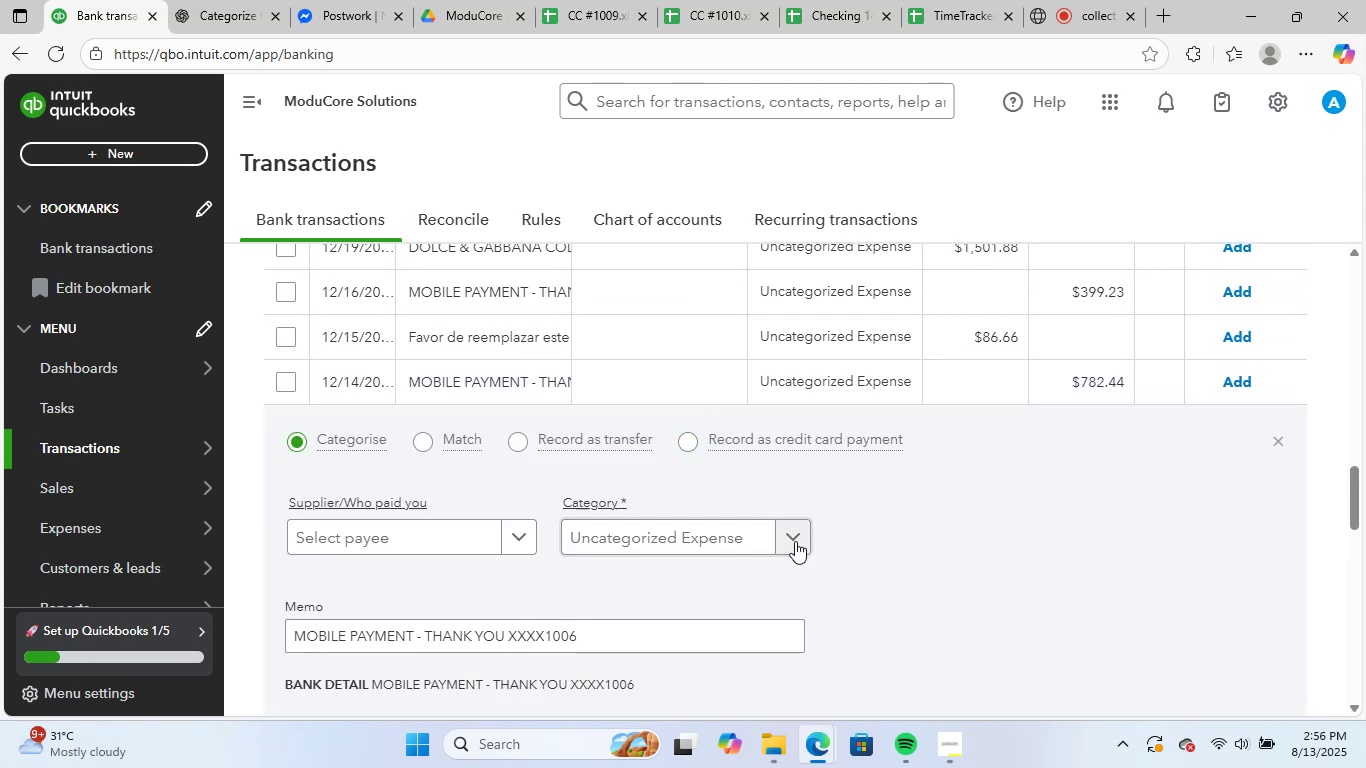 
left_click([493, 295])
 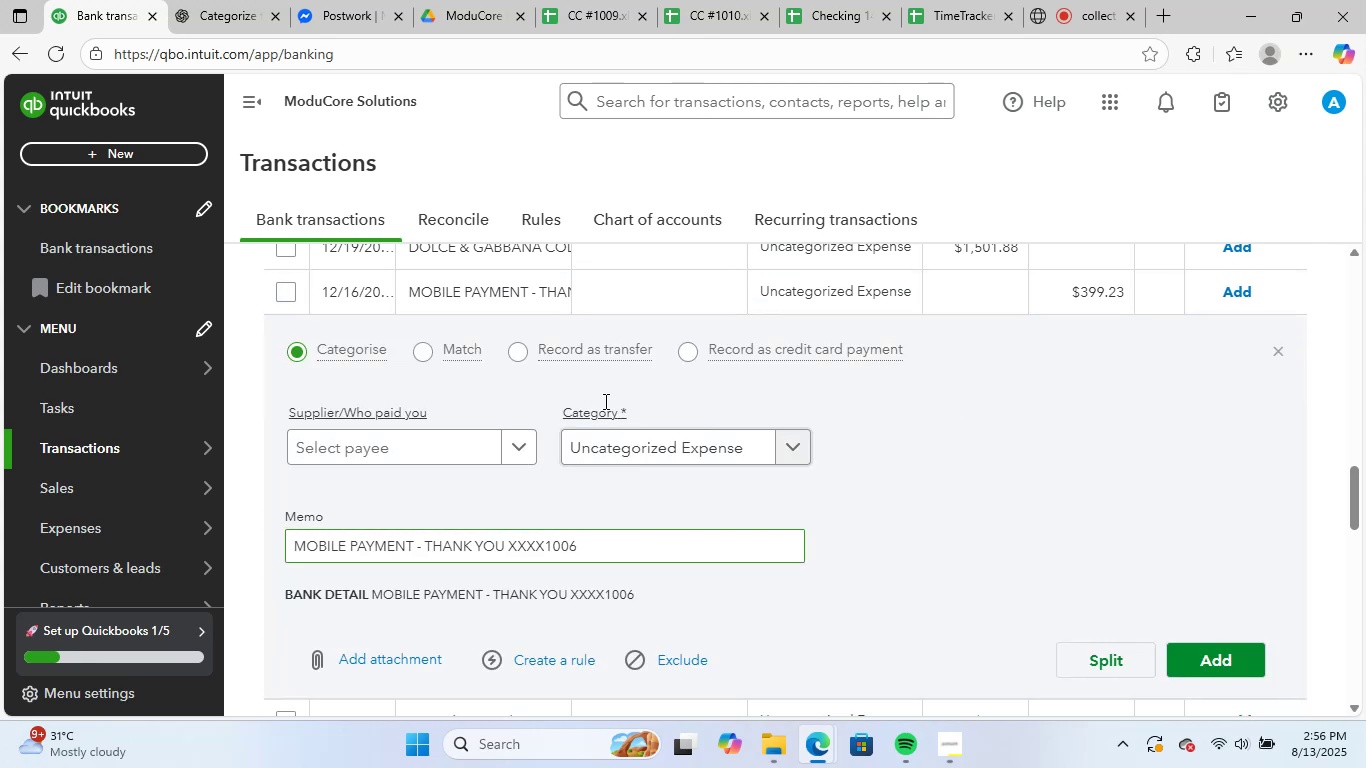 
scroll: coordinate [771, 431], scroll_direction: down, amount: 2.0
 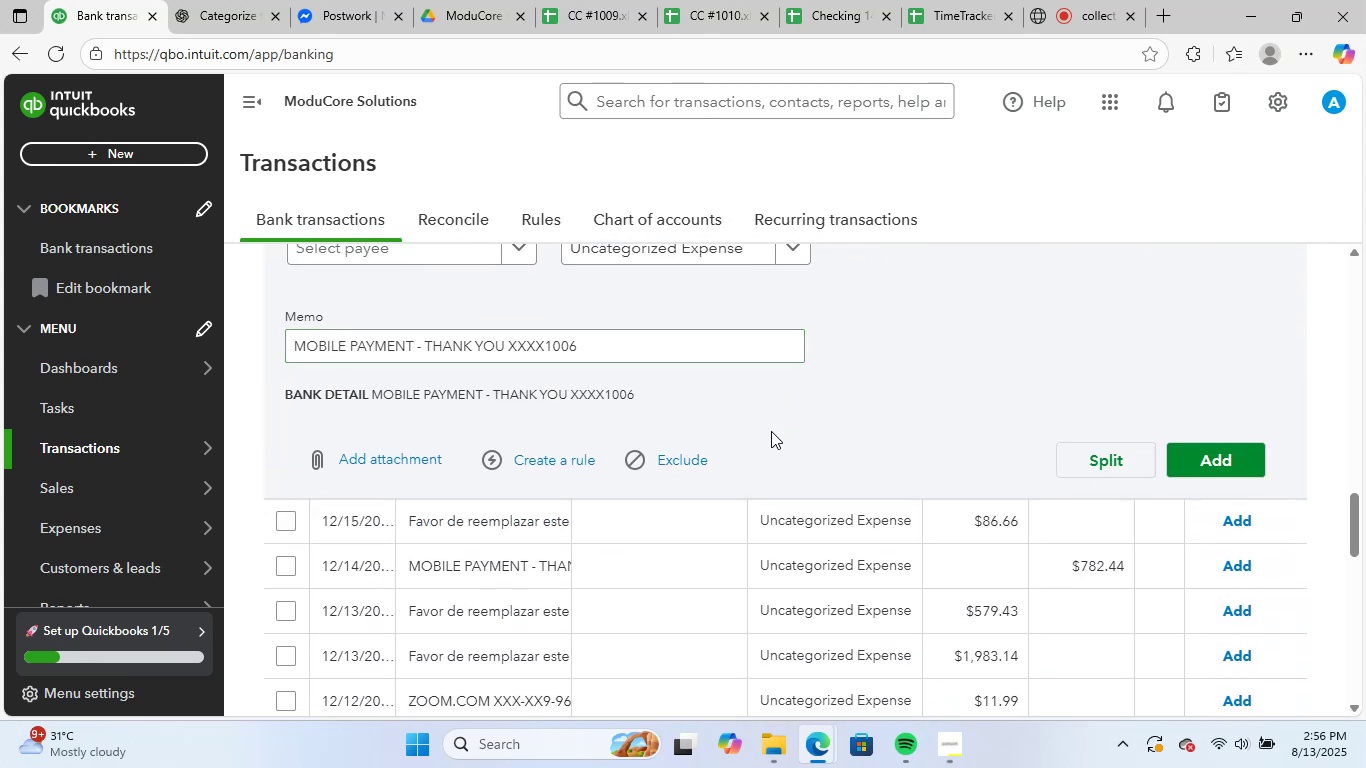 
scroll: coordinate [771, 431], scroll_direction: up, amount: 2.0
 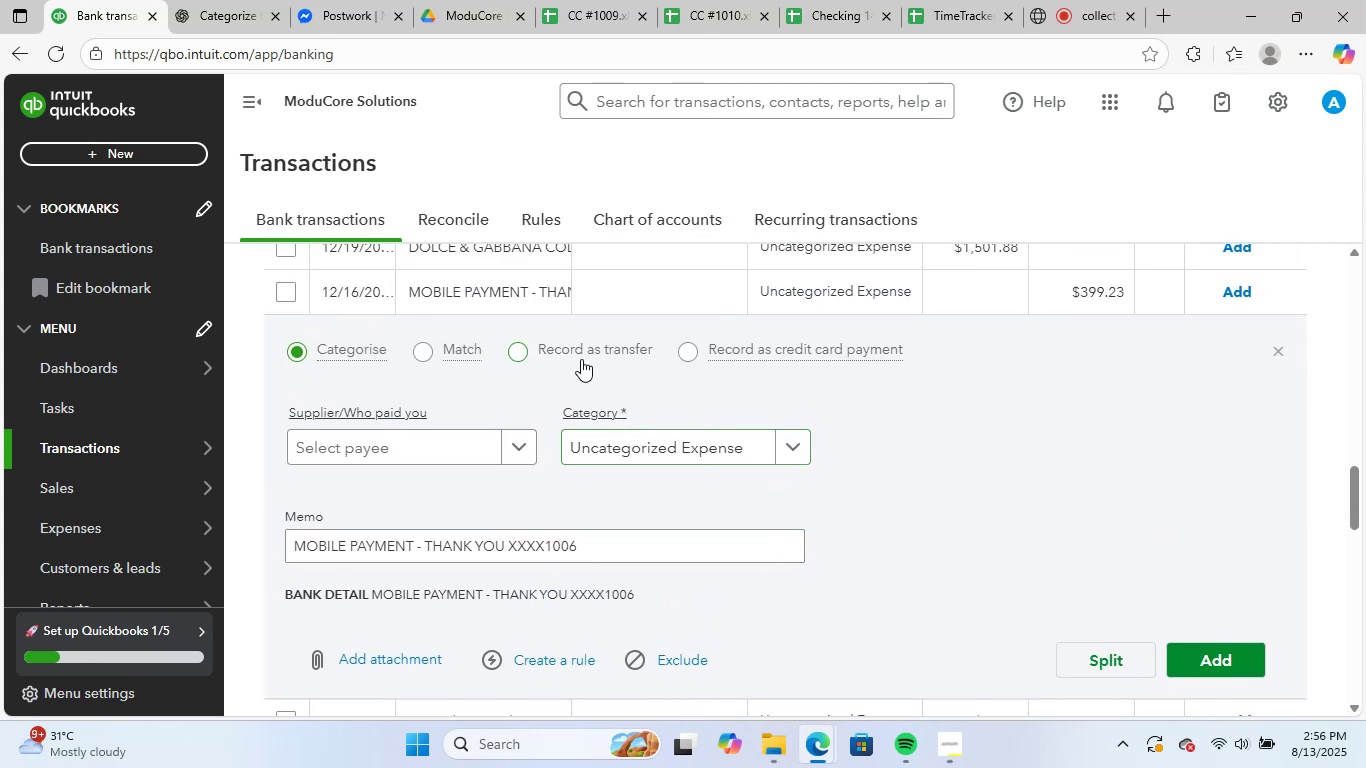 
scroll: coordinate [676, 444], scroll_direction: down, amount: 4.0
 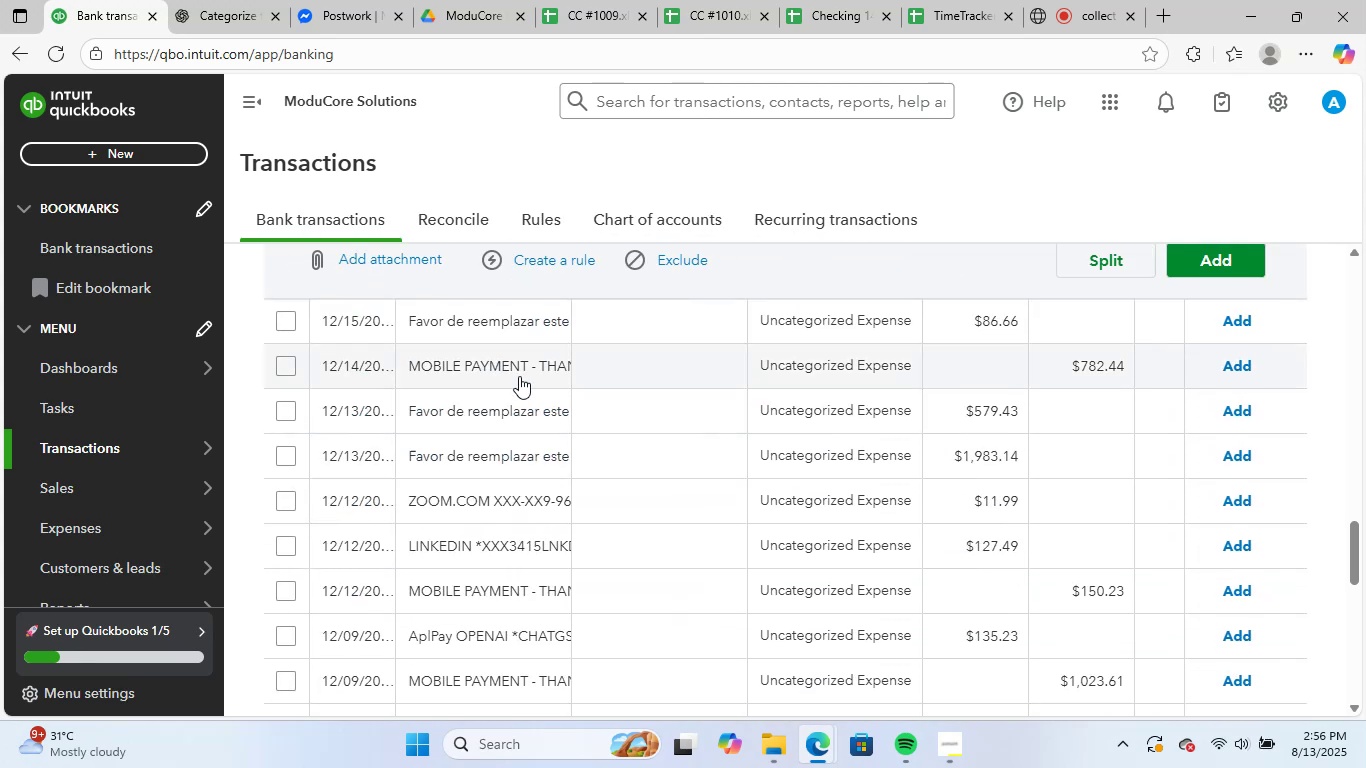 
left_click([519, 372])
 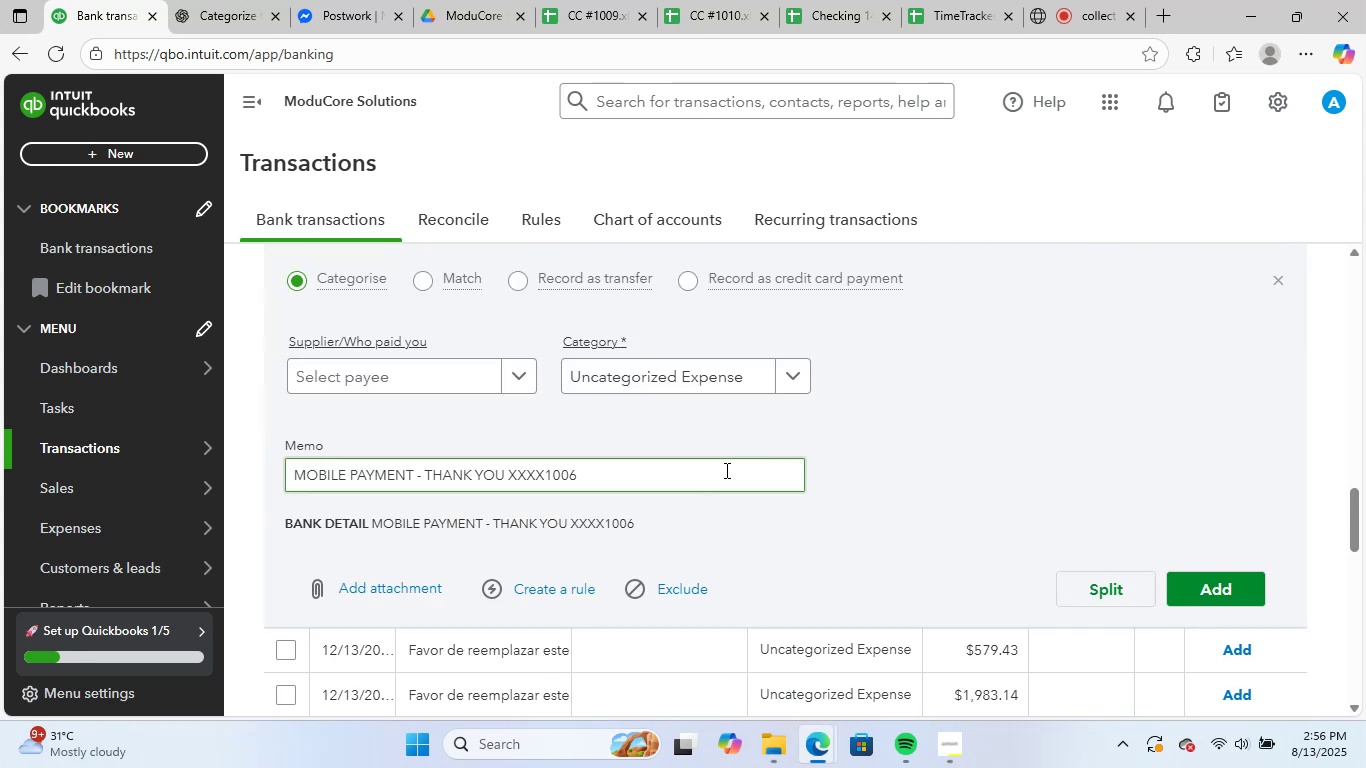 
scroll: coordinate [725, 470], scroll_direction: down, amount: 4.0
 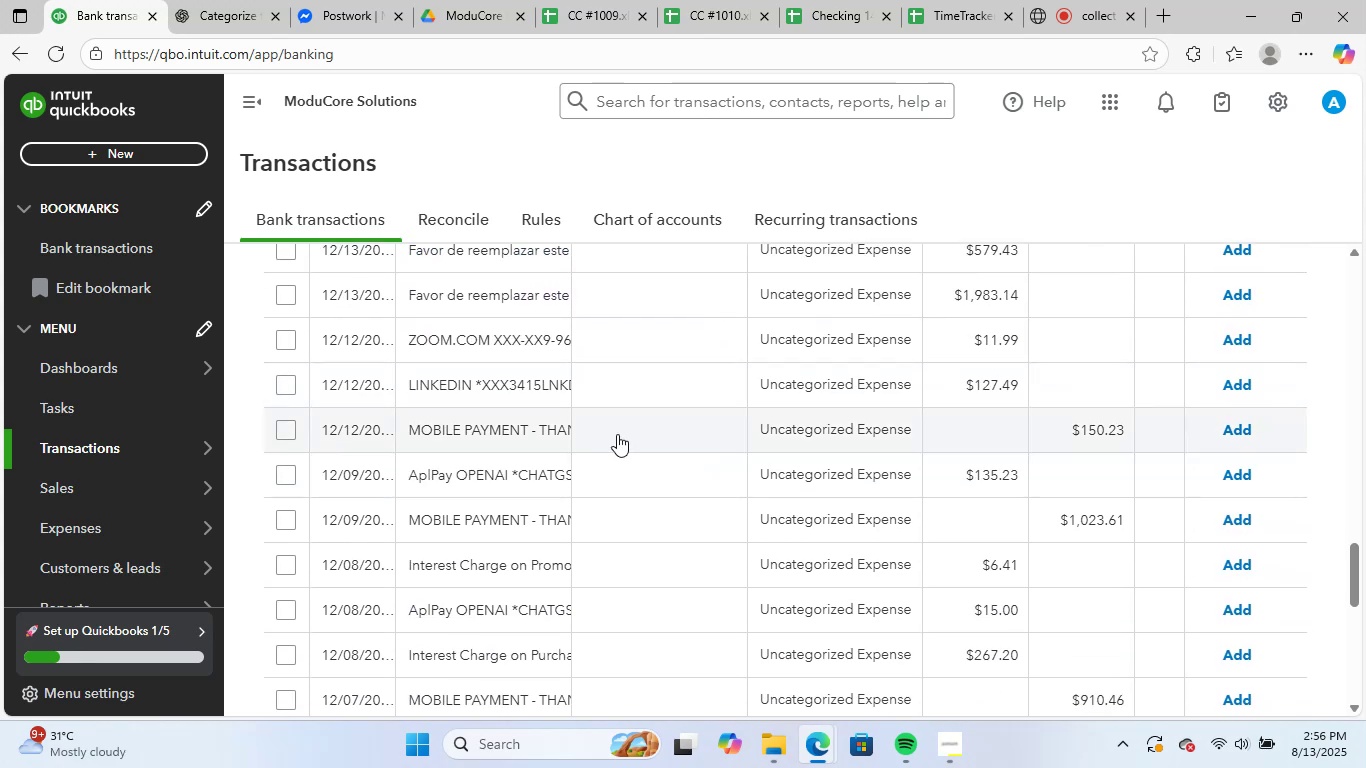 
left_click([507, 421])
 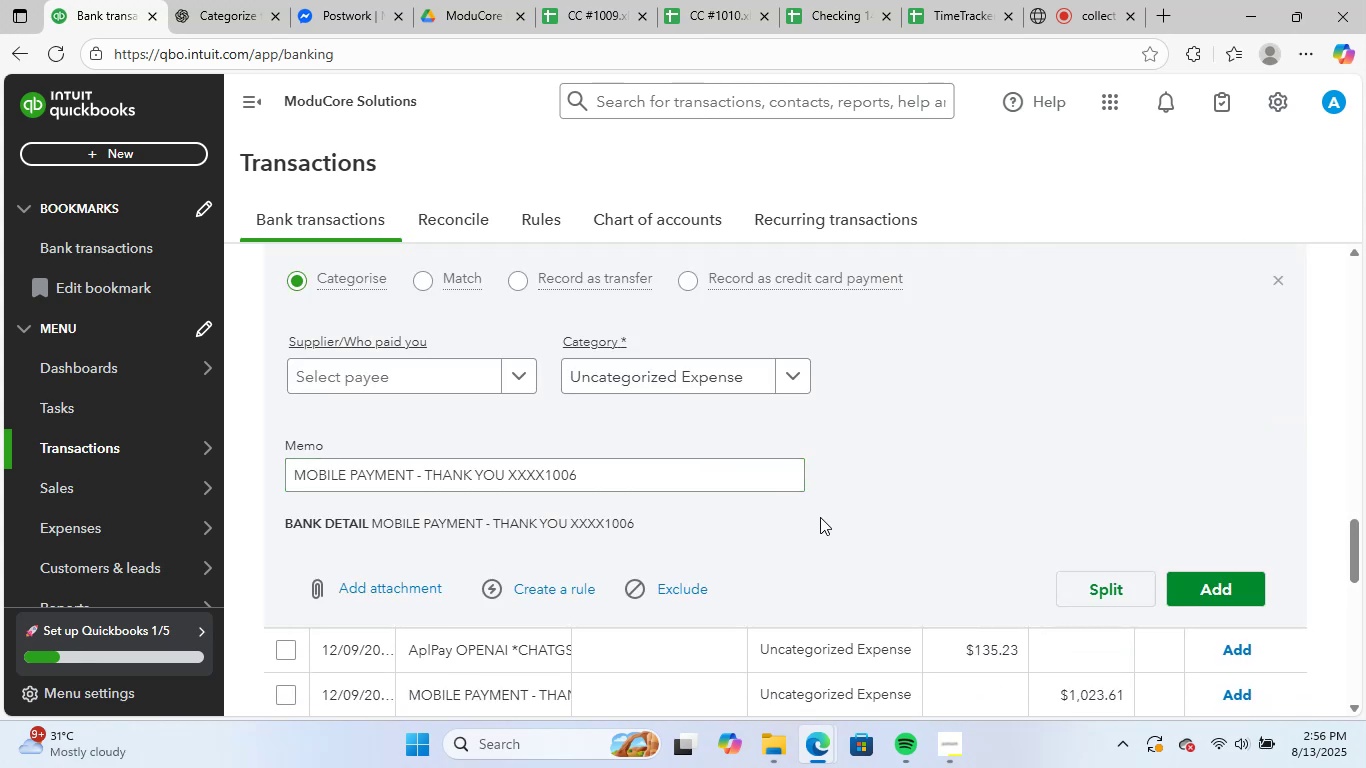 
scroll: coordinate [820, 517], scroll_direction: down, amount: 1.0
 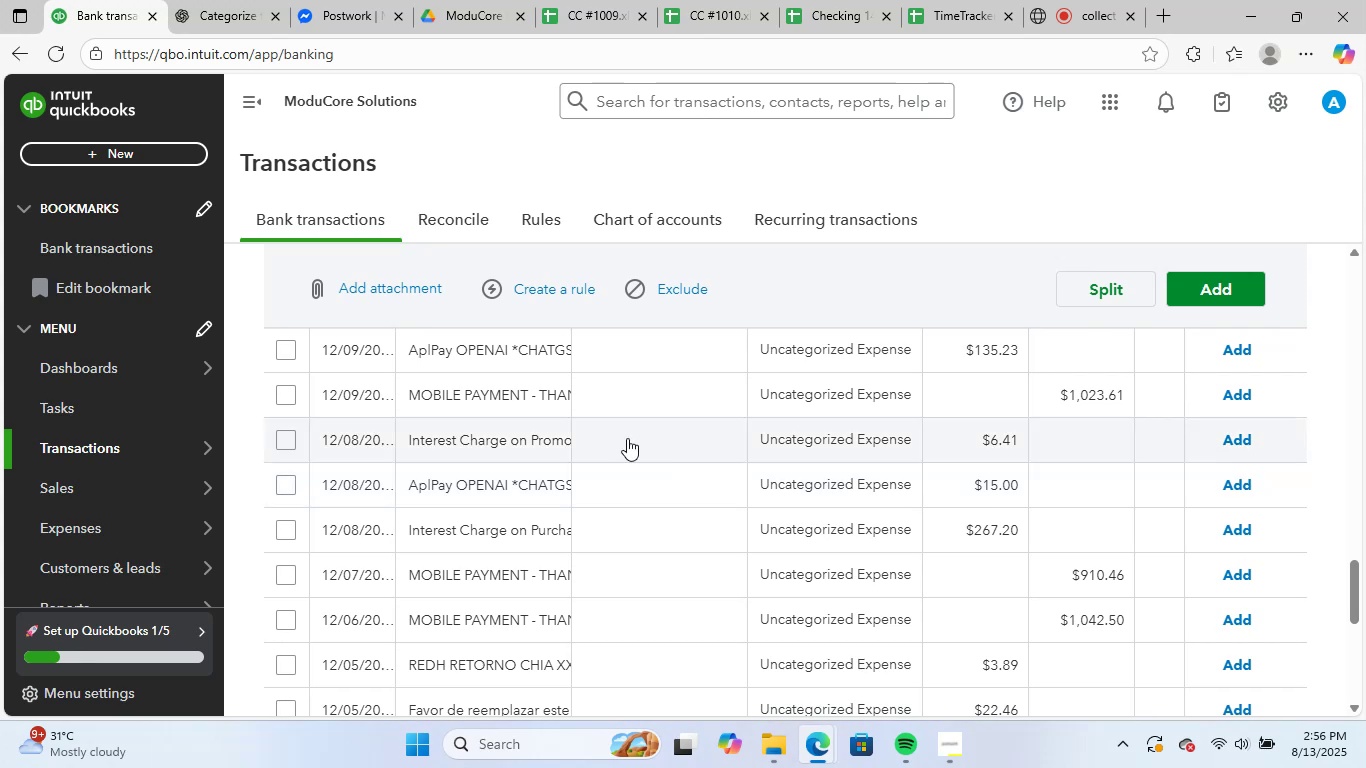 
left_click([529, 393])
 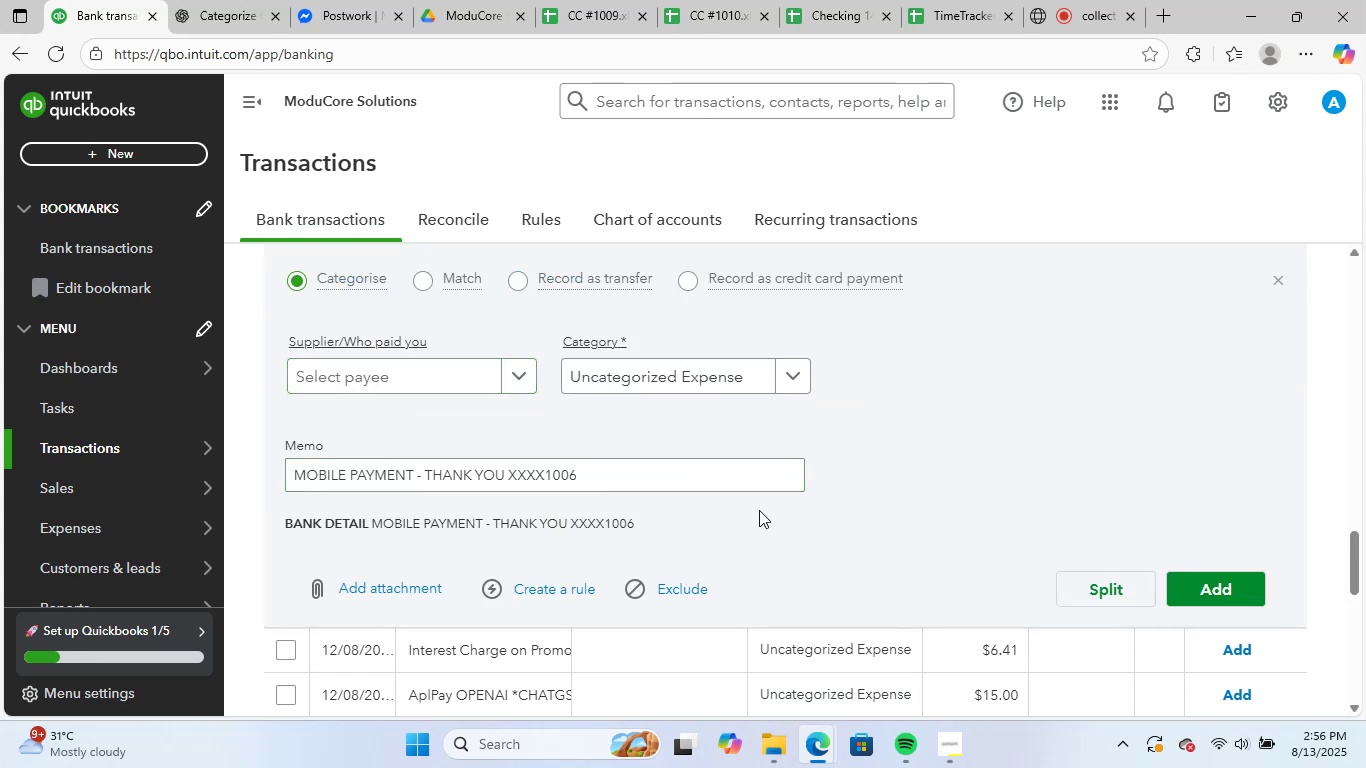 
scroll: coordinate [759, 510], scroll_direction: down, amount: 3.0
 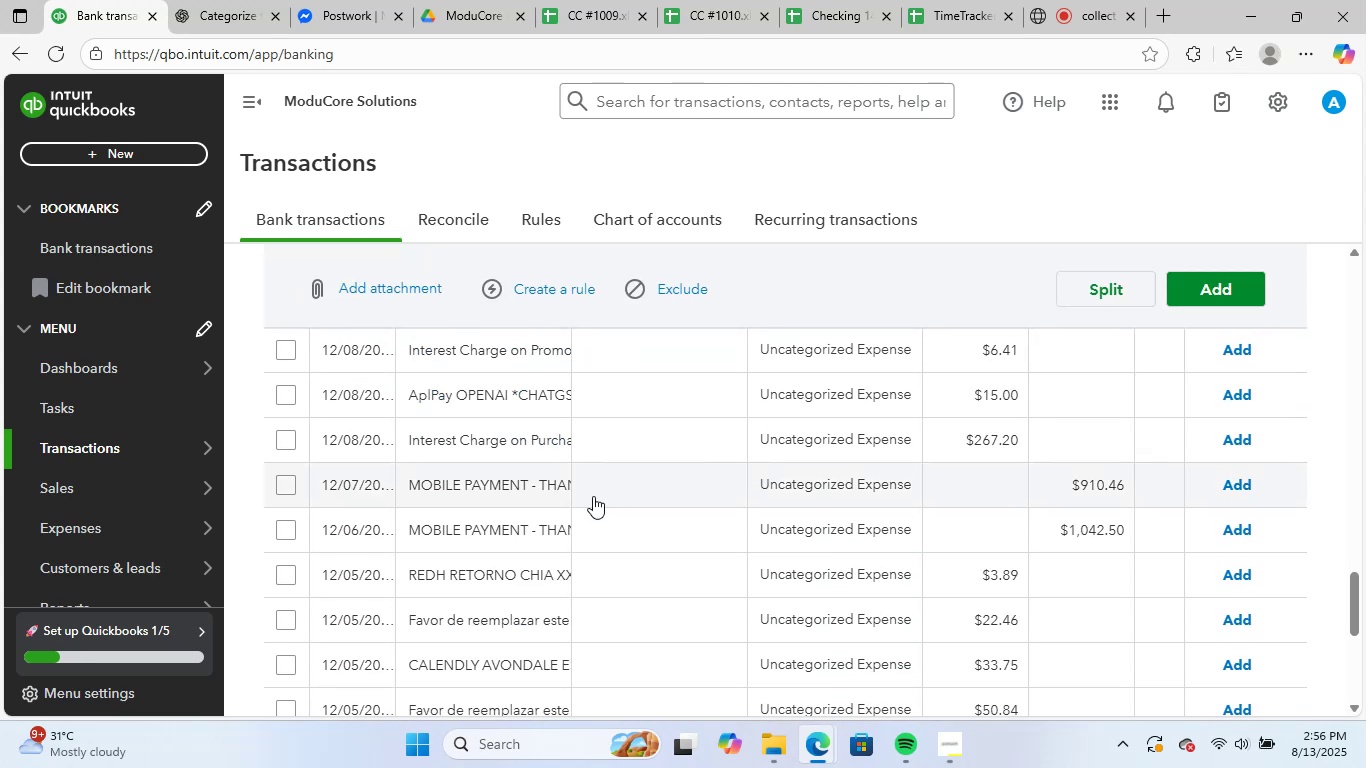 
left_click([509, 466])
 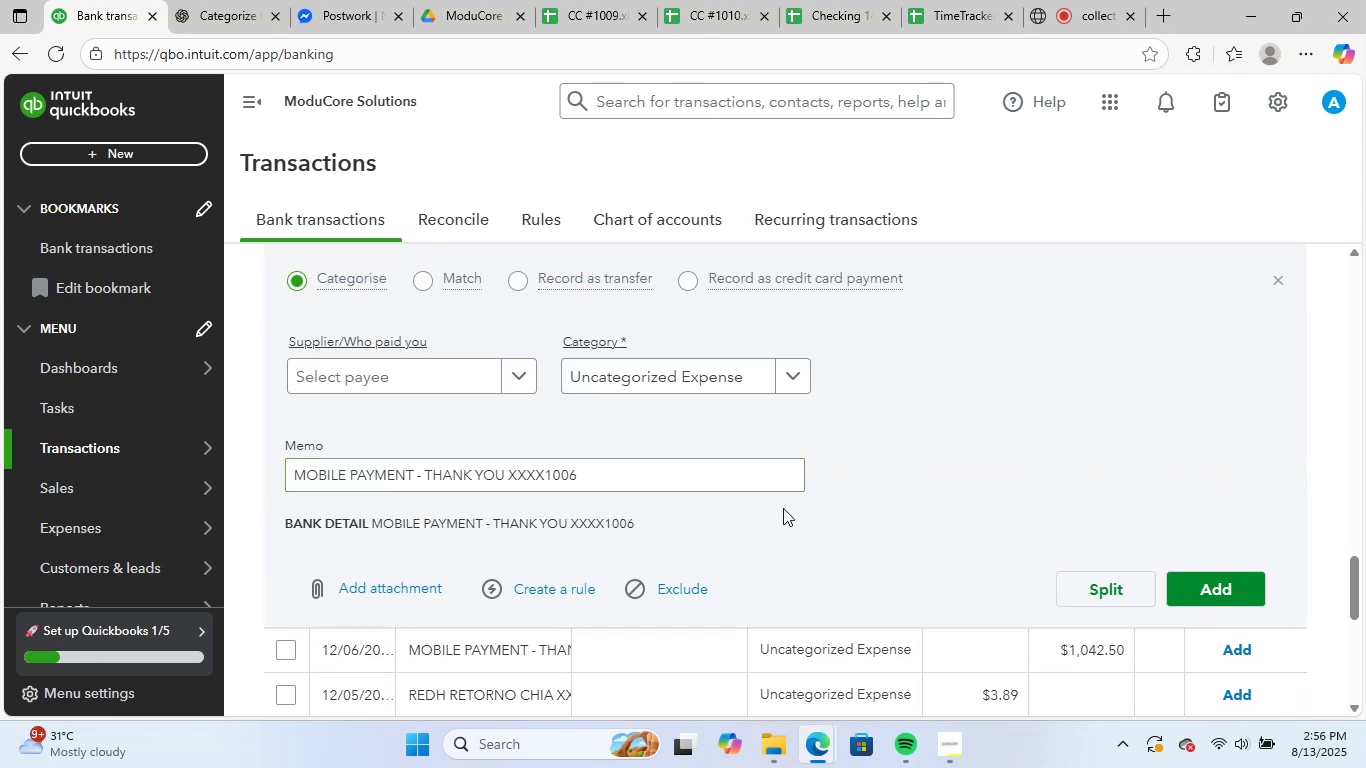 
scroll: coordinate [783, 508], scroll_direction: down, amount: 2.0
 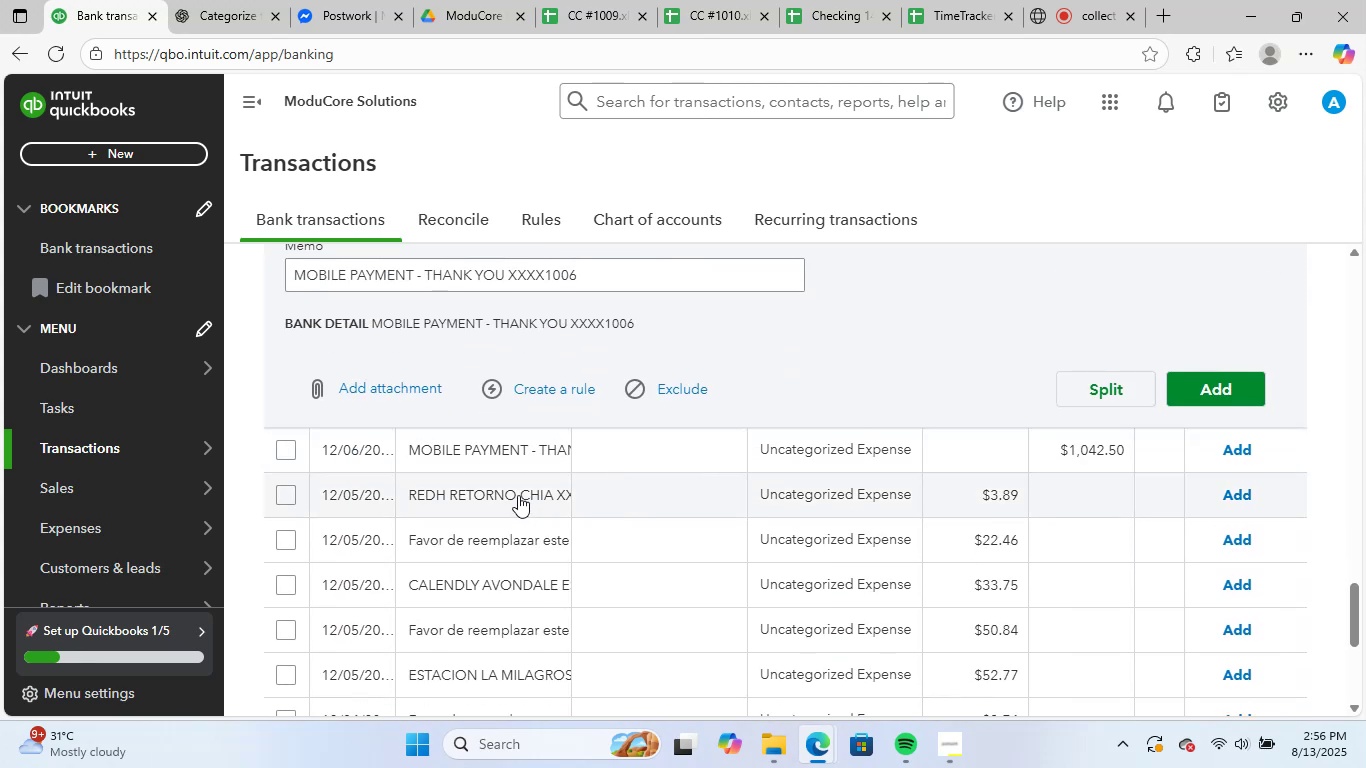 
left_click([526, 450])
 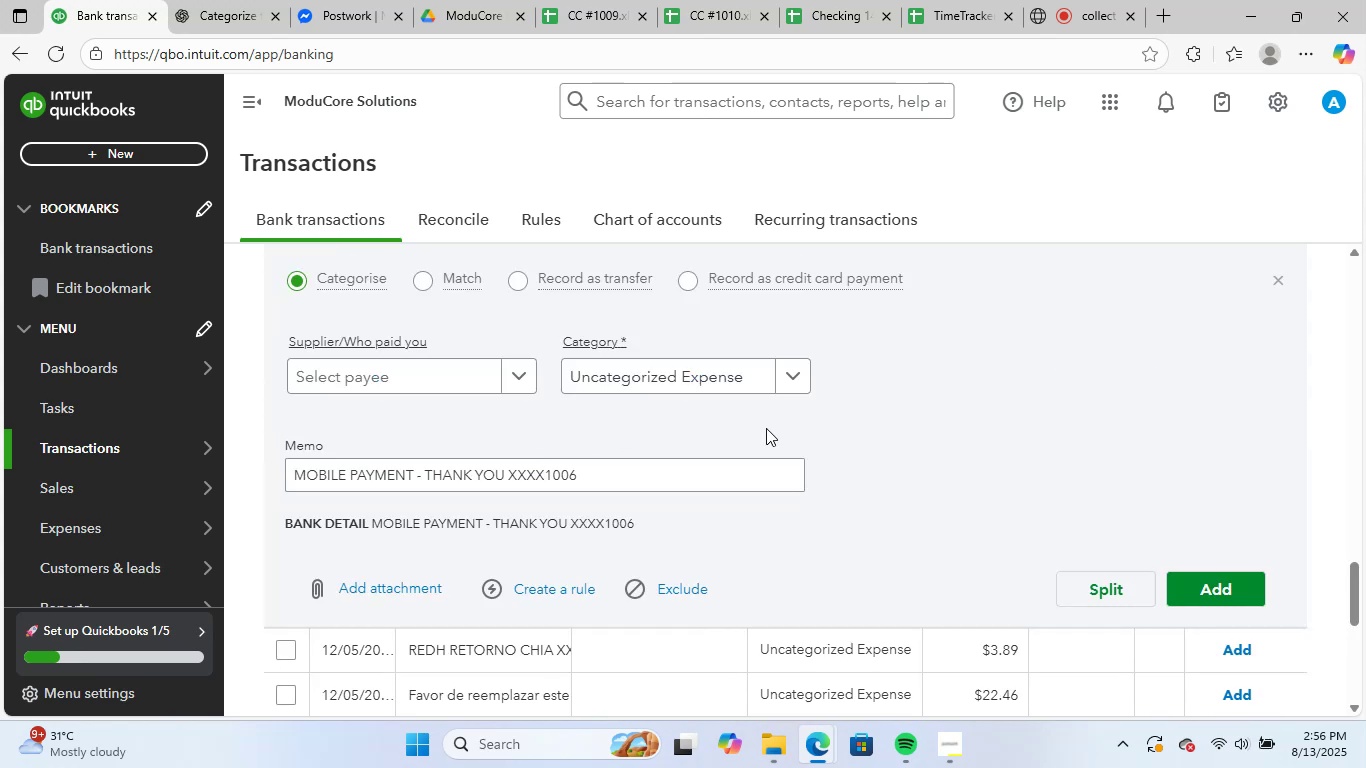 
scroll: coordinate [766, 430], scroll_direction: down, amount: 3.0
 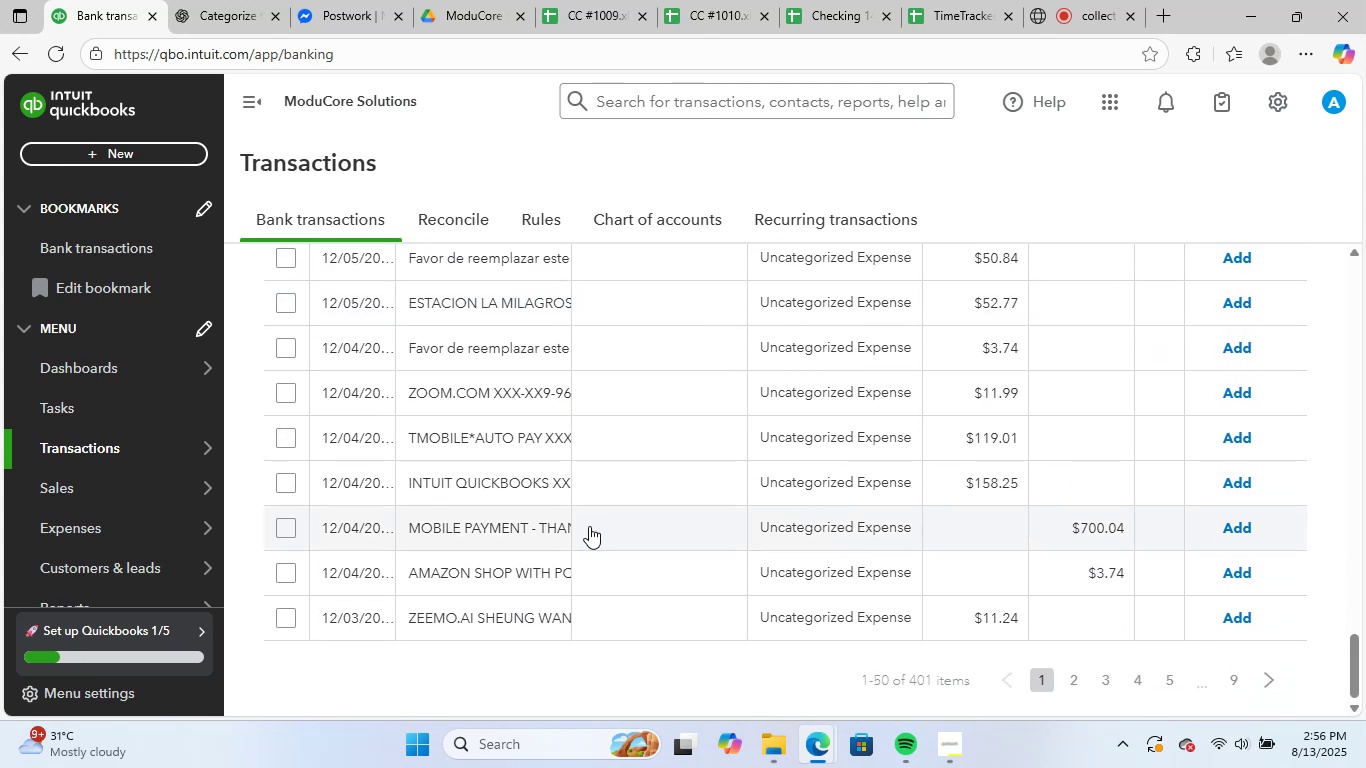 
left_click([505, 528])
 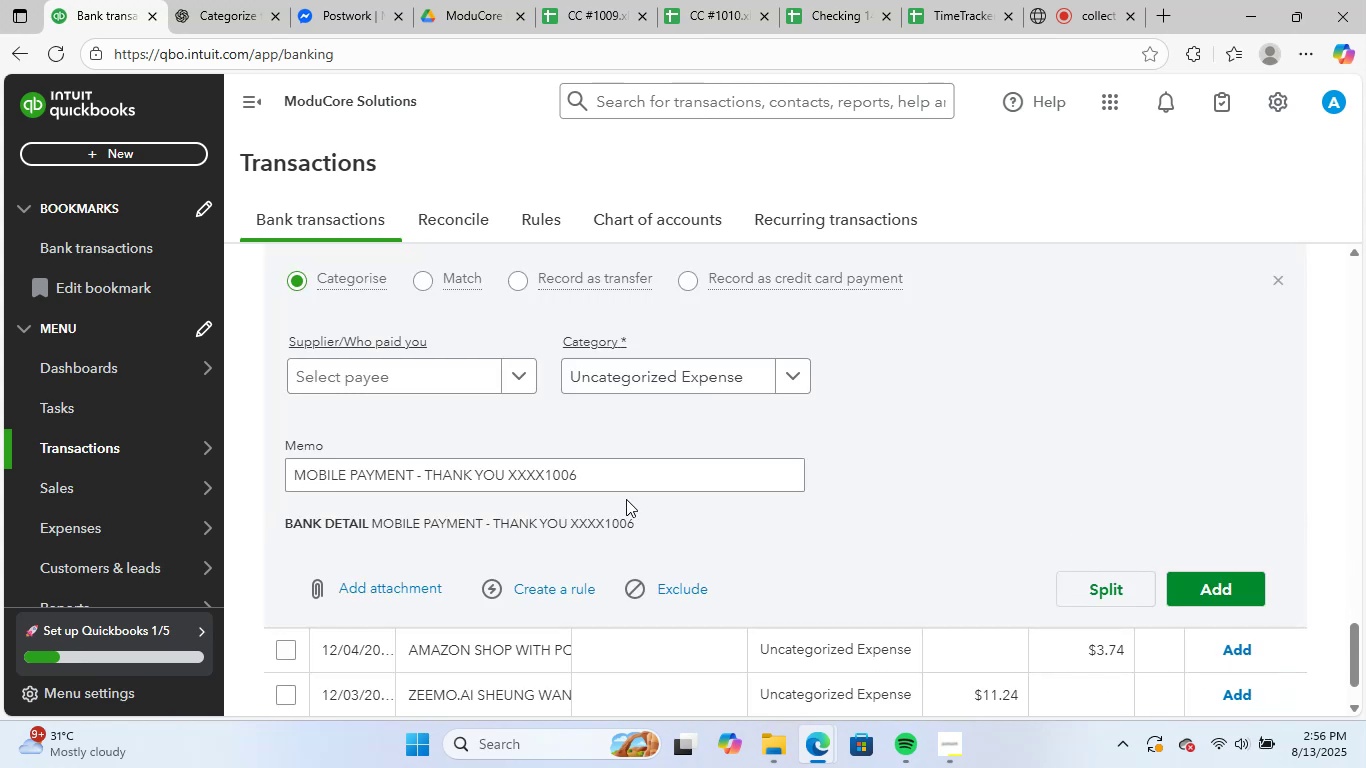 
scroll: coordinate [630, 498], scroll_direction: down, amount: 1.0
 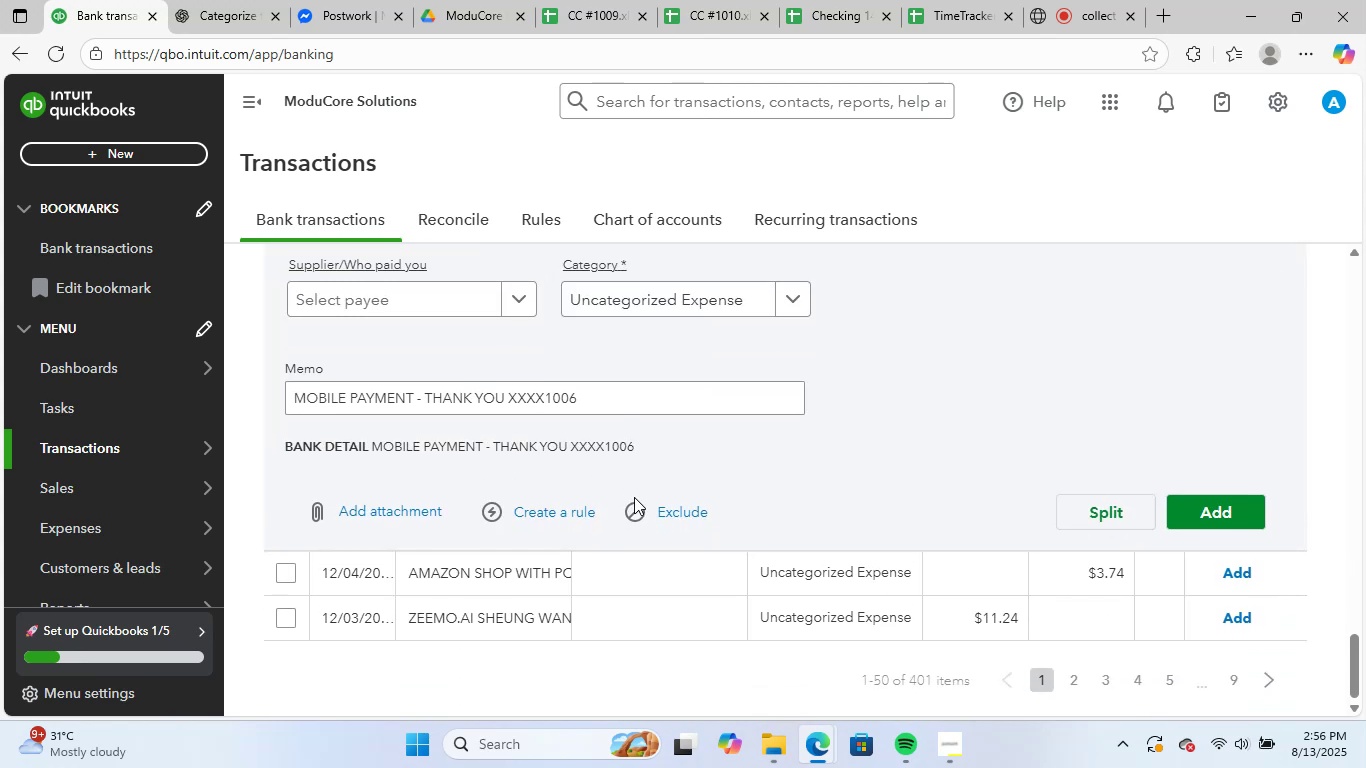 
scroll: coordinate [635, 496], scroll_direction: up, amount: 1.0
 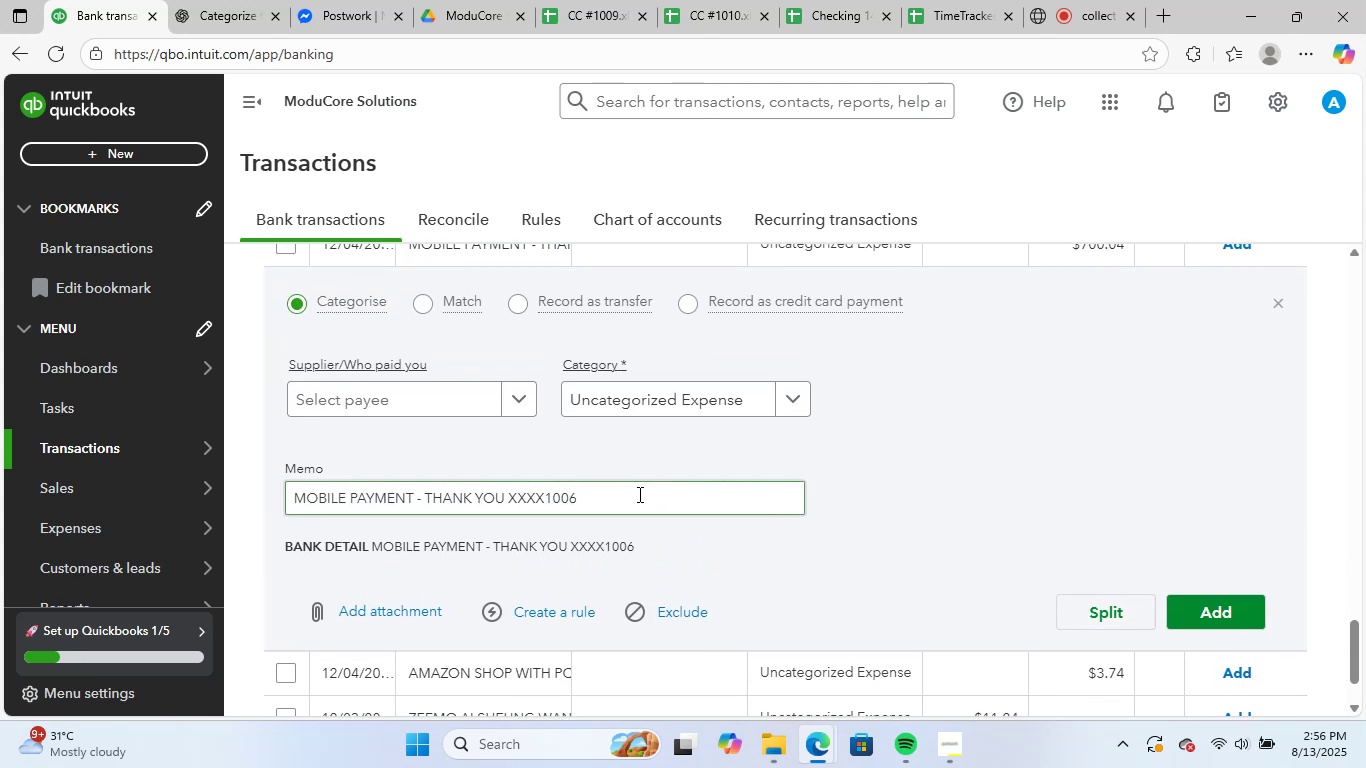 
scroll: coordinate [638, 494], scroll_direction: down, amount: 2.0
 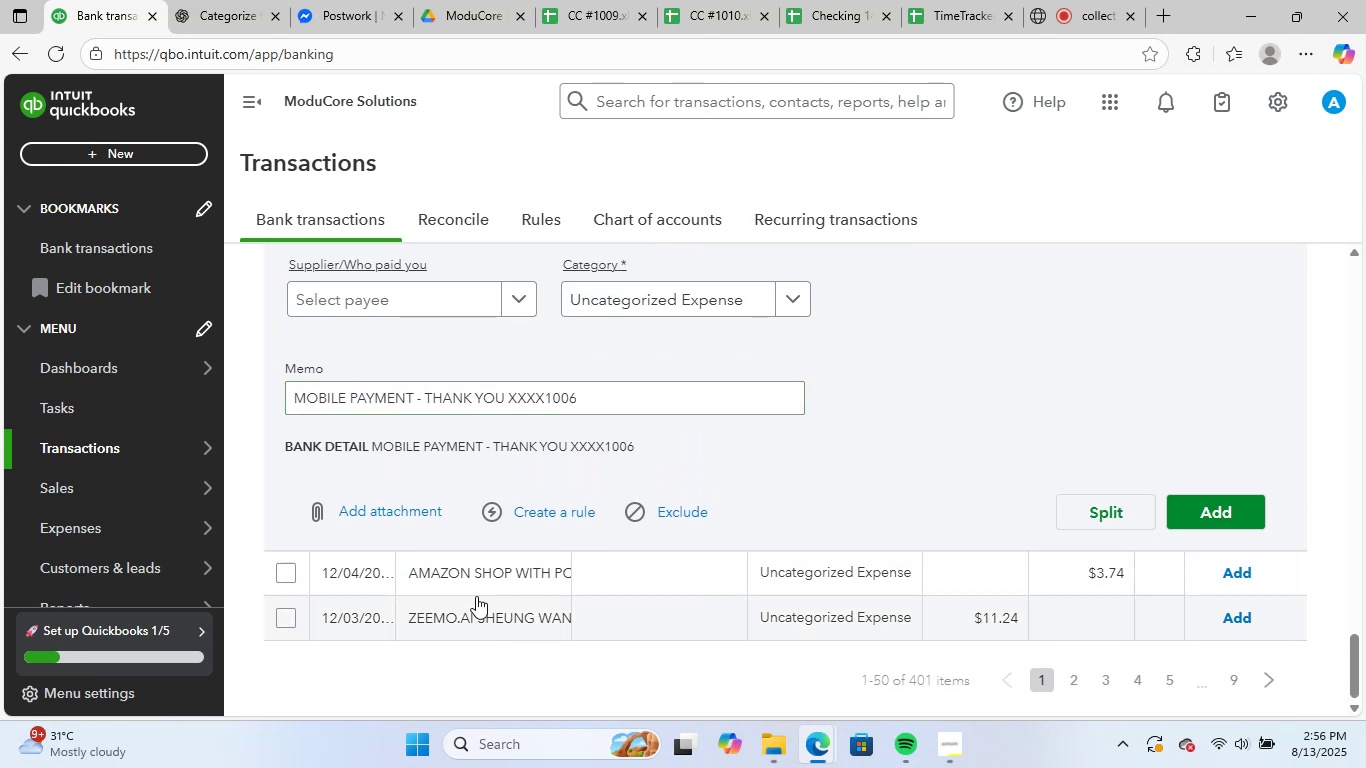 
left_click([489, 574])
 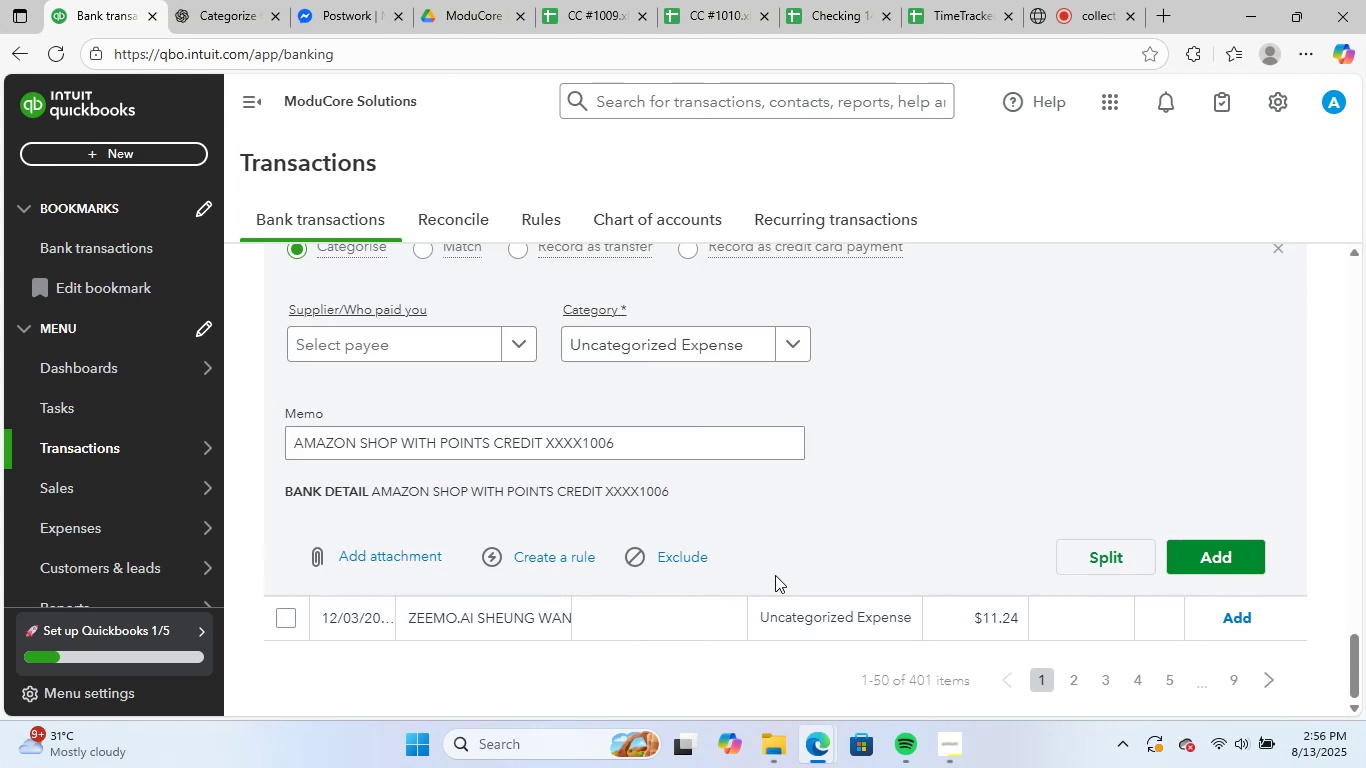 
scroll: coordinate [775, 561], scroll_direction: up, amount: 7.0
 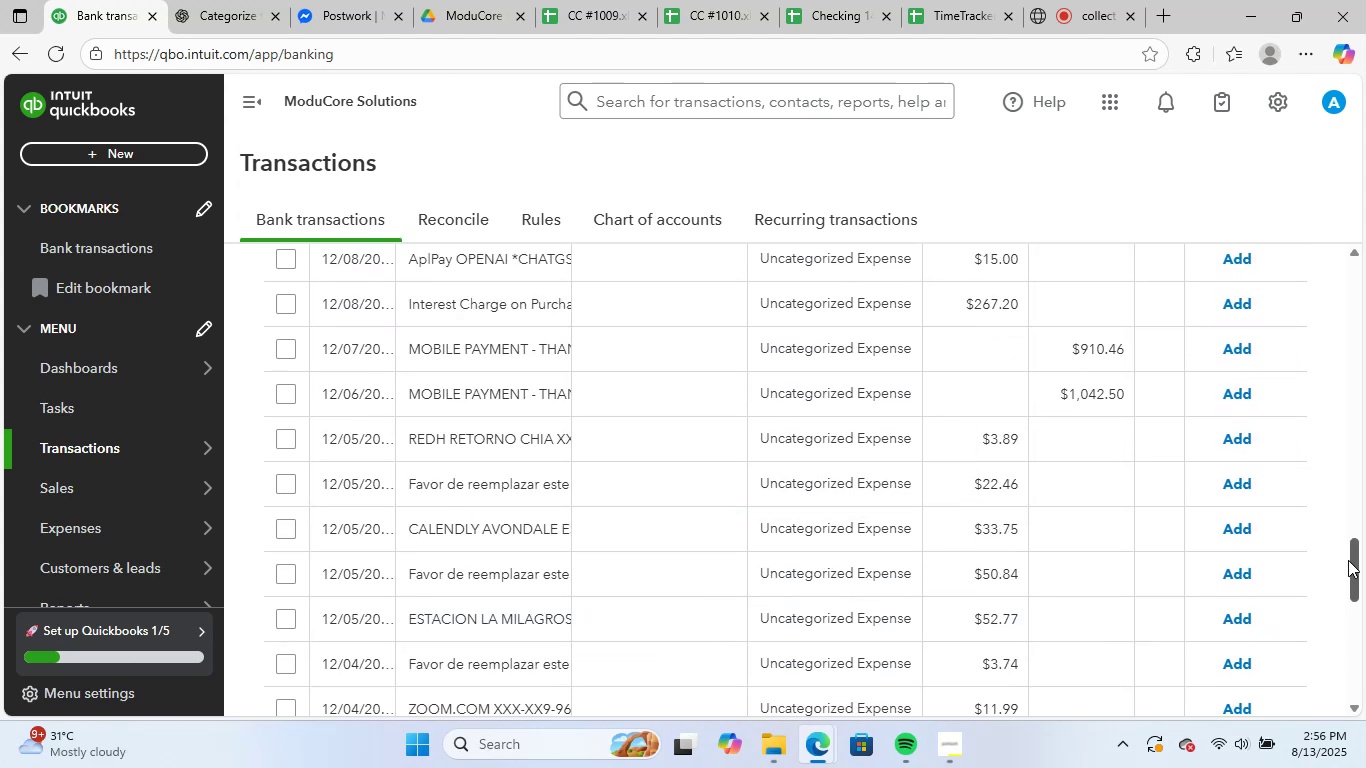 
scroll: coordinate [1338, 566], scroll_direction: down, amount: 5.0
 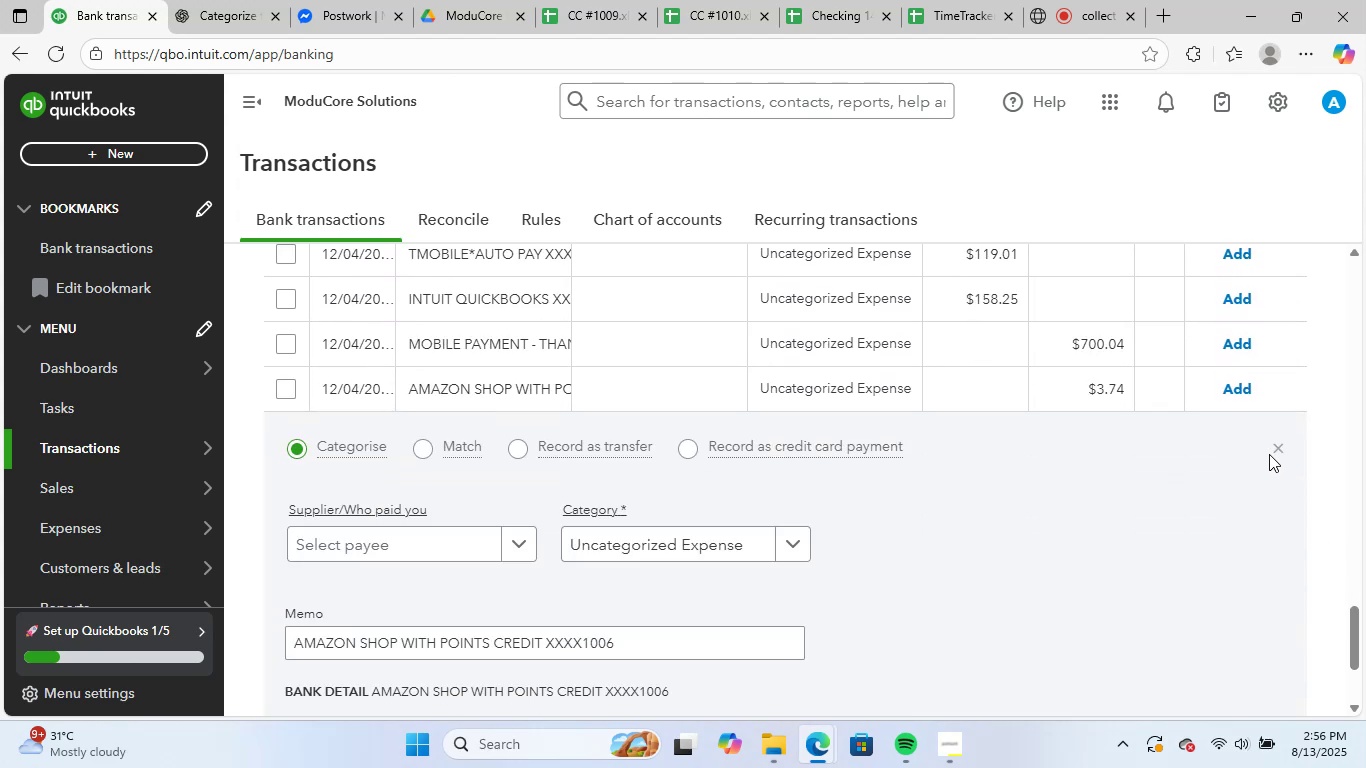 
left_click([1277, 454])
 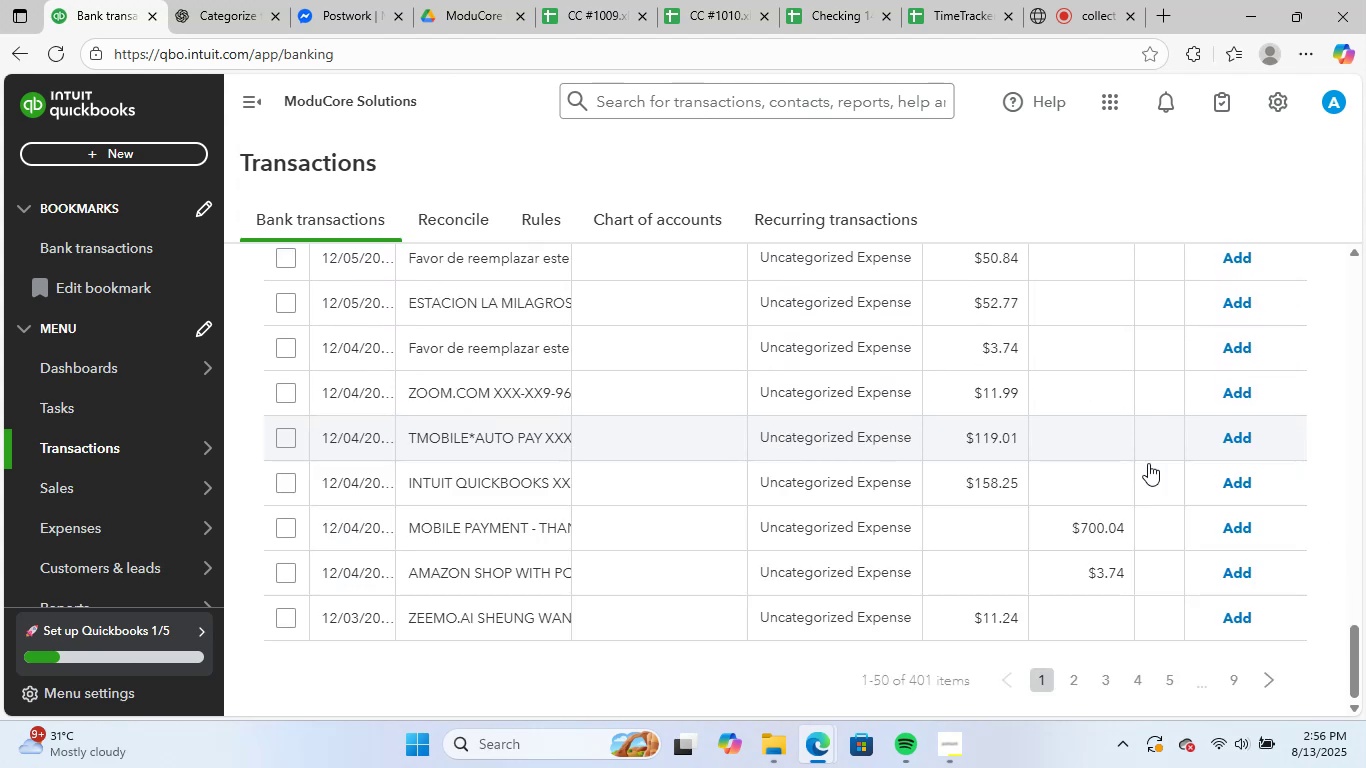 
scroll: coordinate [1204, 607], scroll_direction: none, amount: 0.0
 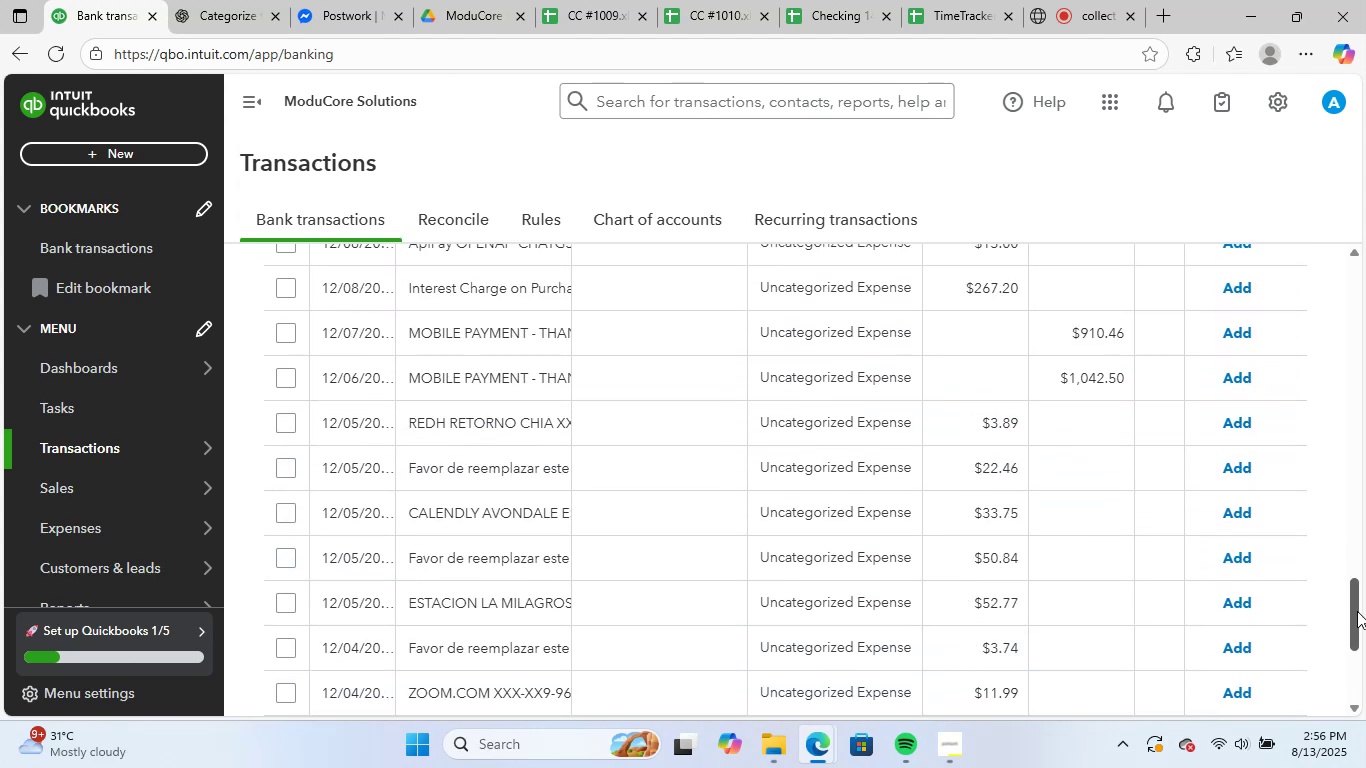 
scroll: coordinate [1226, 599], scroll_direction: down, amount: 1.0
 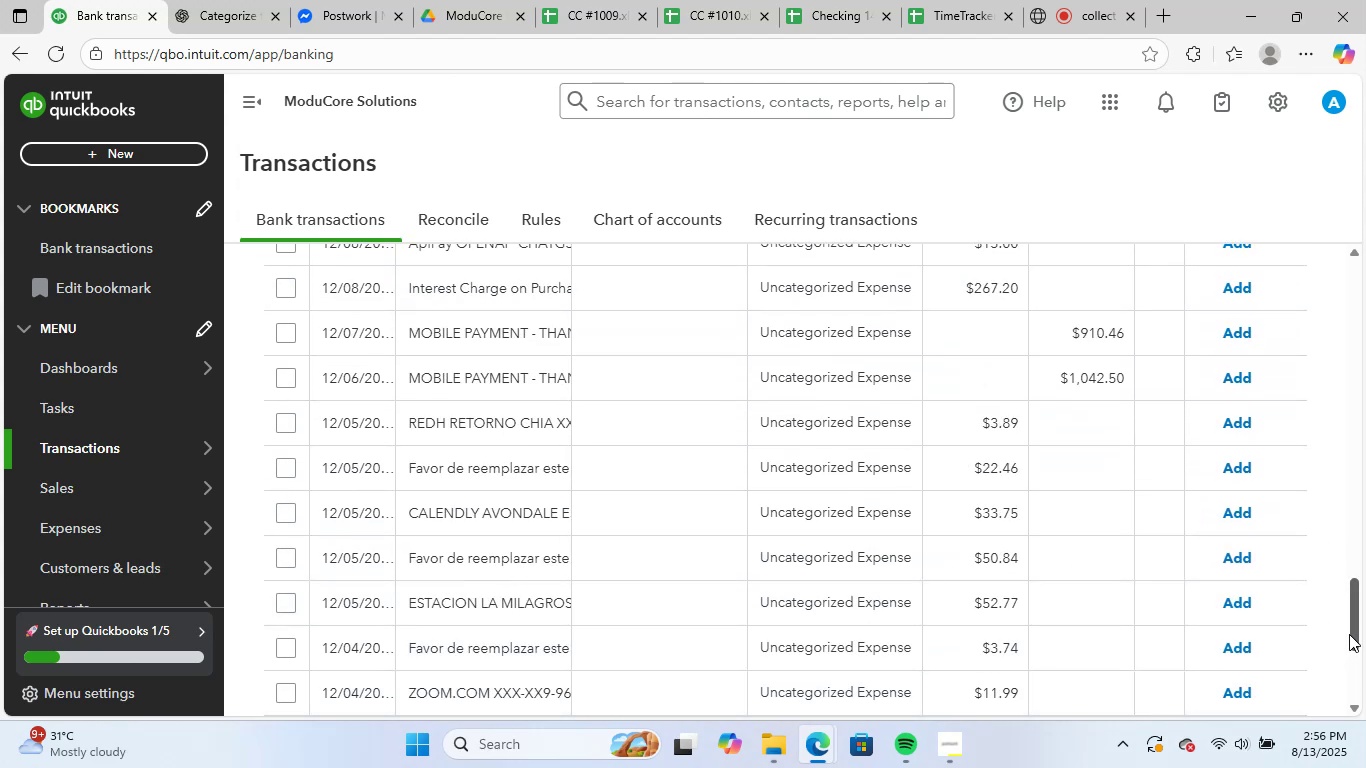 
left_click_drag(start_coordinate=[1349, 634], to_coordinate=[1330, 229])
 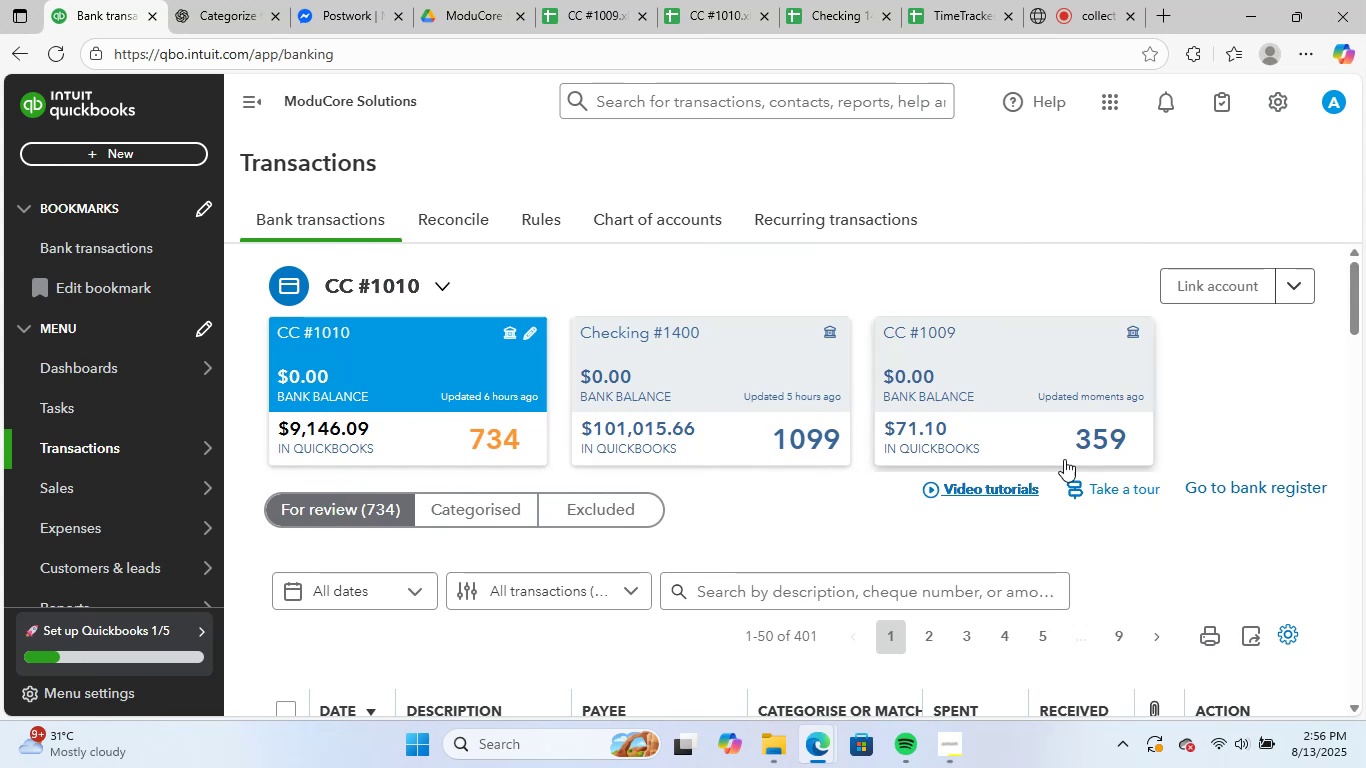 
scroll: coordinate [1015, 504], scroll_direction: up, amount: 2.0
 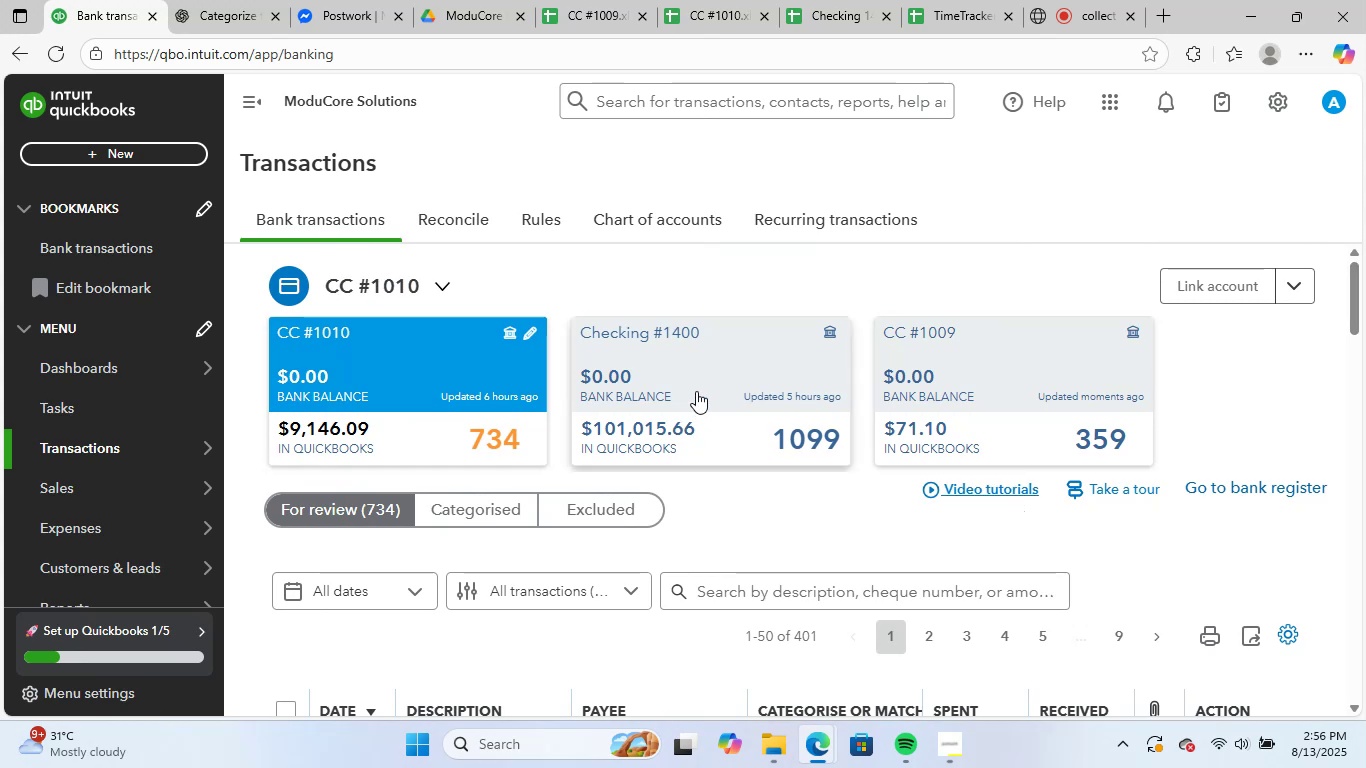 
left_click([704, 380])
 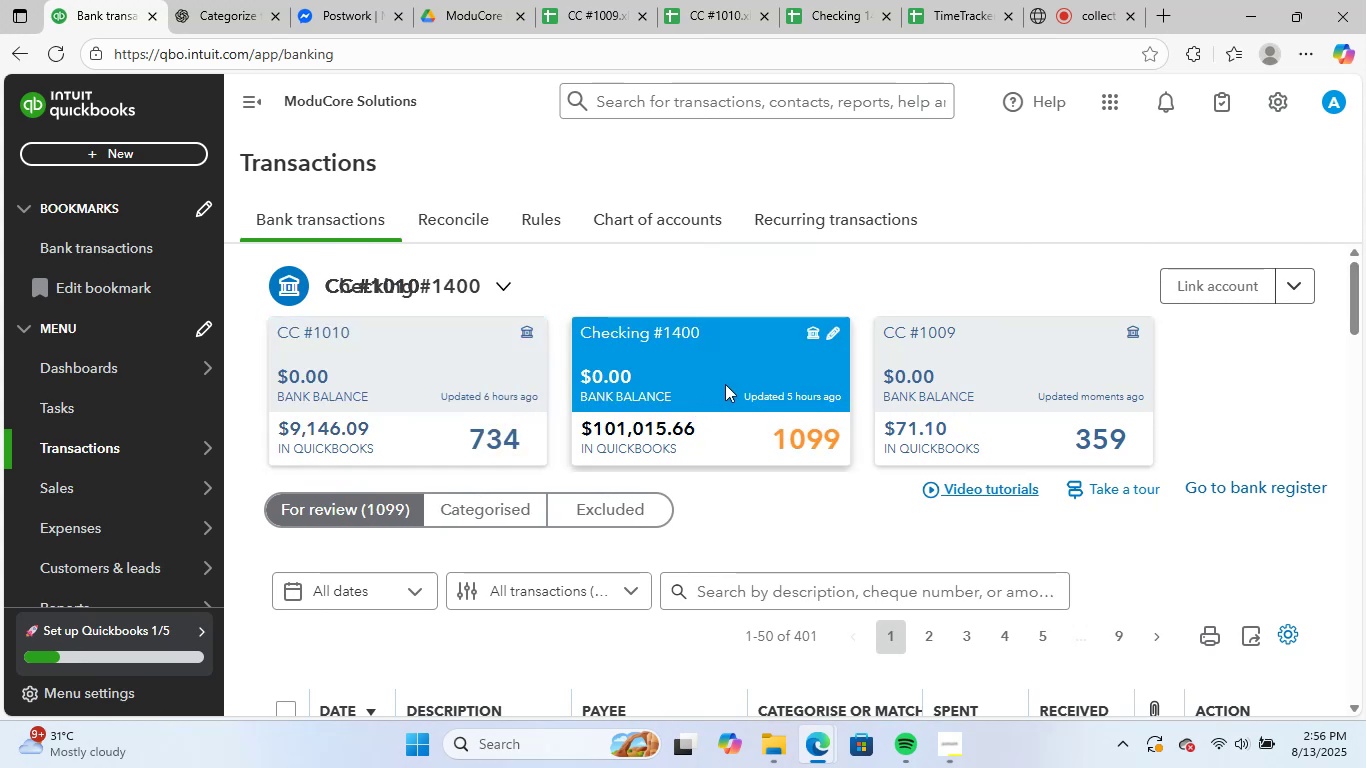 
scroll: coordinate [500, 476], scroll_direction: down, amount: 5.0
 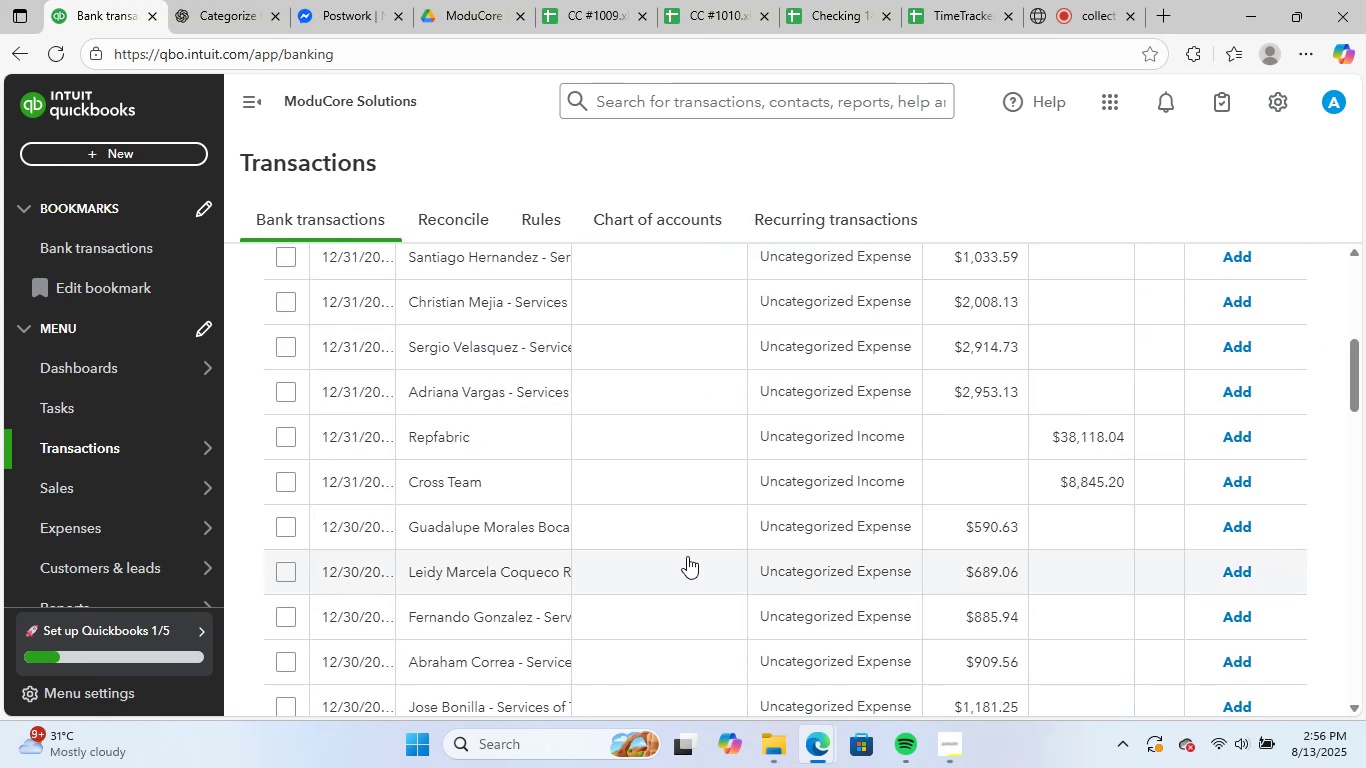 
scroll: coordinate [702, 559], scroll_direction: up, amount: 1.0
 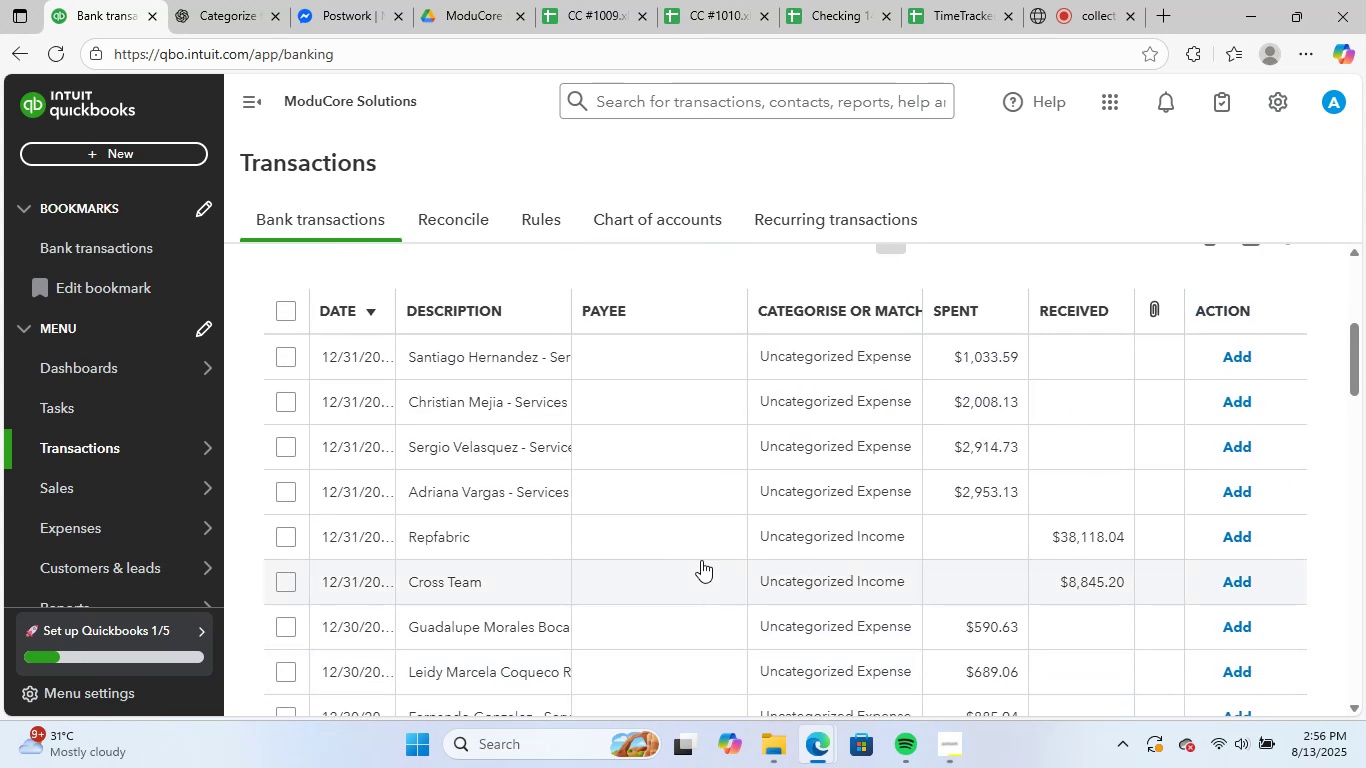 
scroll: coordinate [700, 562], scroll_direction: down, amount: 5.0
 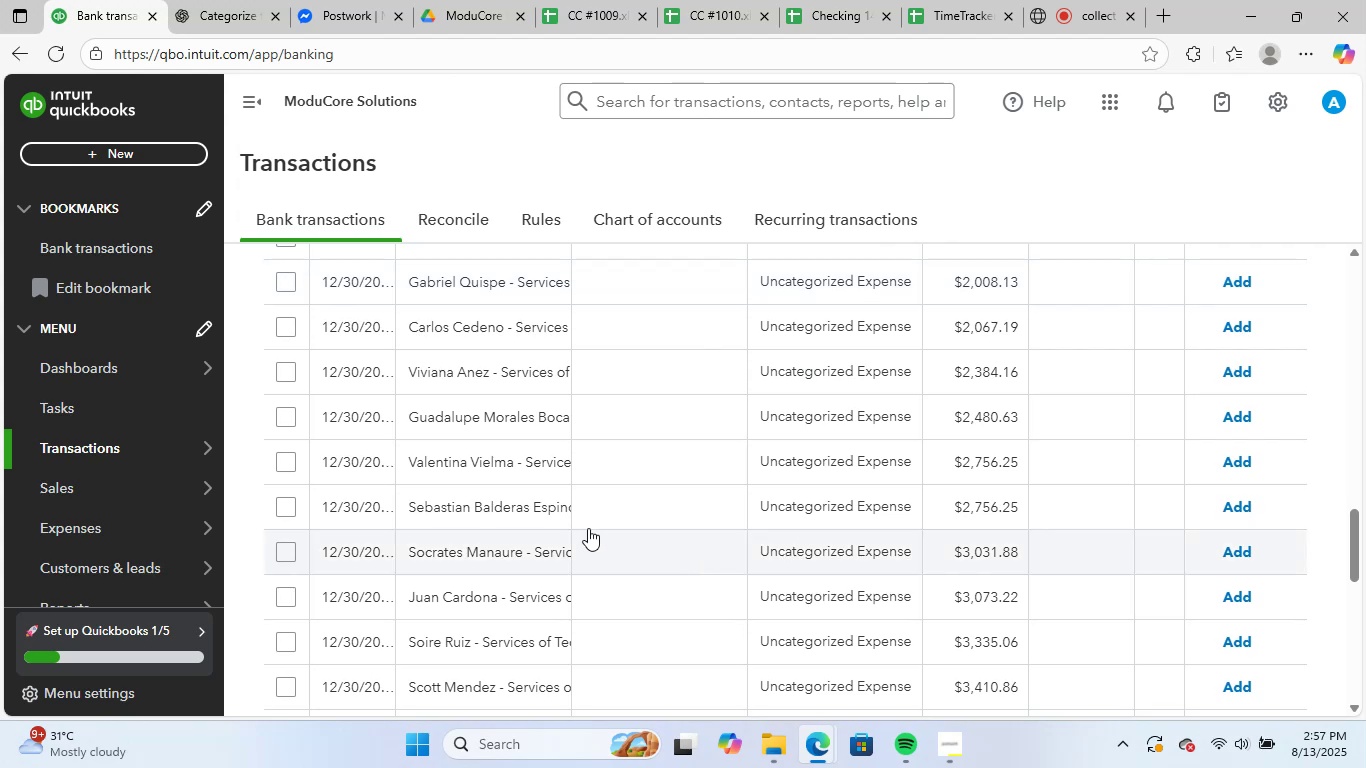 
left_click([528, 506])
 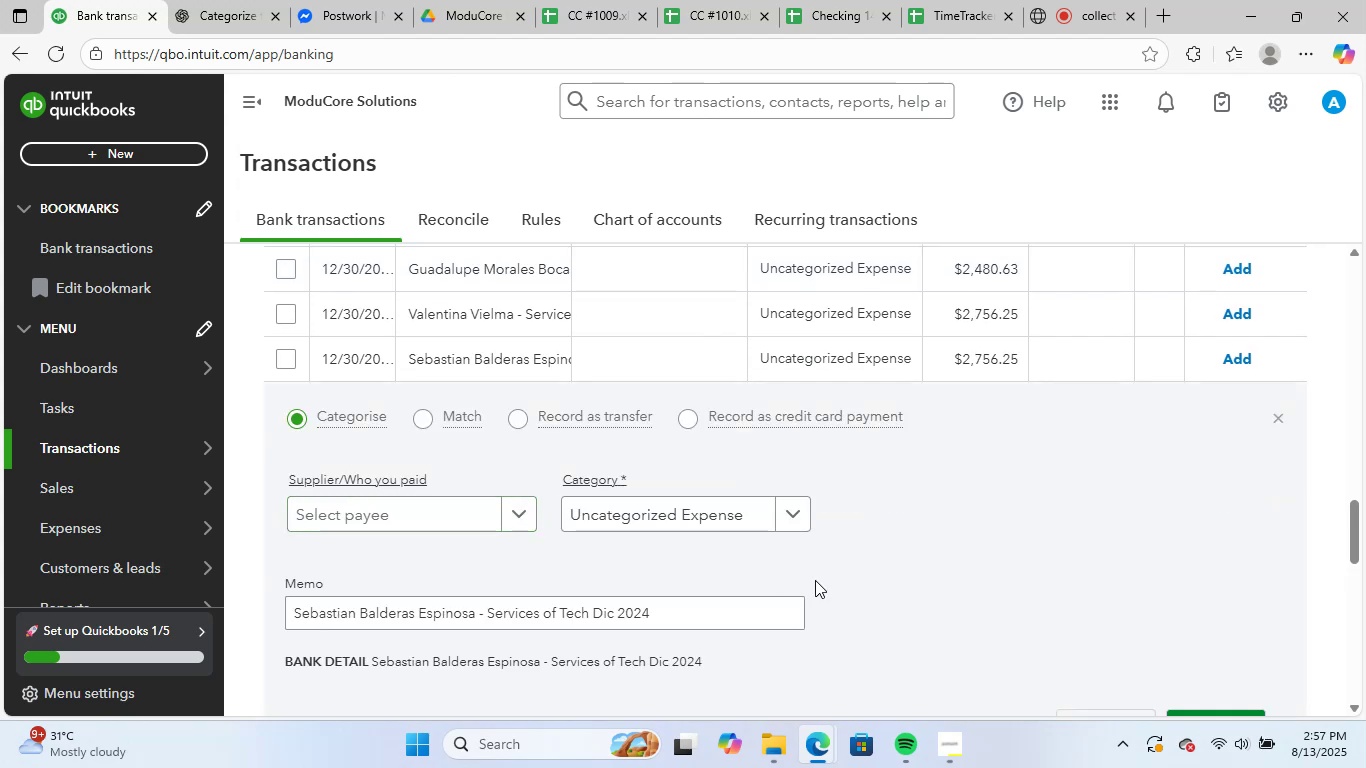 
scroll: coordinate [815, 580], scroll_direction: down, amount: 1.0
 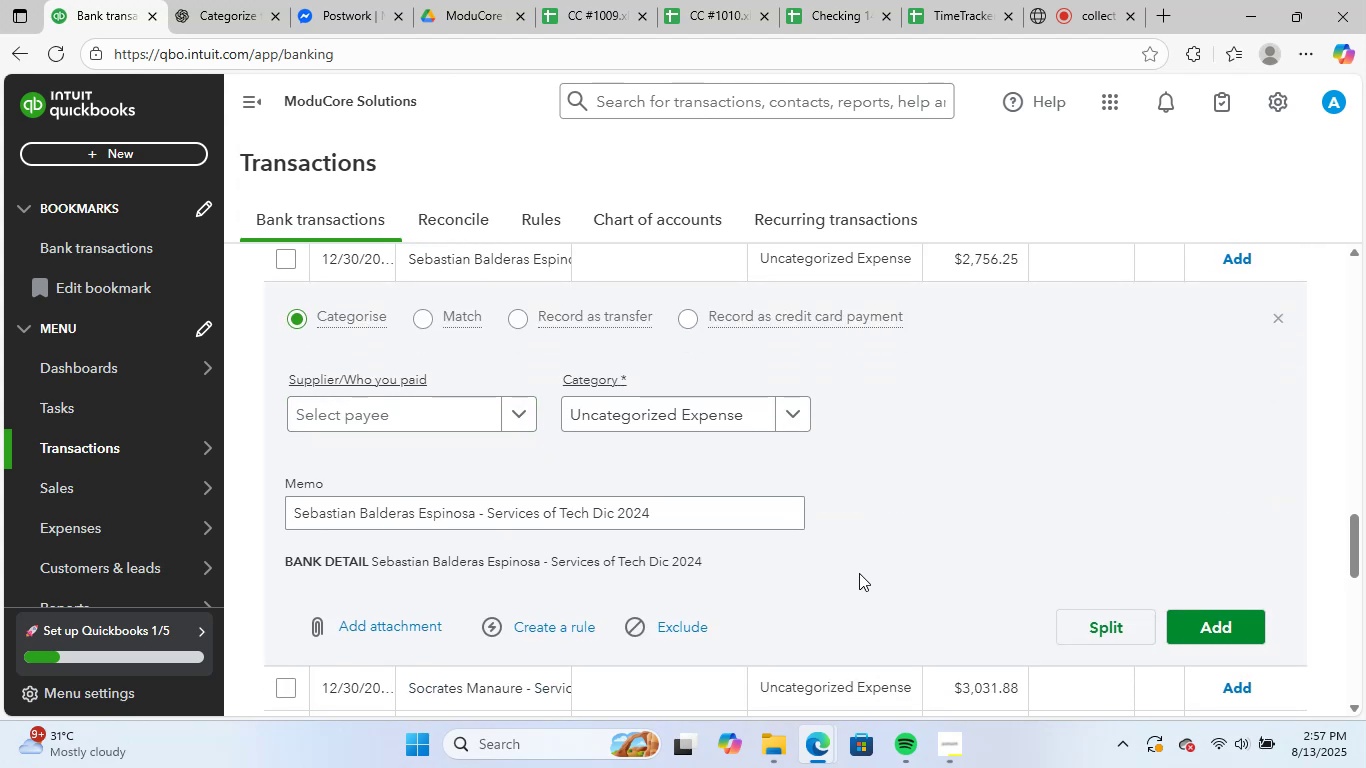 
wait(6.37)
 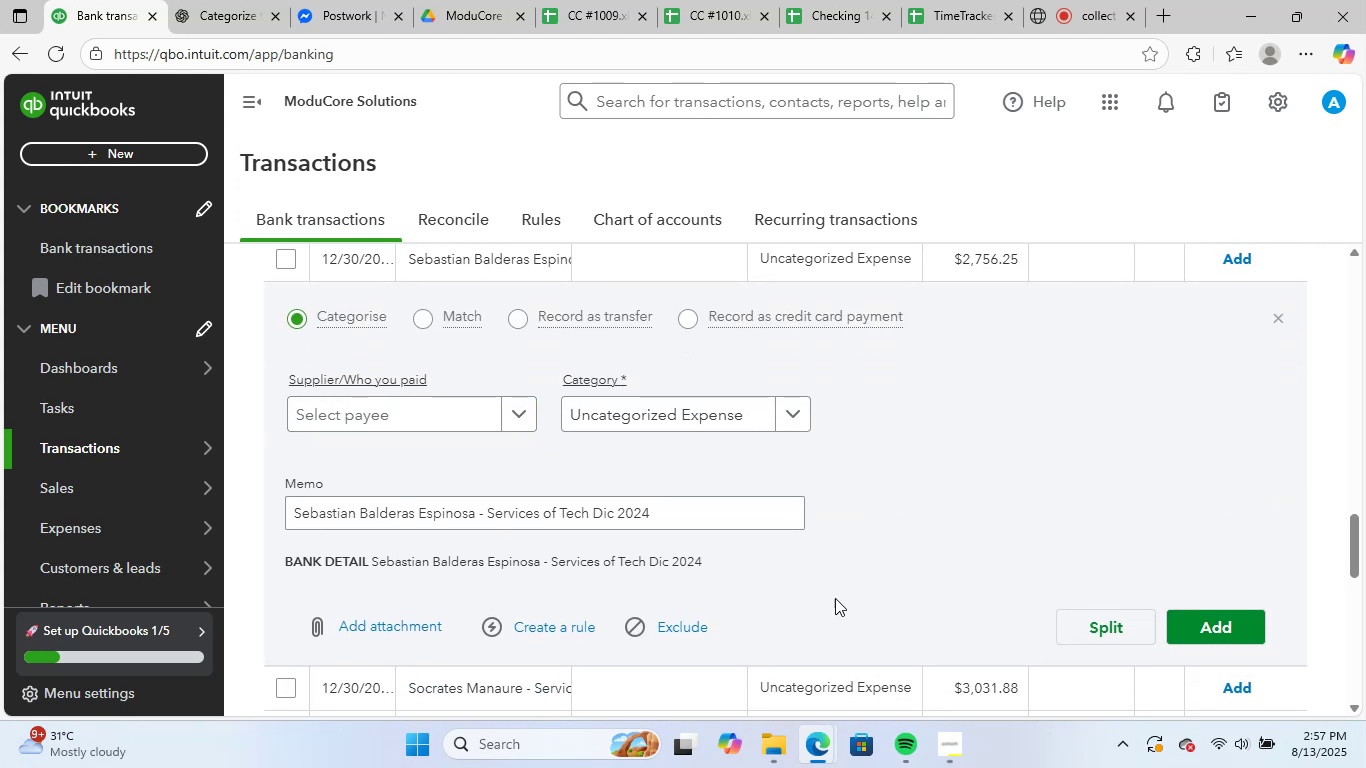 
left_click([1283, 323])
 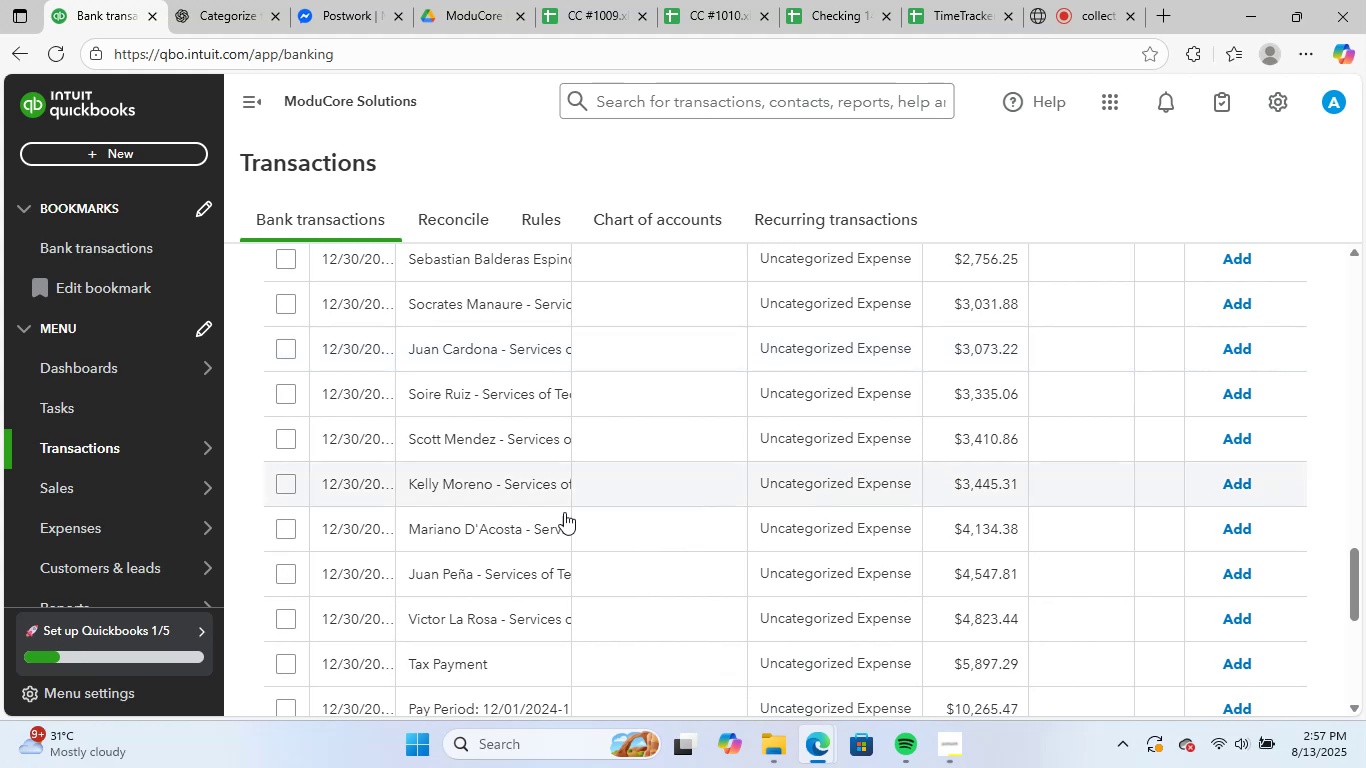 
scroll: coordinate [528, 528], scroll_direction: down, amount: 2.0
 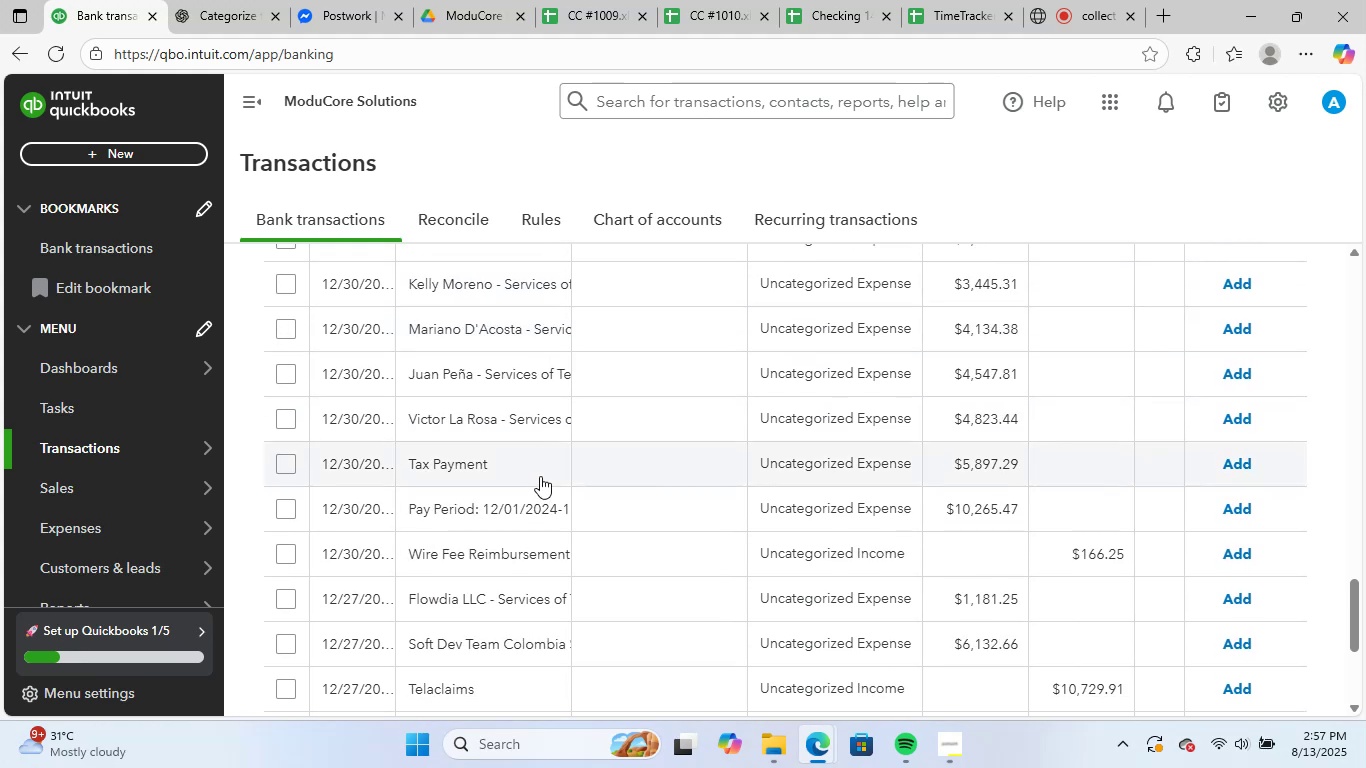 
left_click([541, 471])
 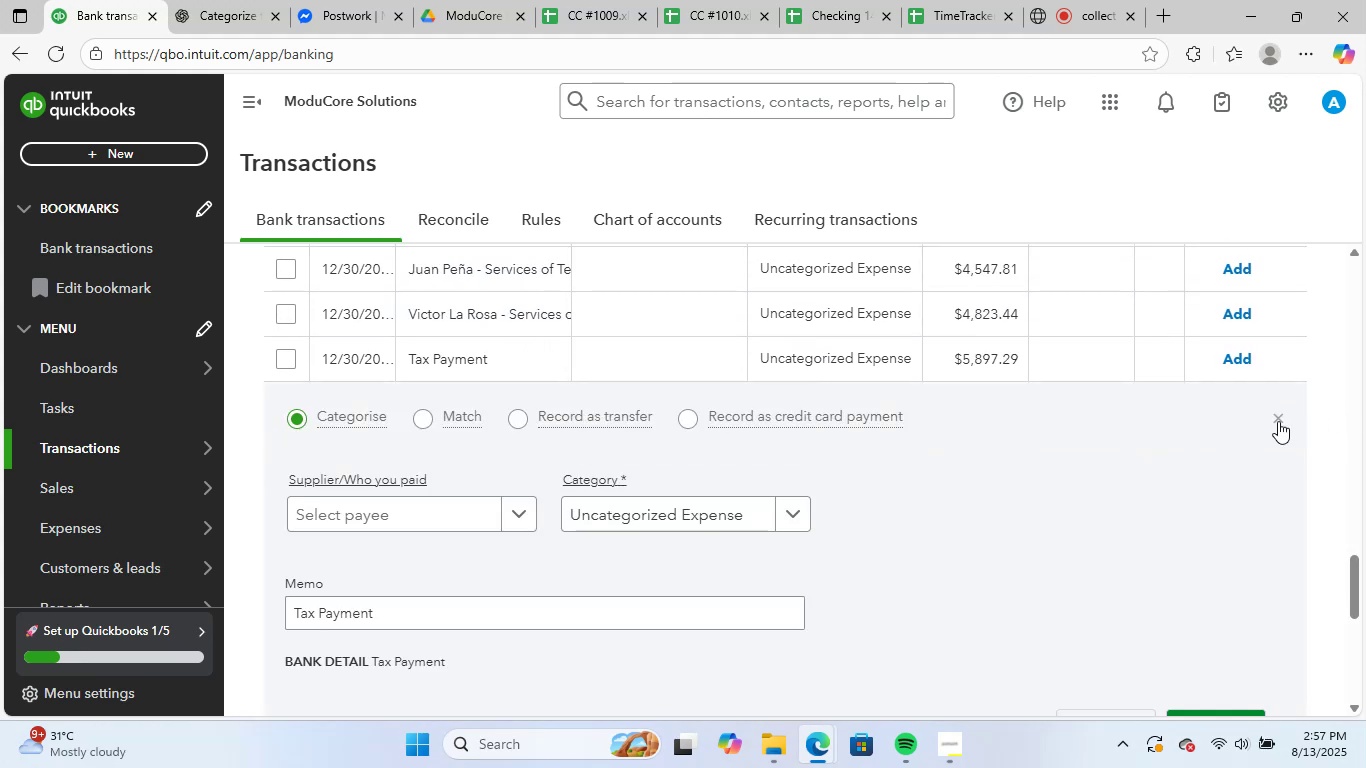 
scroll: coordinate [563, 490], scroll_direction: down, amount: 3.0
 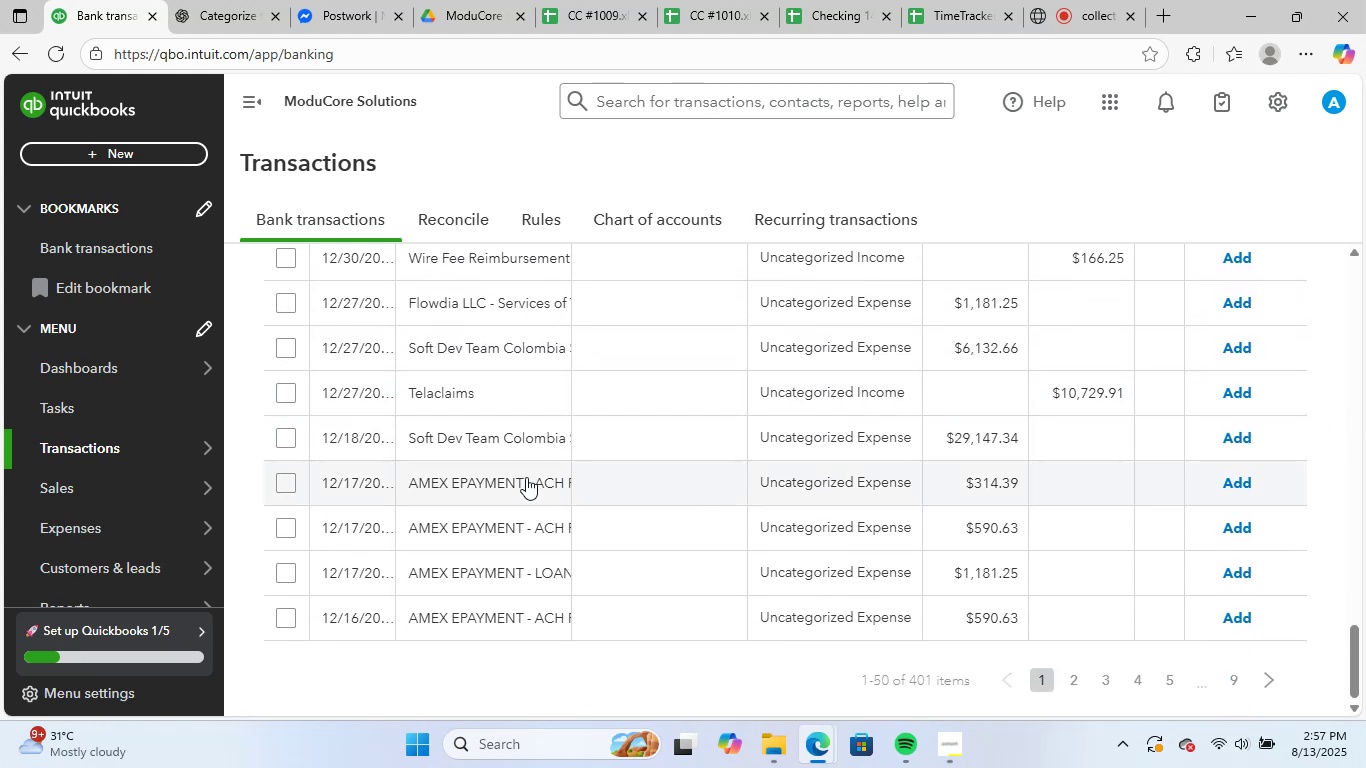 
left_click([523, 477])
 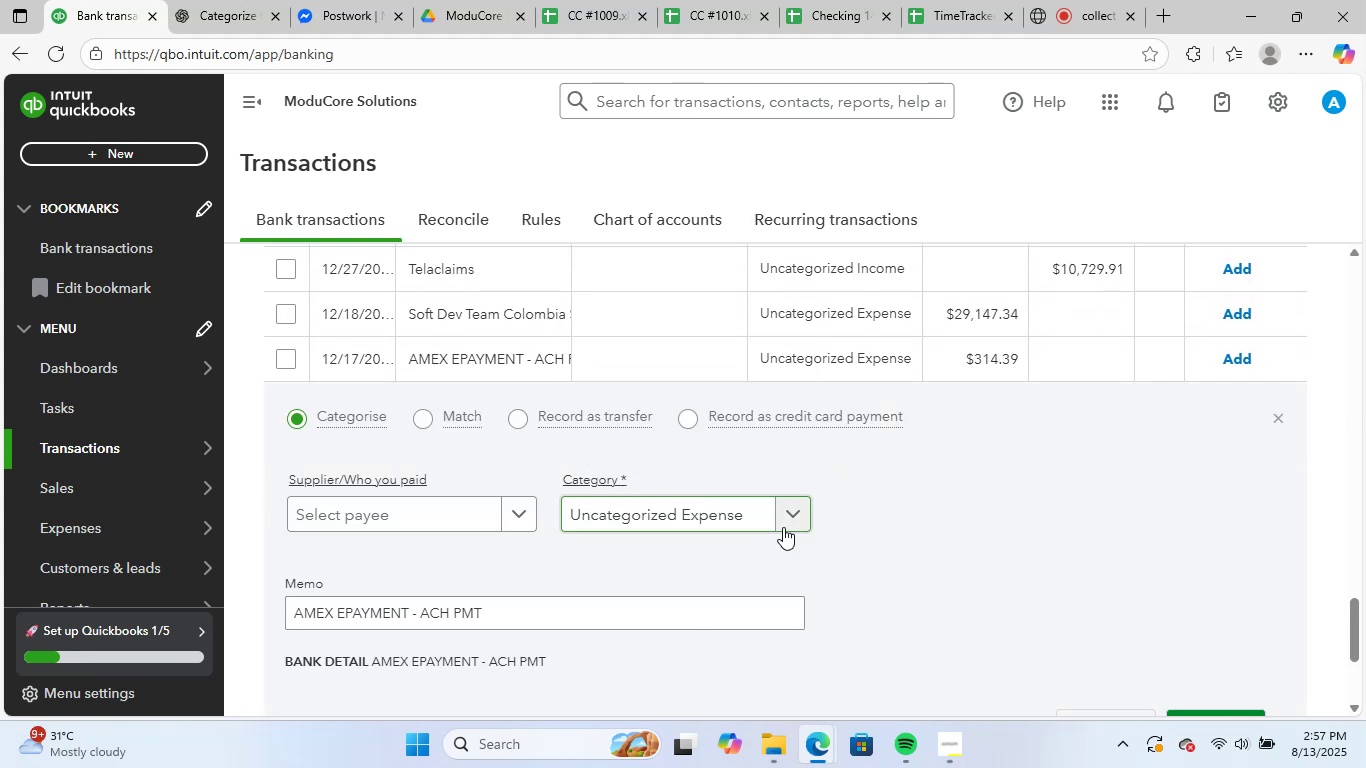 
scroll: coordinate [783, 527], scroll_direction: down, amount: 1.0
 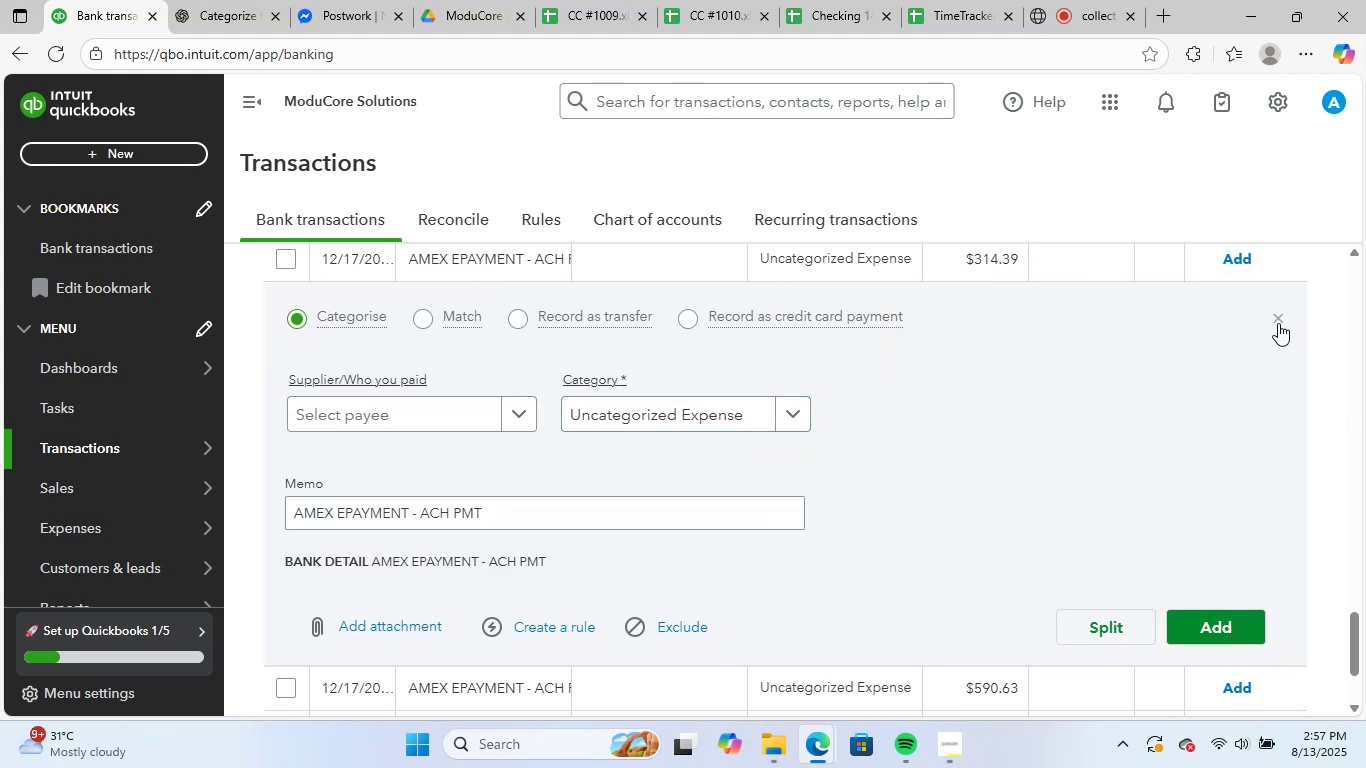 
left_click([1280, 322])
 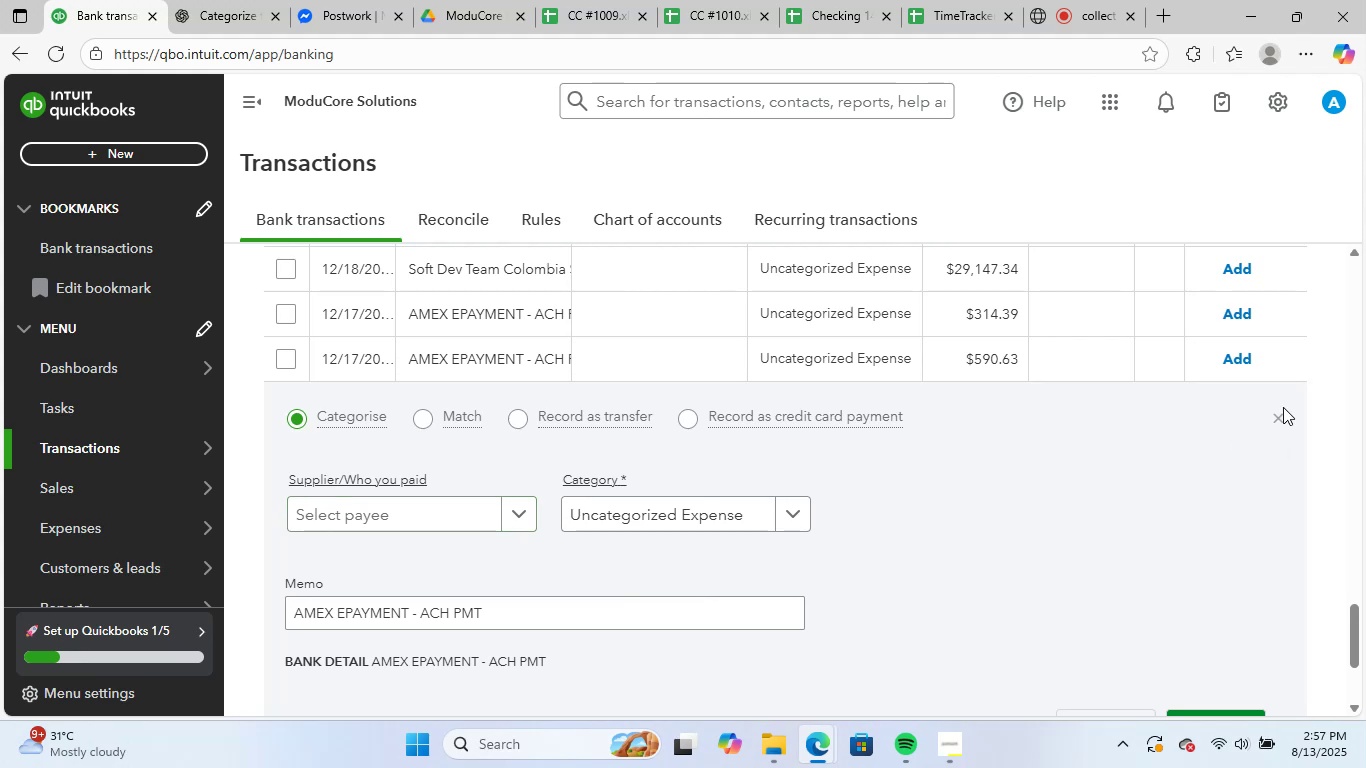 
left_click([1275, 414])
 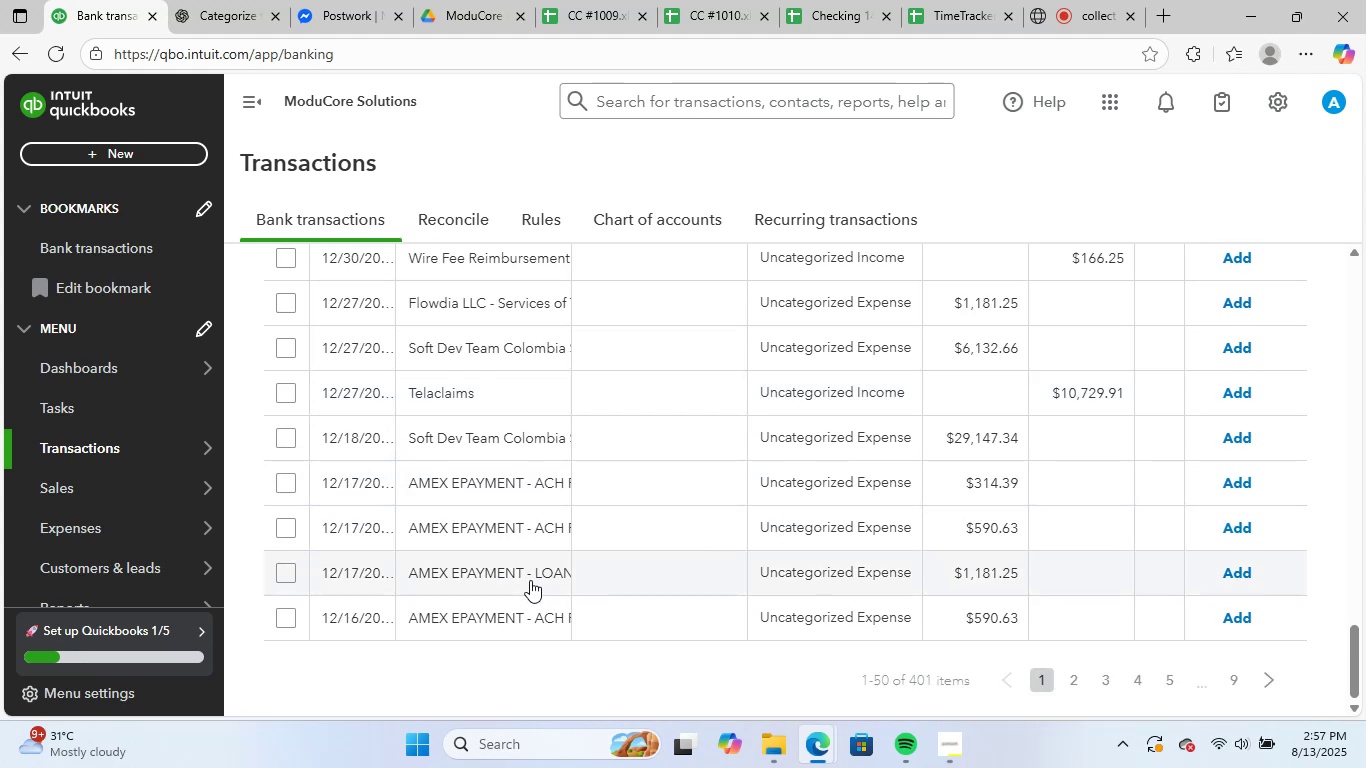 
left_click([526, 578])
 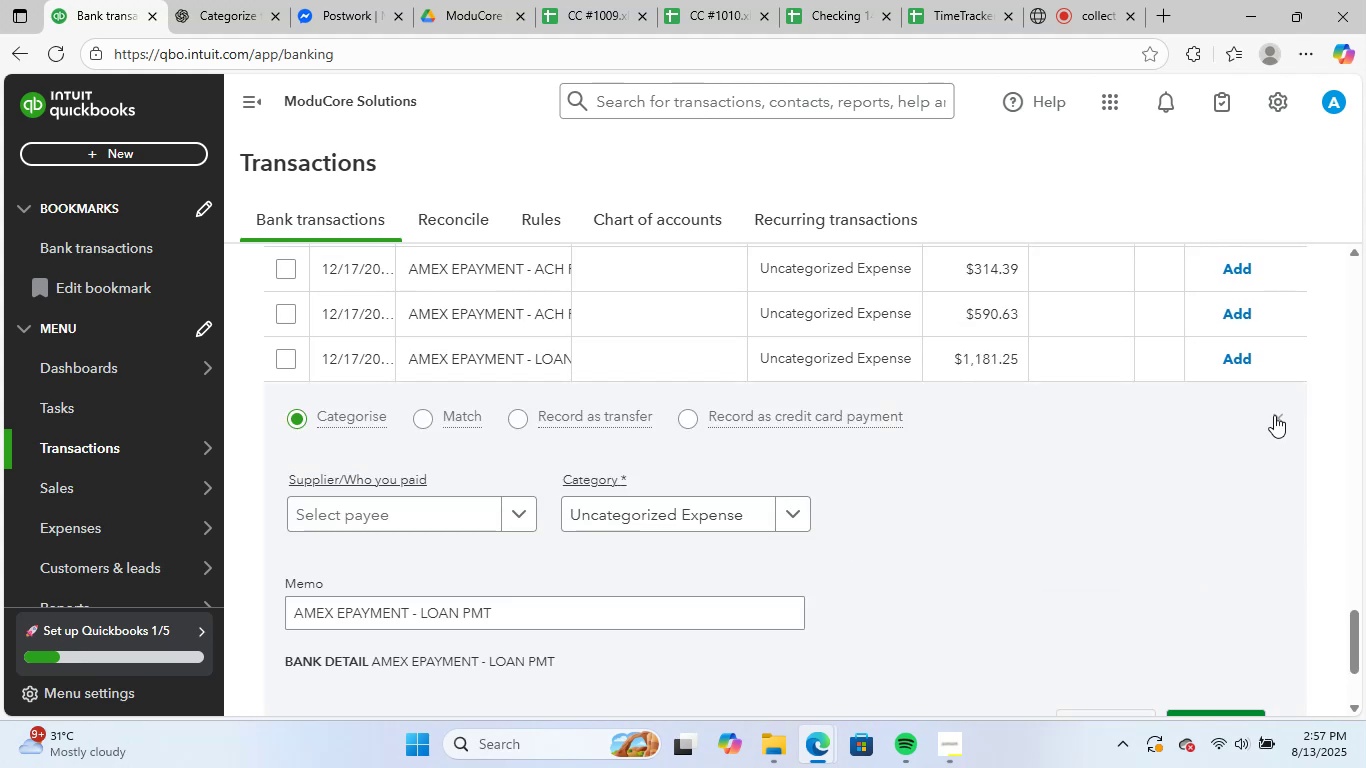 
left_click([1274, 415])
 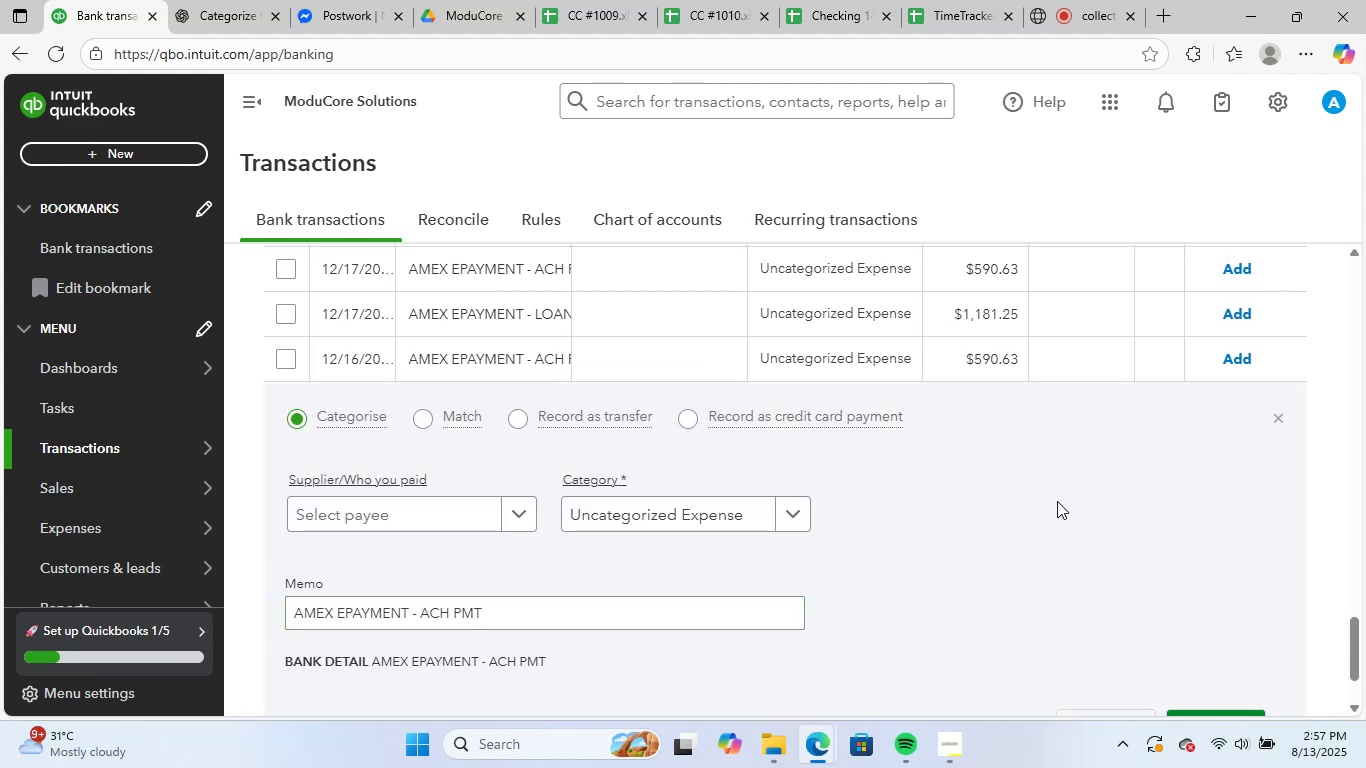 
double_click([1277, 421])
 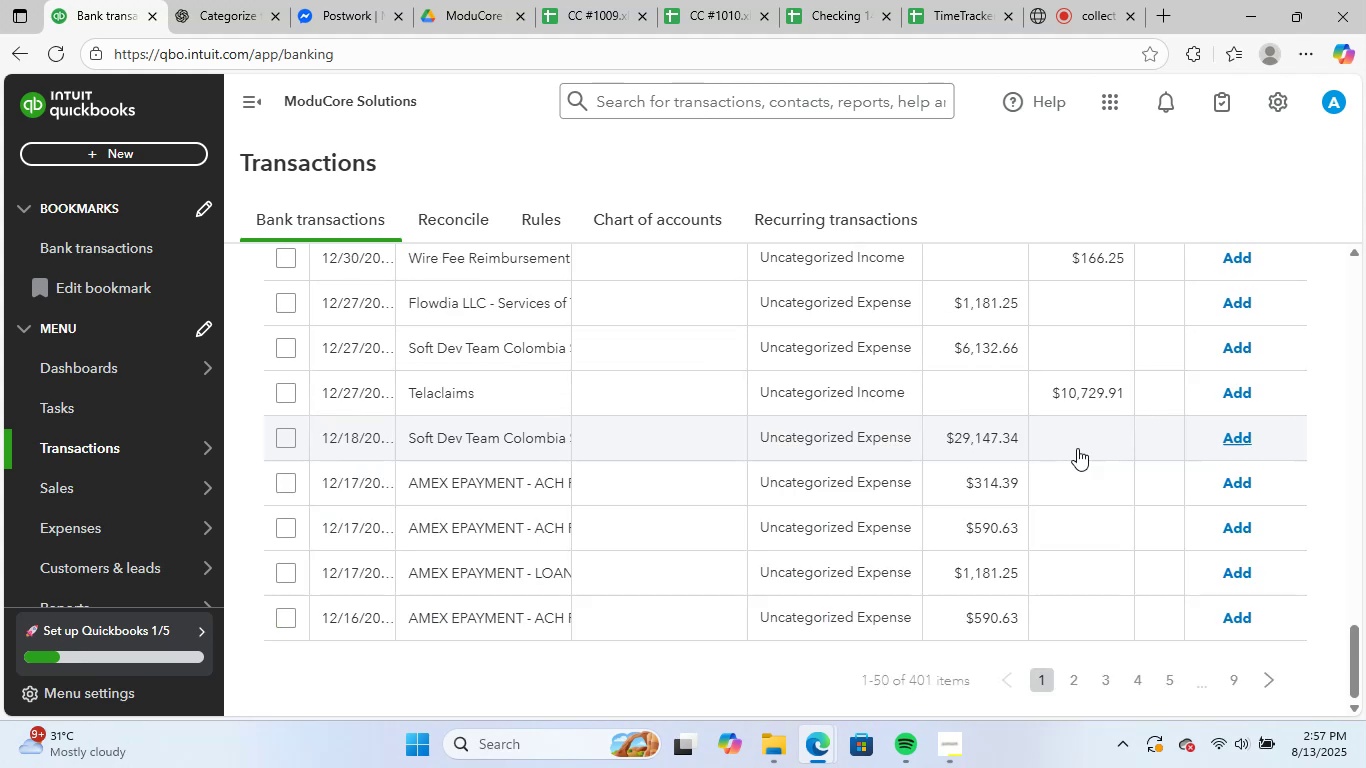 
scroll: coordinate [998, 446], scroll_direction: up, amount: 31.0
 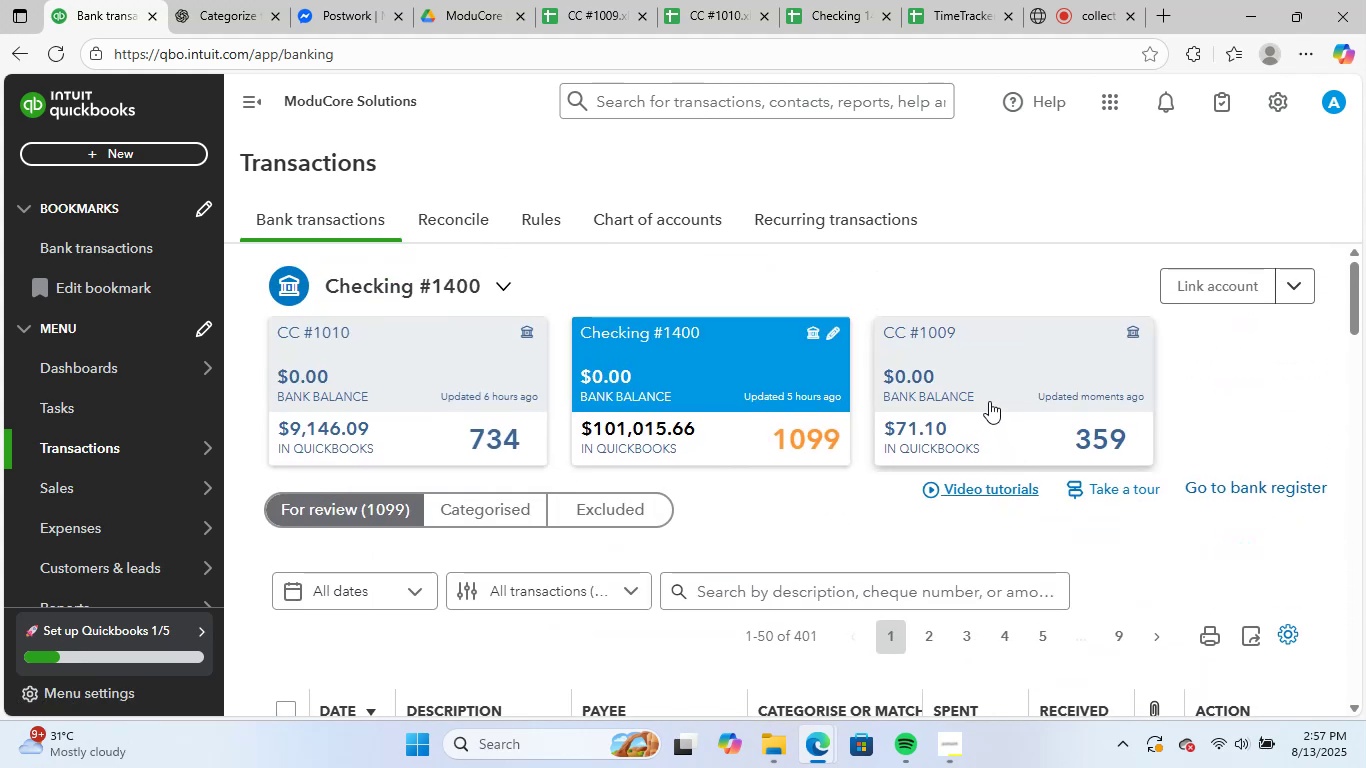 
left_click([987, 365])
 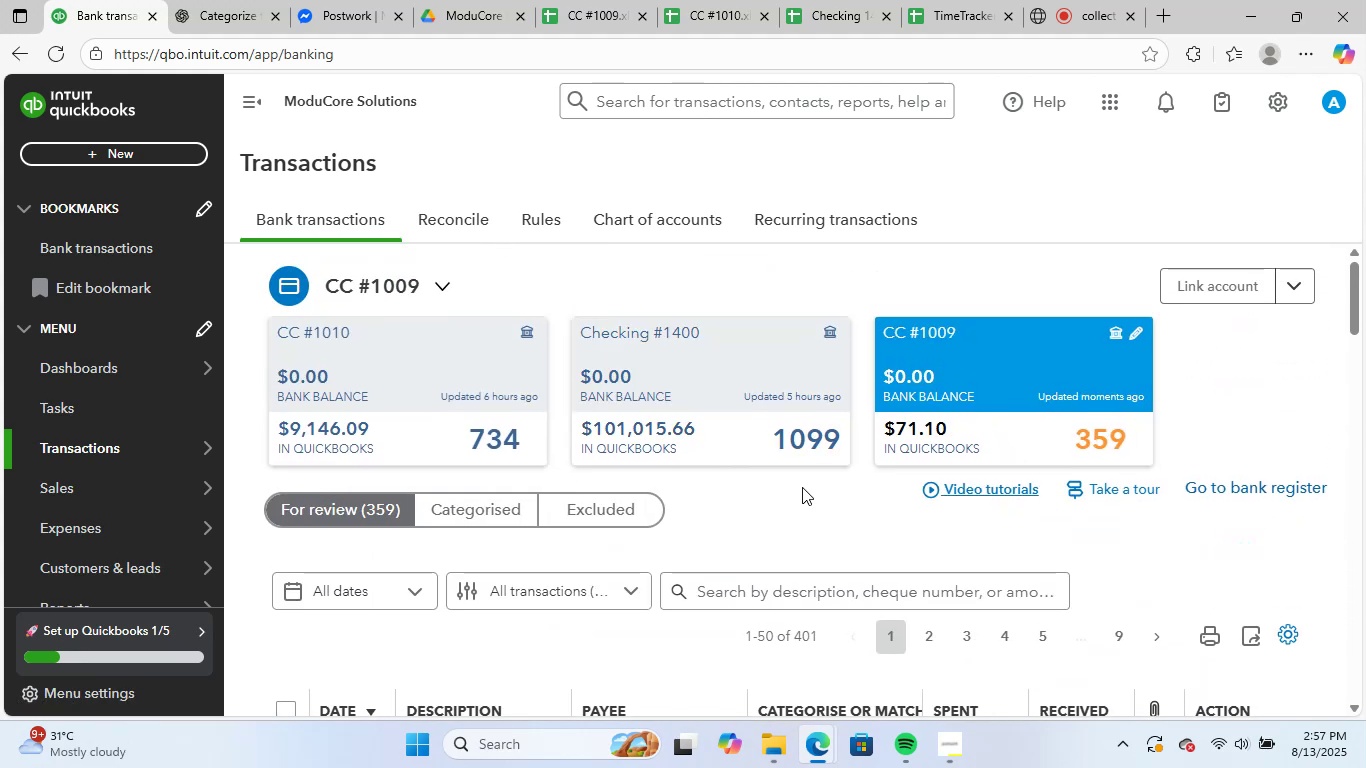 
scroll: coordinate [765, 517], scroll_direction: down, amount: 4.0
 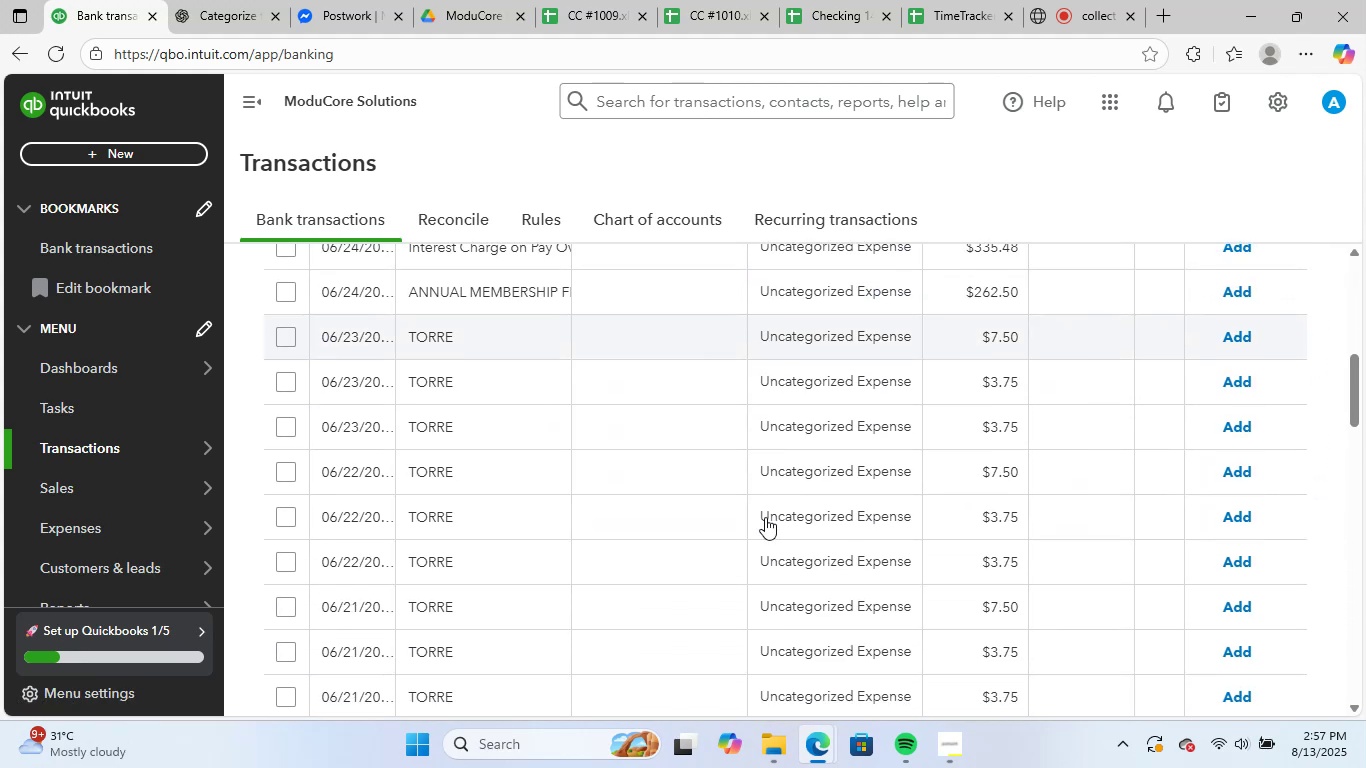 
scroll: coordinate [397, 500], scroll_direction: up, amount: 3.0
 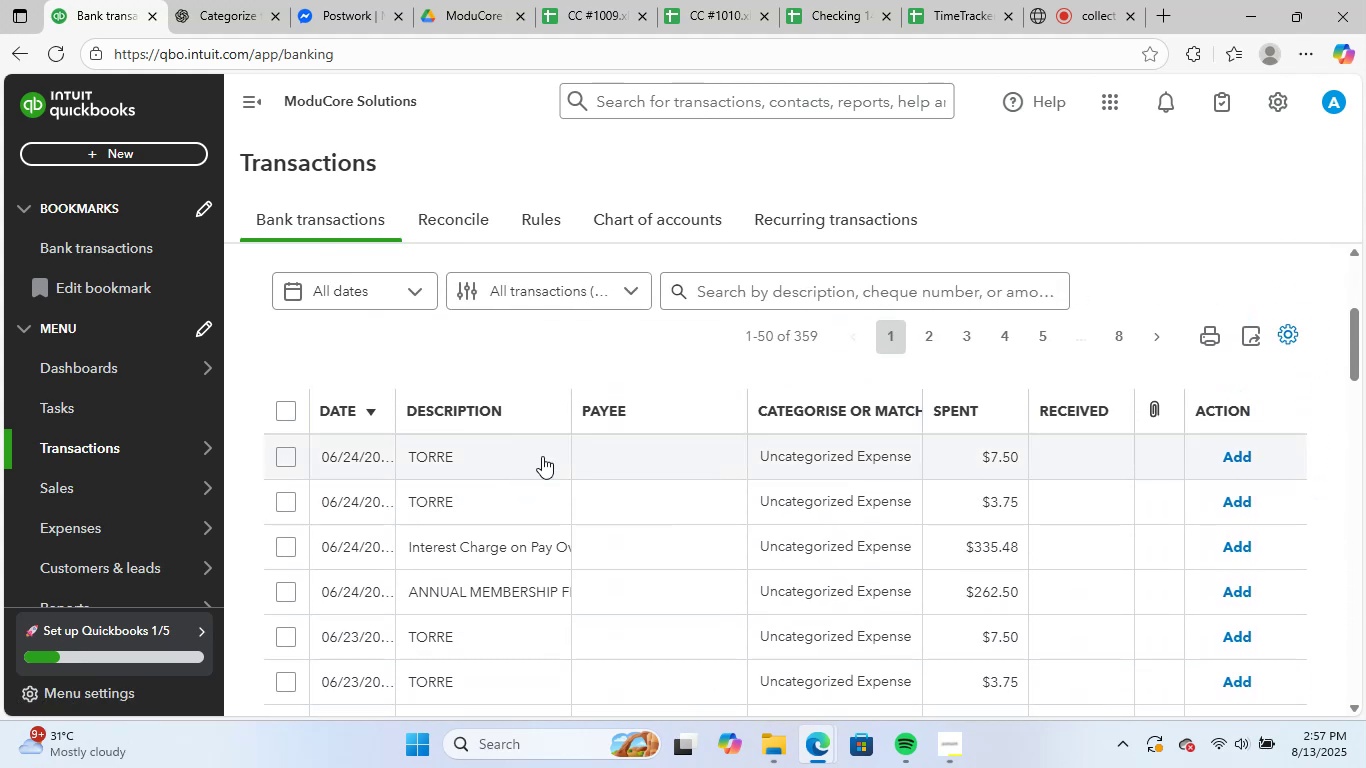 
left_click([549, 453])
 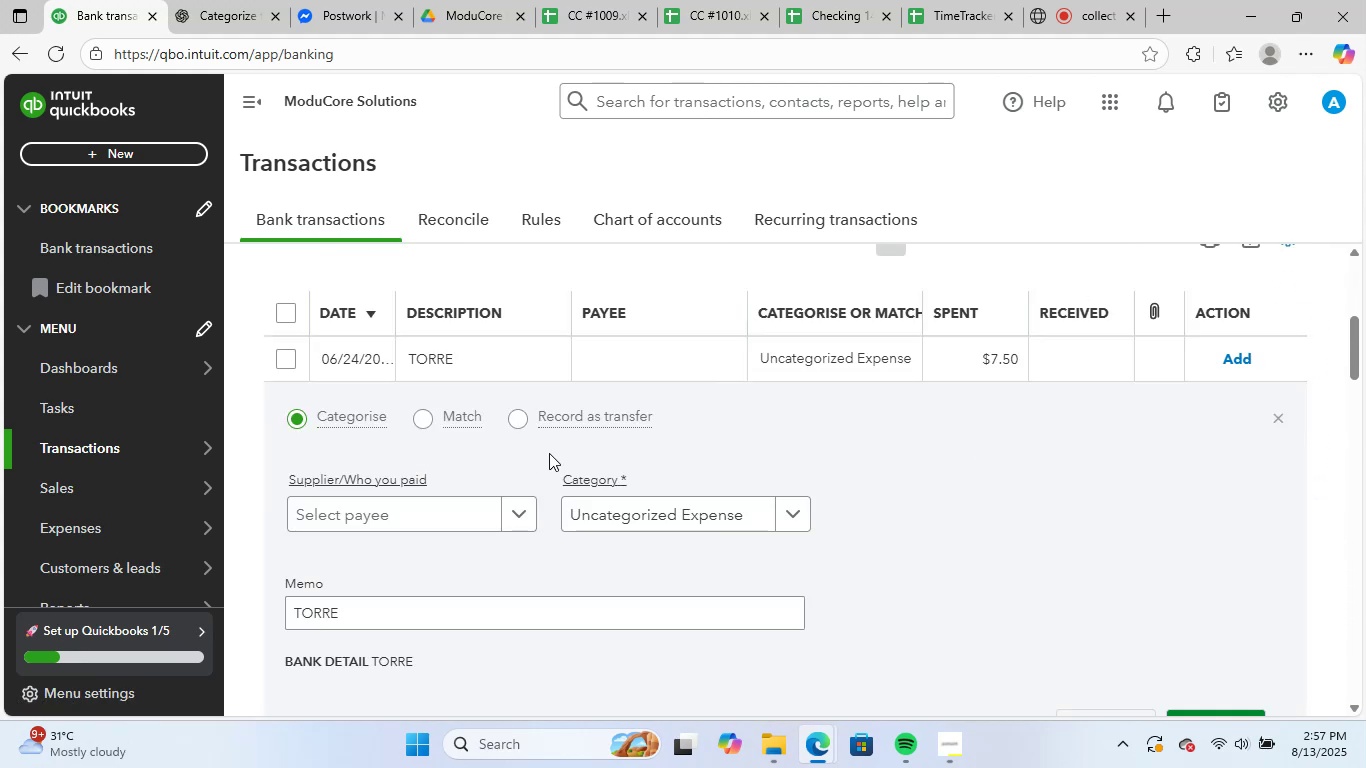 
scroll: coordinate [638, 521], scroll_direction: down, amount: 1.0
 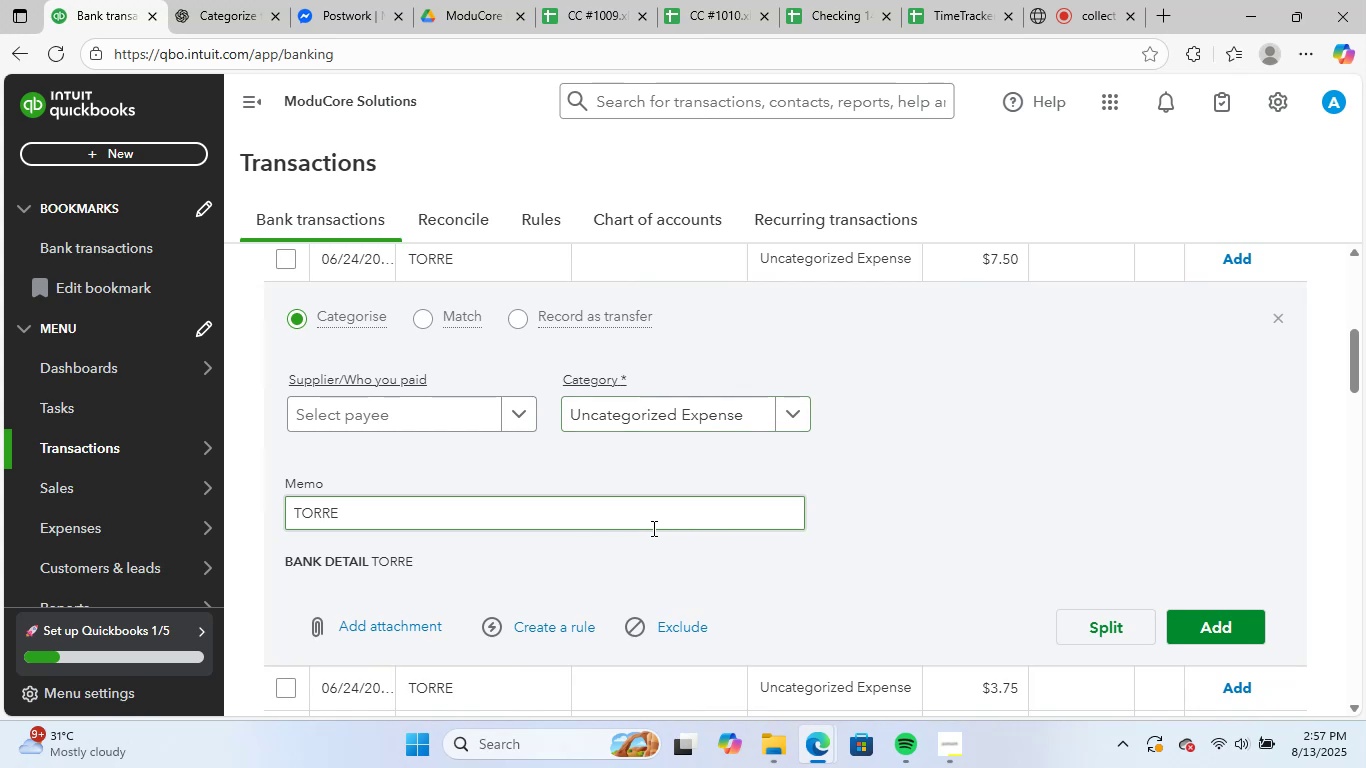 
scroll: coordinate [652, 528], scroll_direction: up, amount: 2.0
 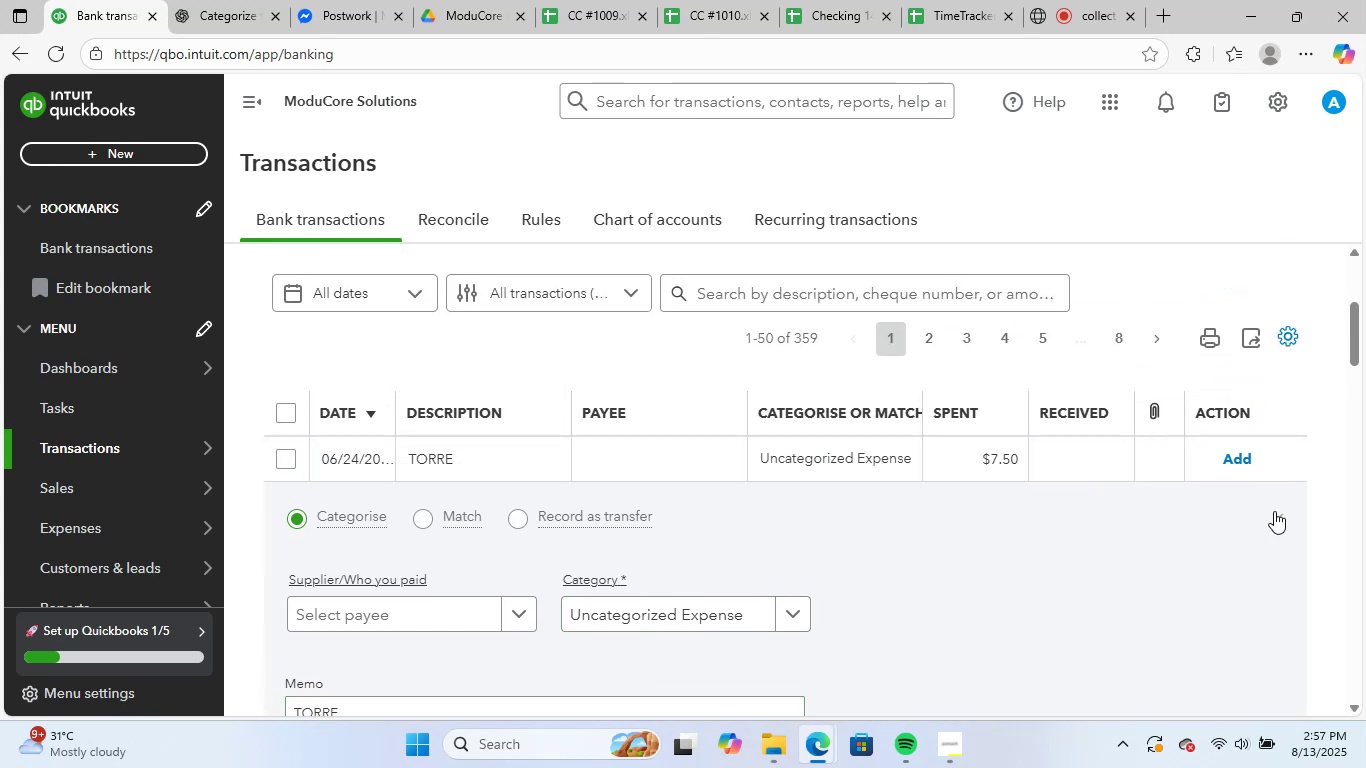 
left_click([1278, 515])
 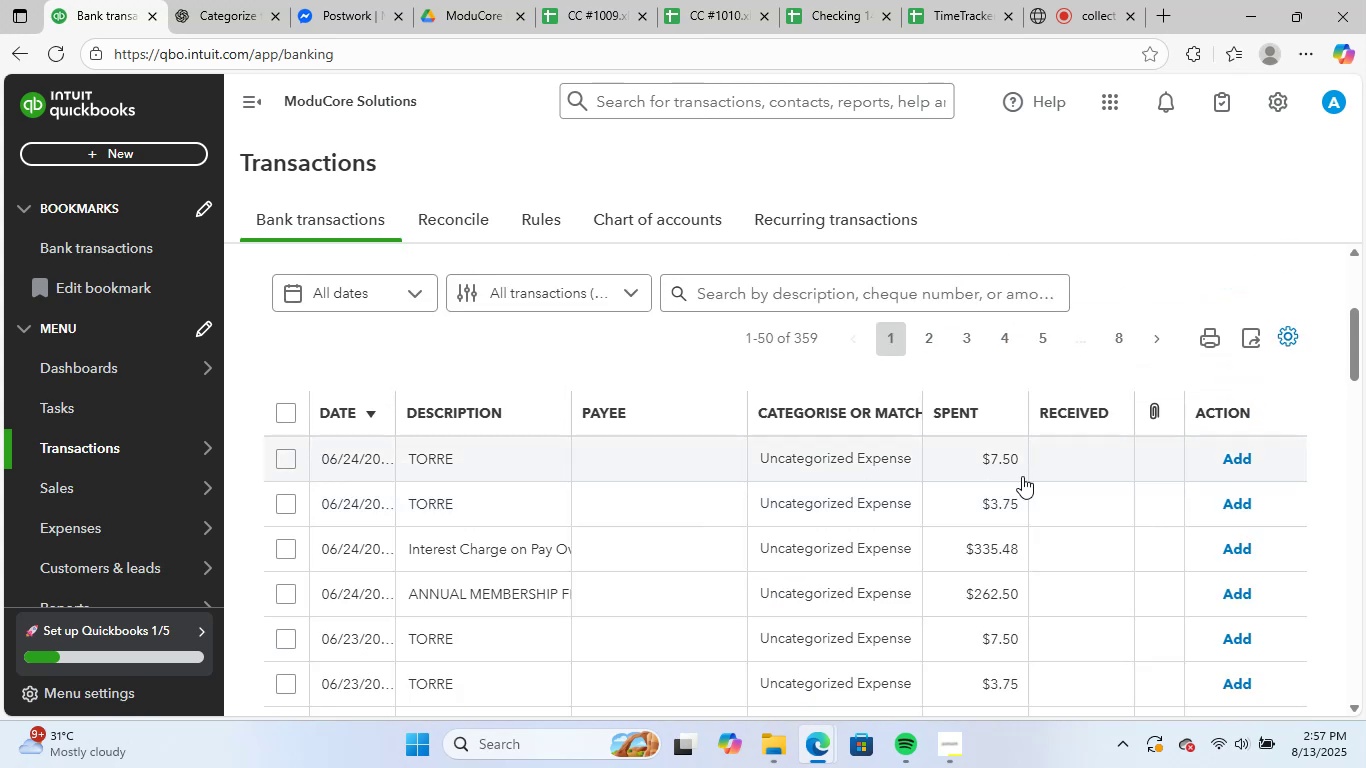 
scroll: coordinate [1004, 485], scroll_direction: down, amount: 3.0
 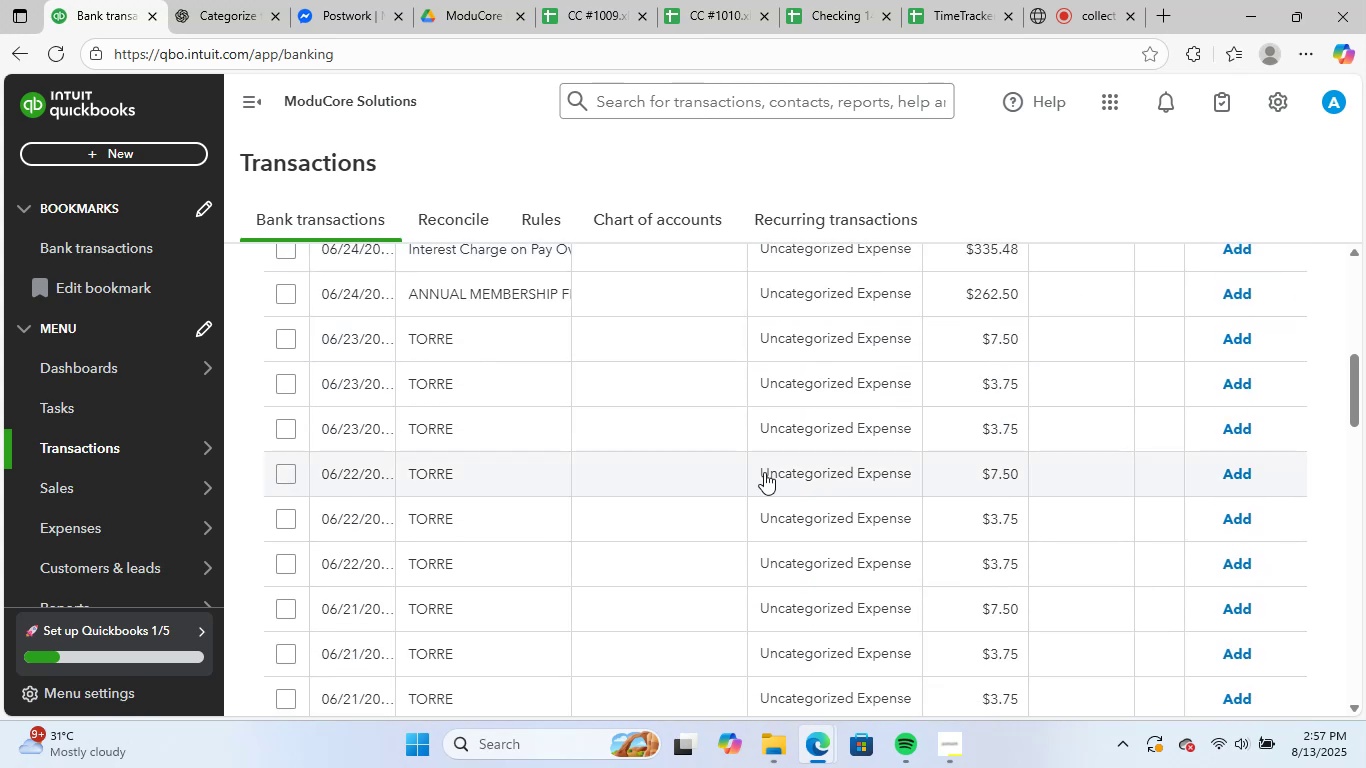 
scroll: coordinate [653, 450], scroll_direction: up, amount: 1.0
 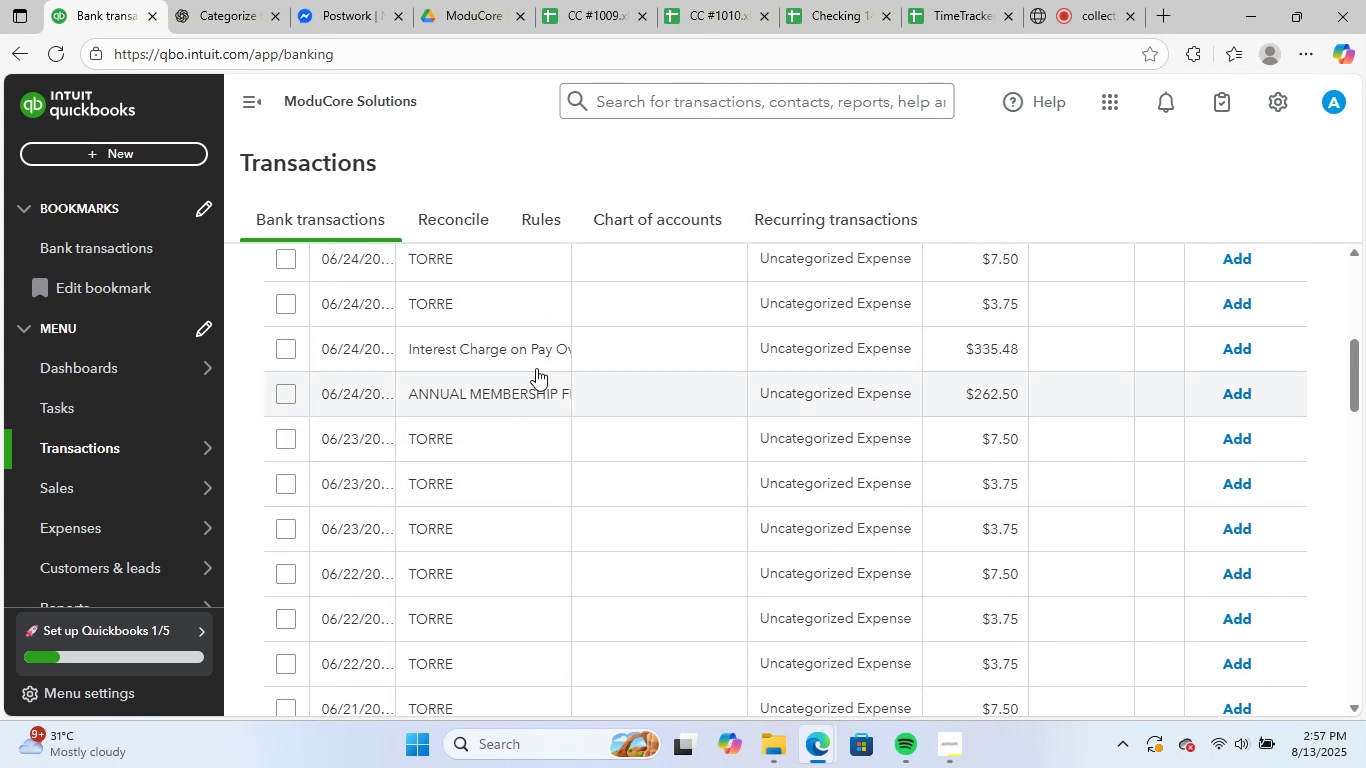 
left_click([543, 360])
 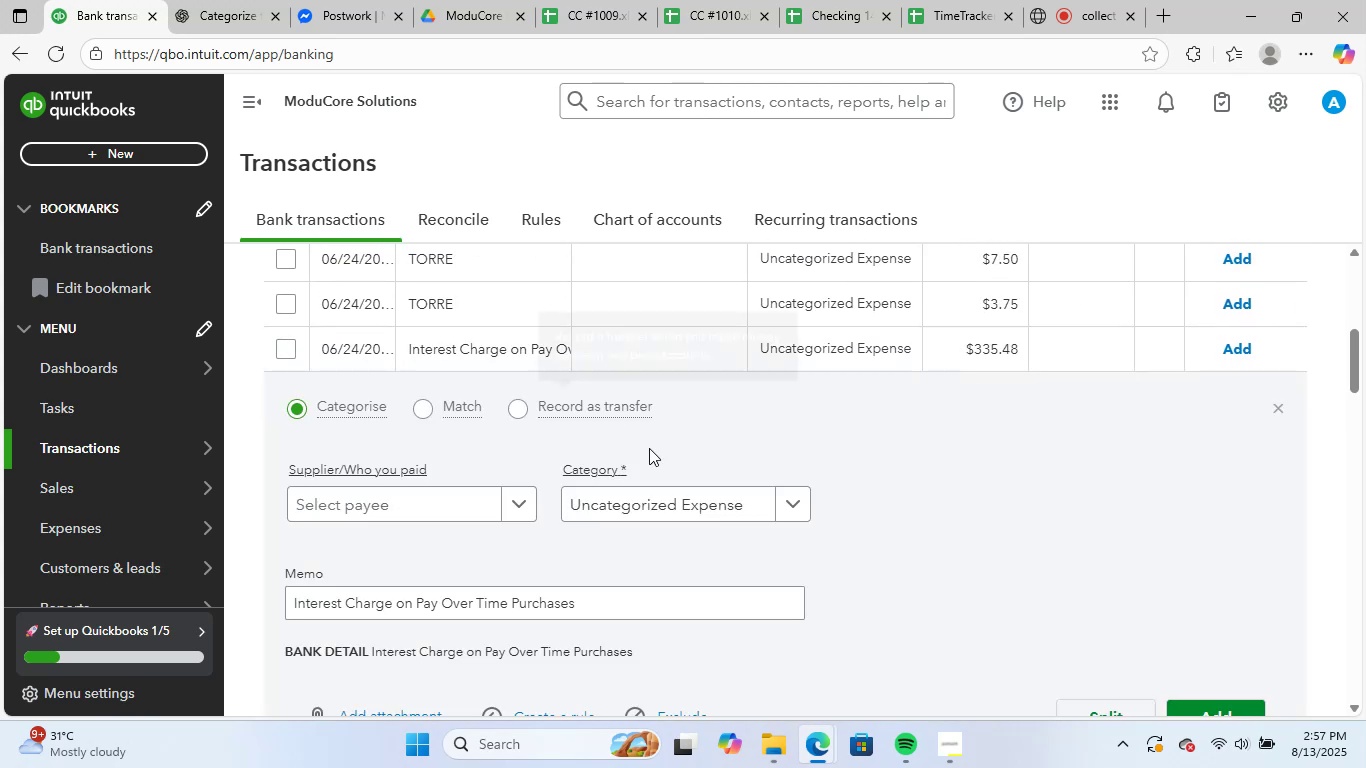 
scroll: coordinate [799, 537], scroll_direction: down, amount: 1.0
 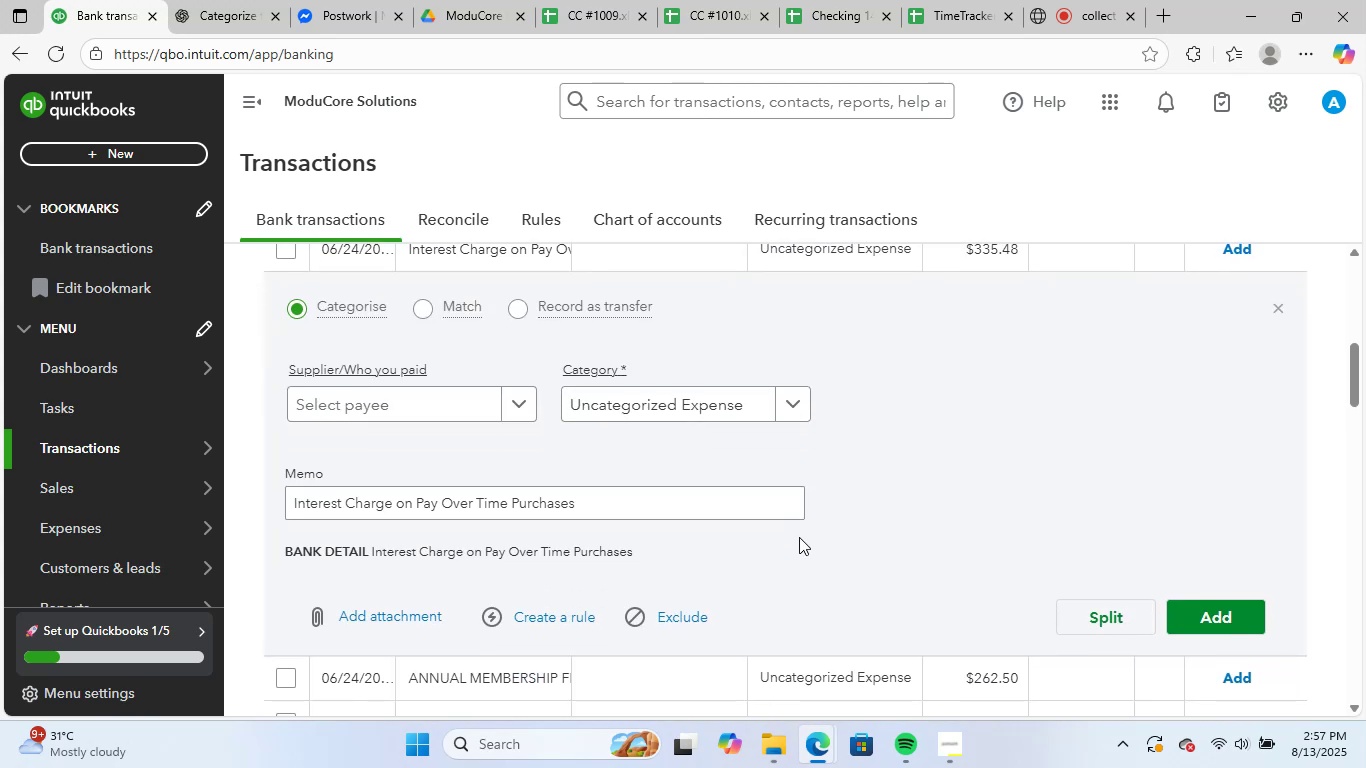 
scroll: coordinate [892, 542], scroll_direction: up, amount: 2.0
 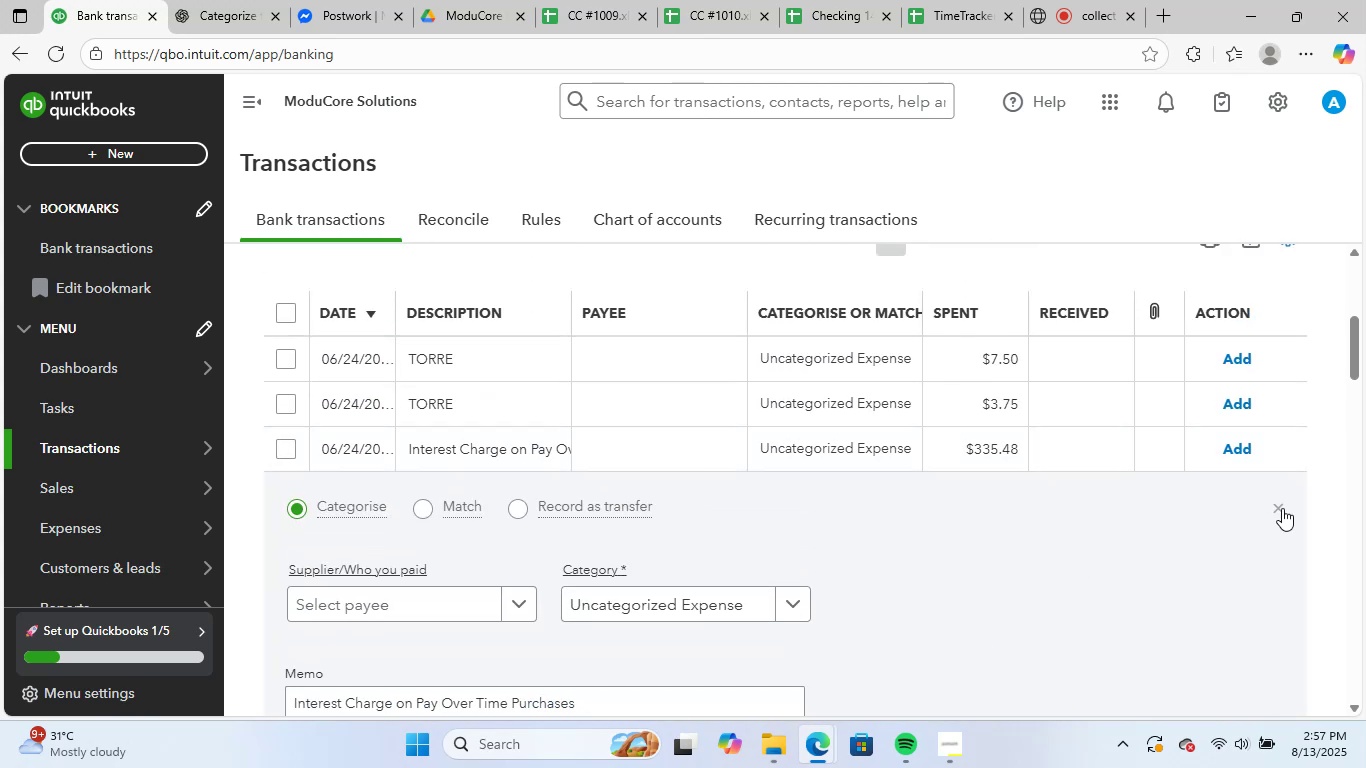 
left_click([1285, 510])
 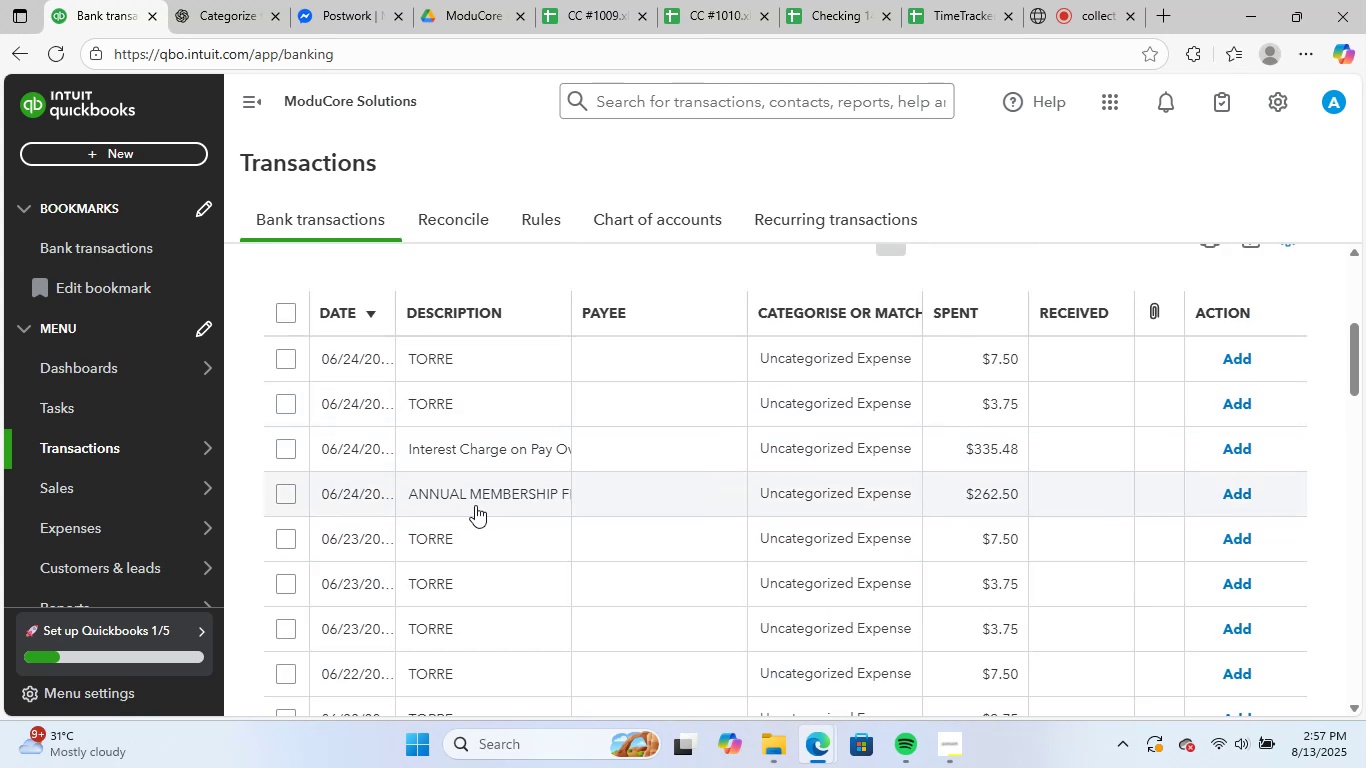 
scroll: coordinate [688, 553], scroll_direction: down, amount: 2.0
 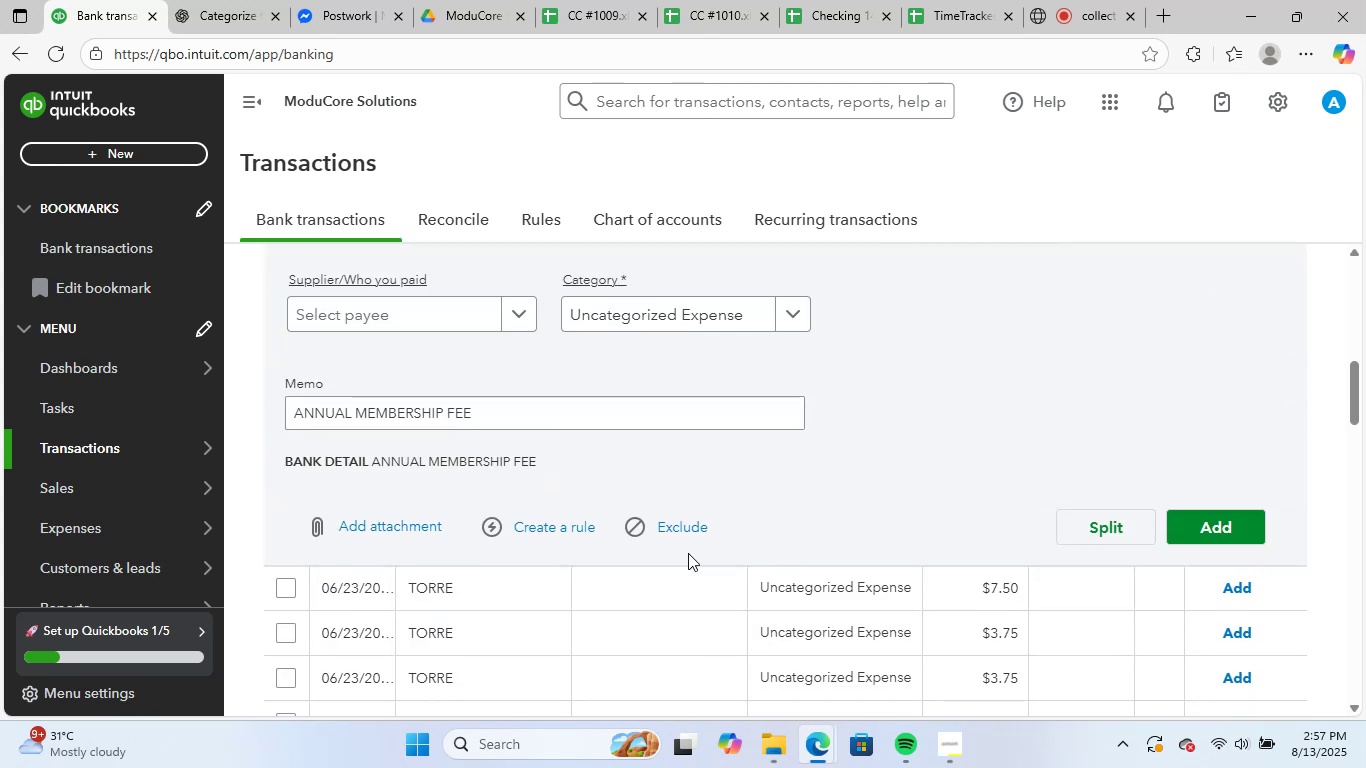 
scroll: coordinate [688, 553], scroll_direction: up, amount: 1.0
 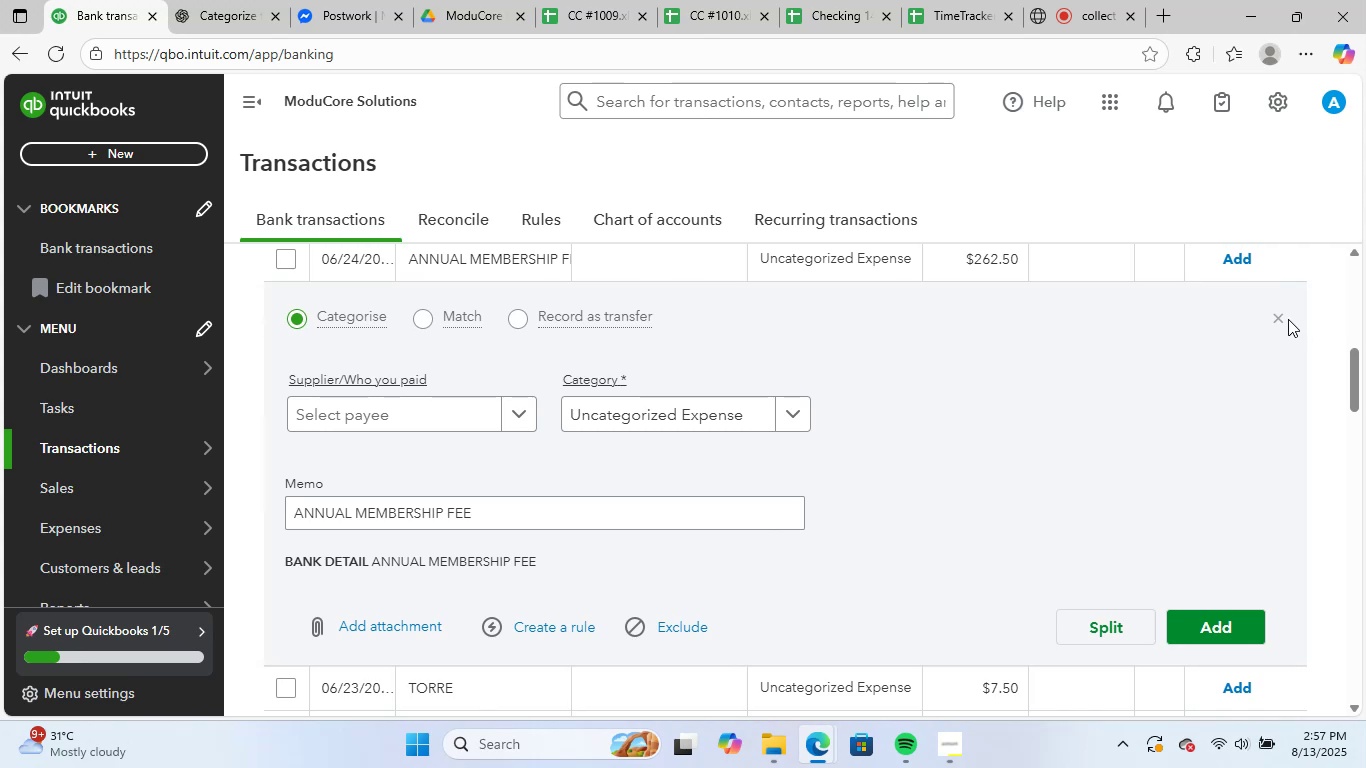 
left_click([1284, 320])
 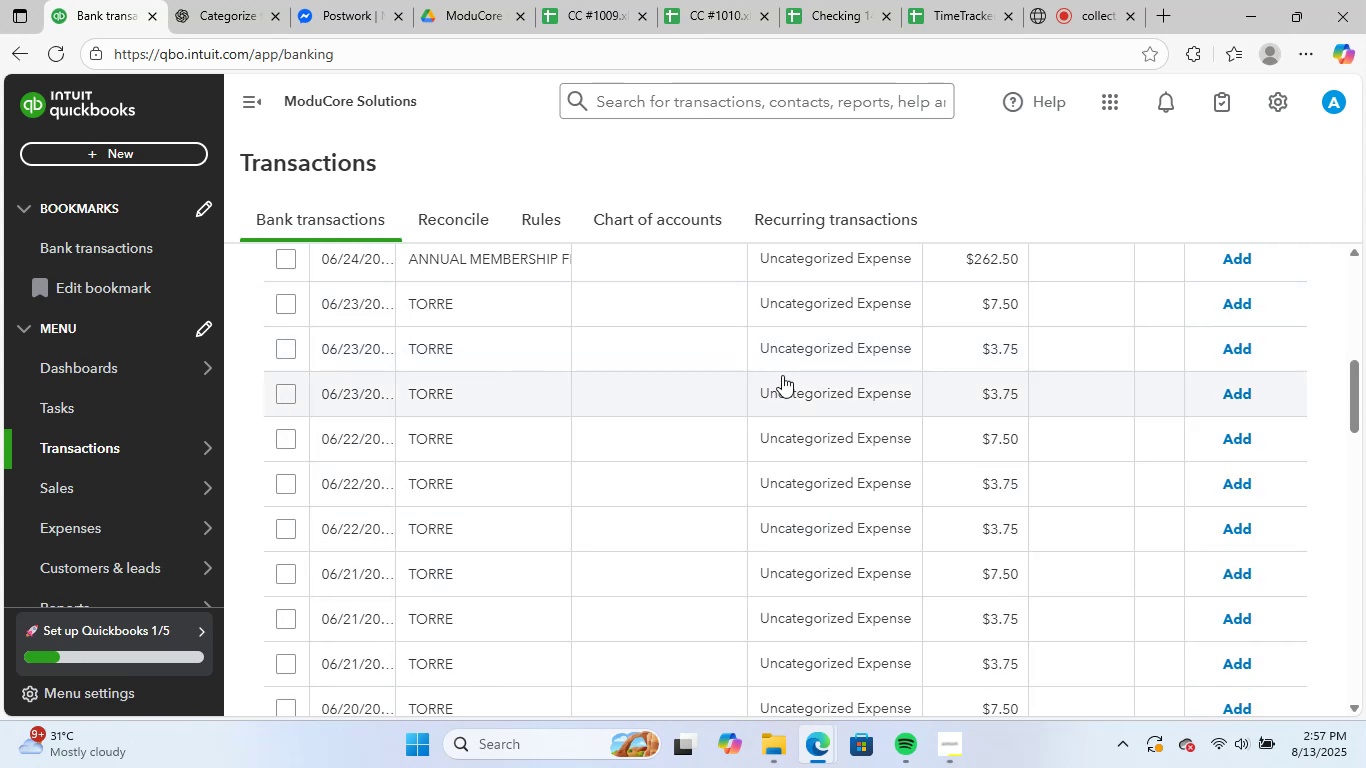 
scroll: coordinate [808, 539], scroll_direction: down, amount: 17.0
 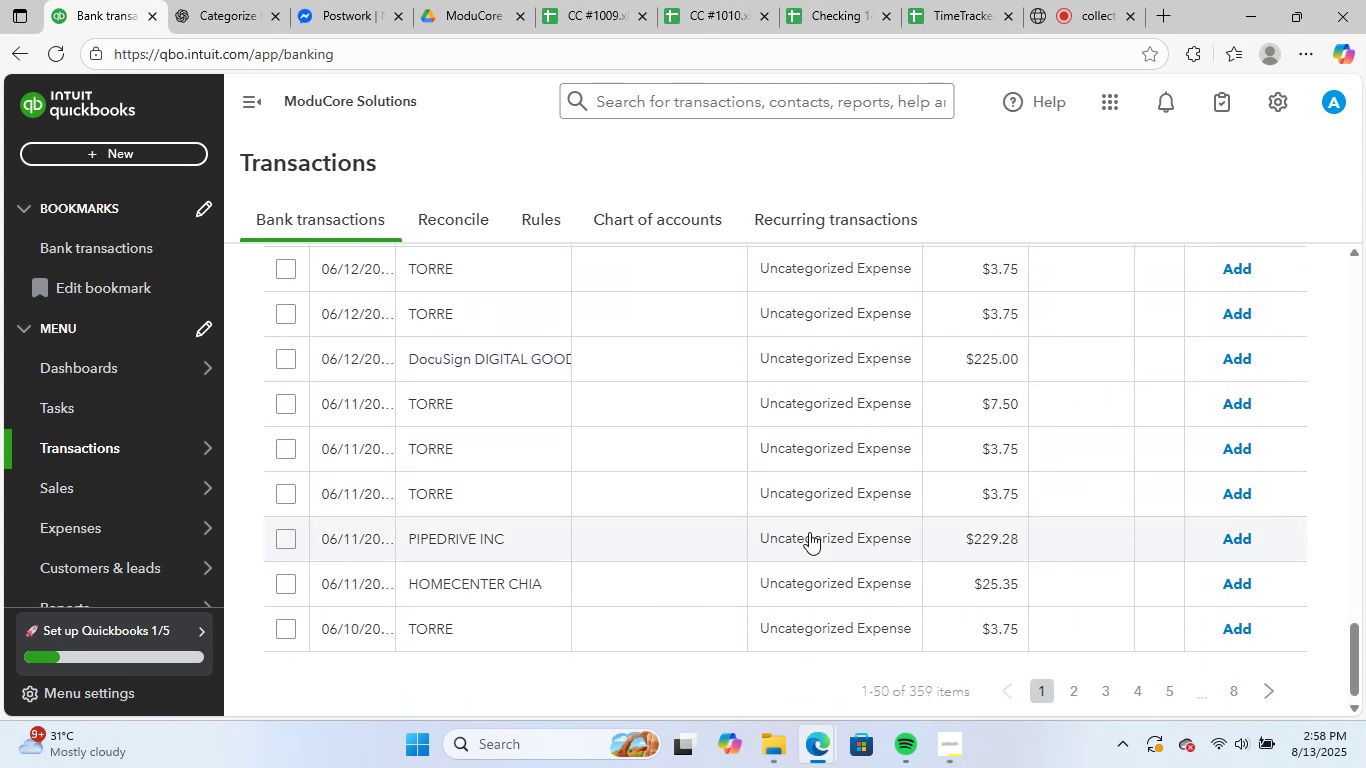 
scroll: coordinate [868, 500], scroll_direction: up, amount: 29.0
 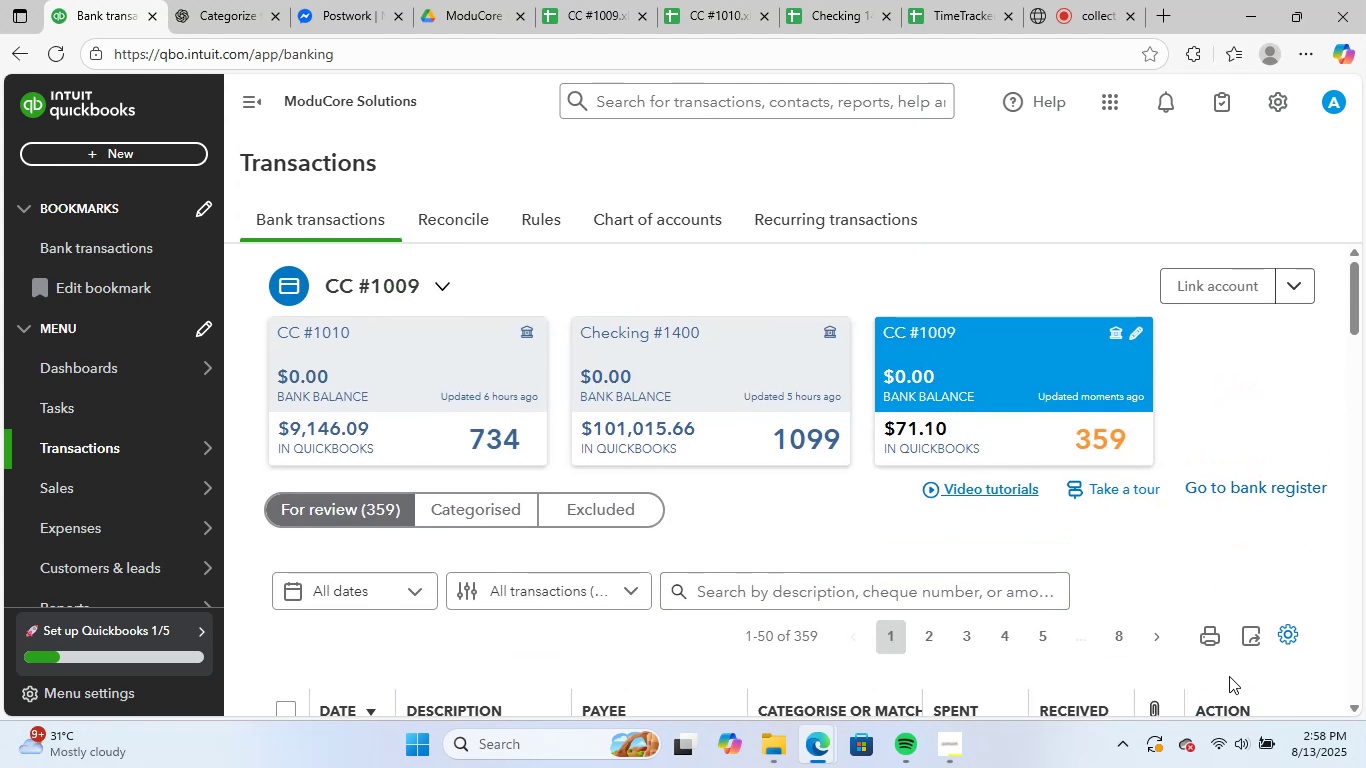 
scroll: coordinate [883, 498], scroll_direction: down, amount: 3.0
 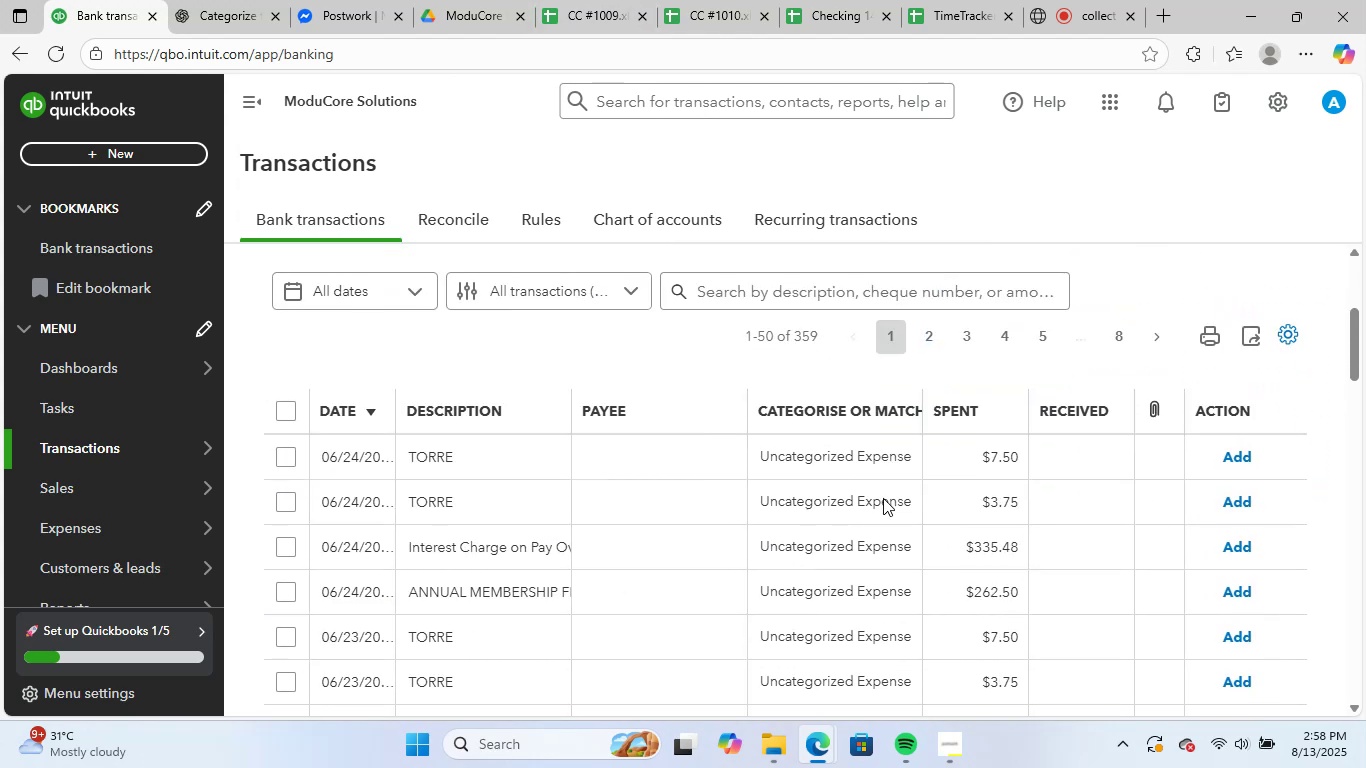 
scroll: coordinate [872, 456], scroll_direction: up, amount: 8.0
 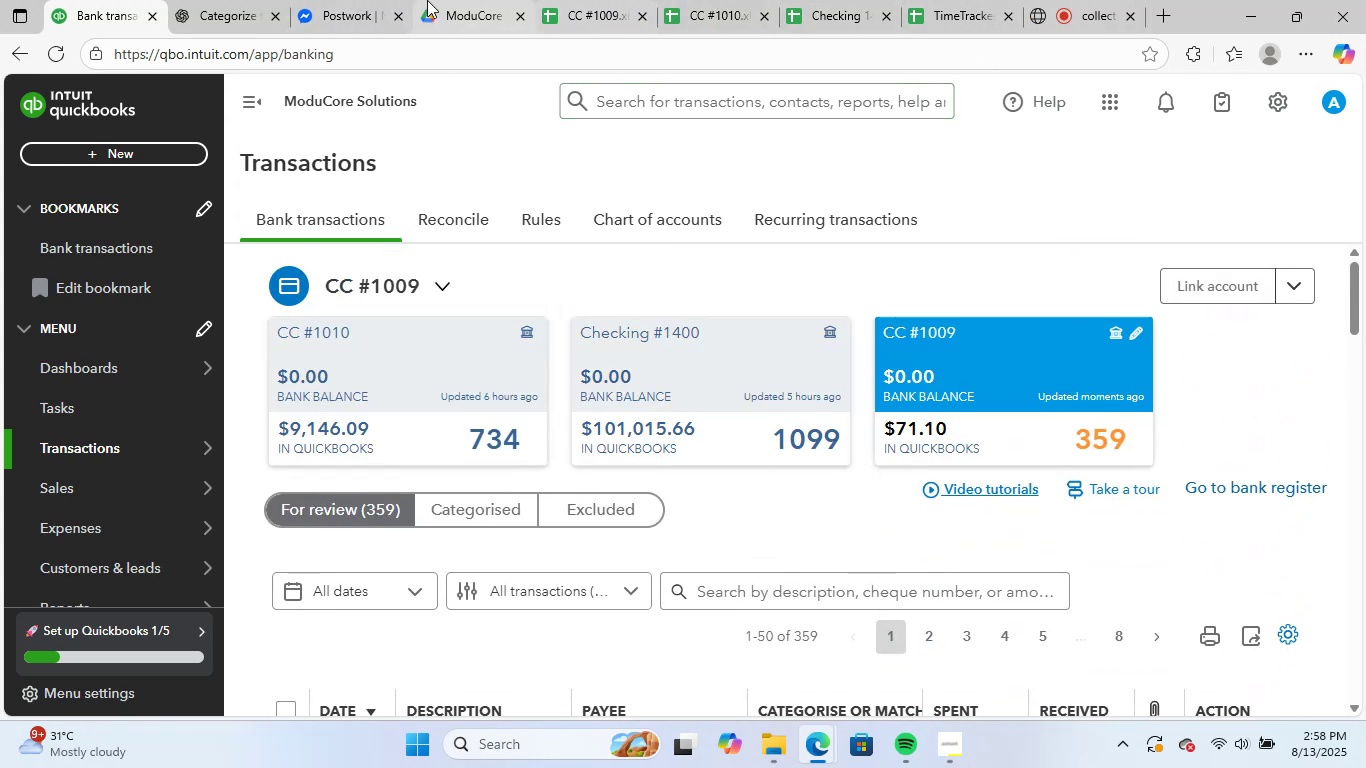 
left_click([229, 6])
 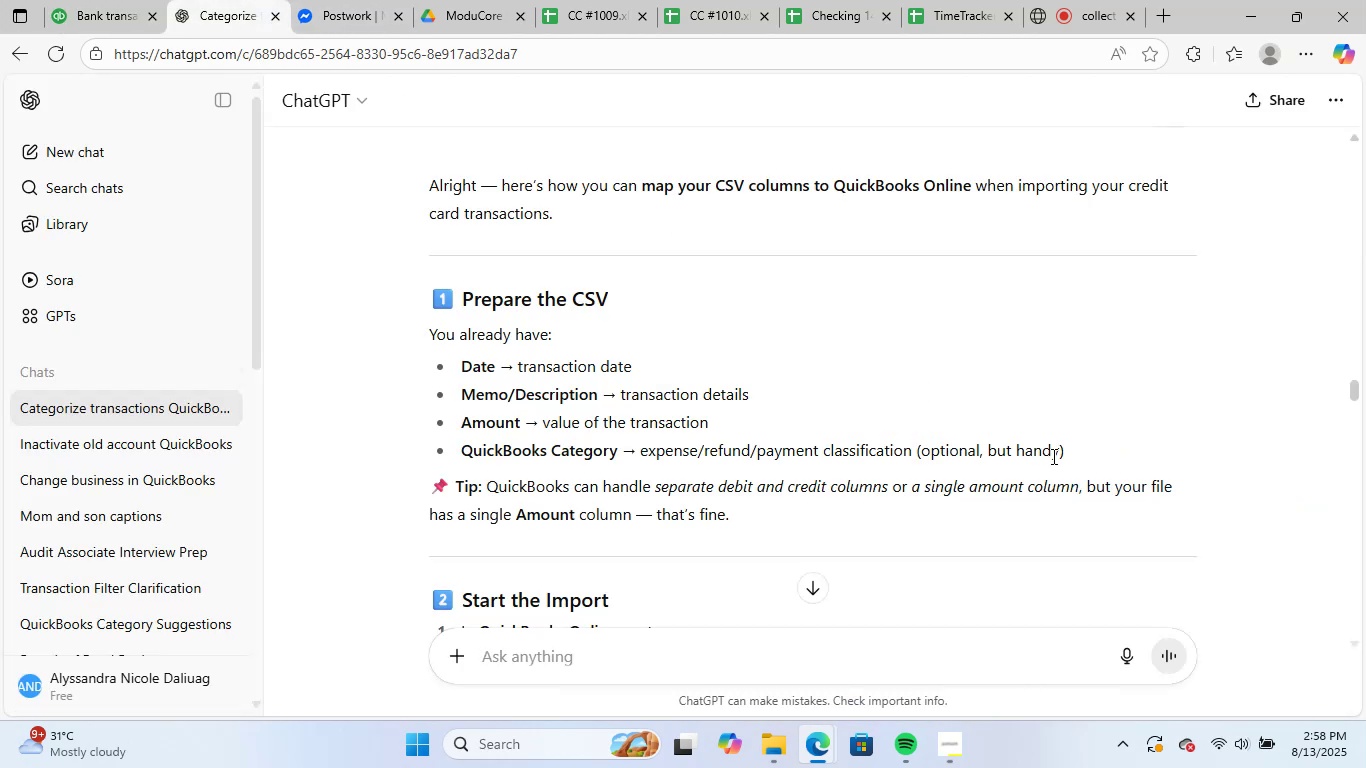 
scroll: coordinate [632, 323], scroll_direction: up, amount: 21.0
 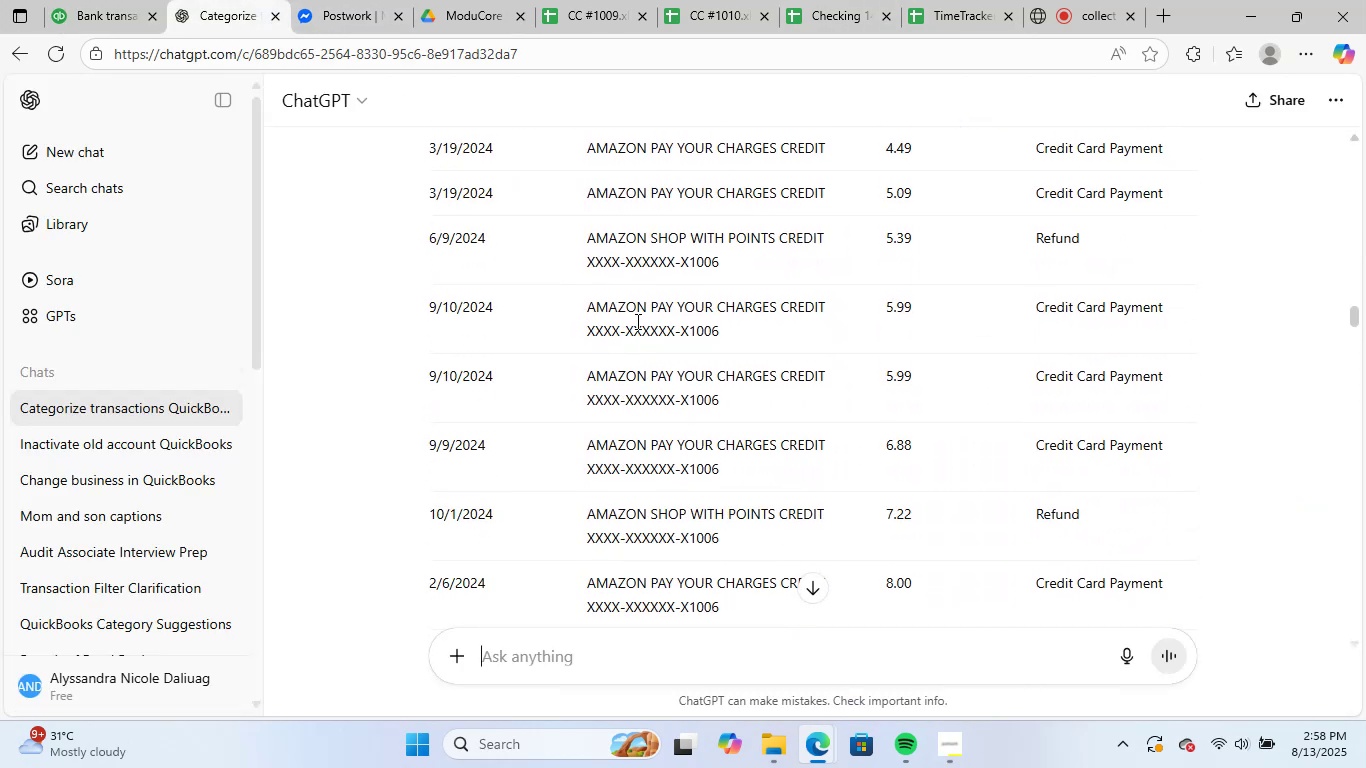 
scroll: coordinate [637, 321], scroll_direction: up, amount: 2.0
 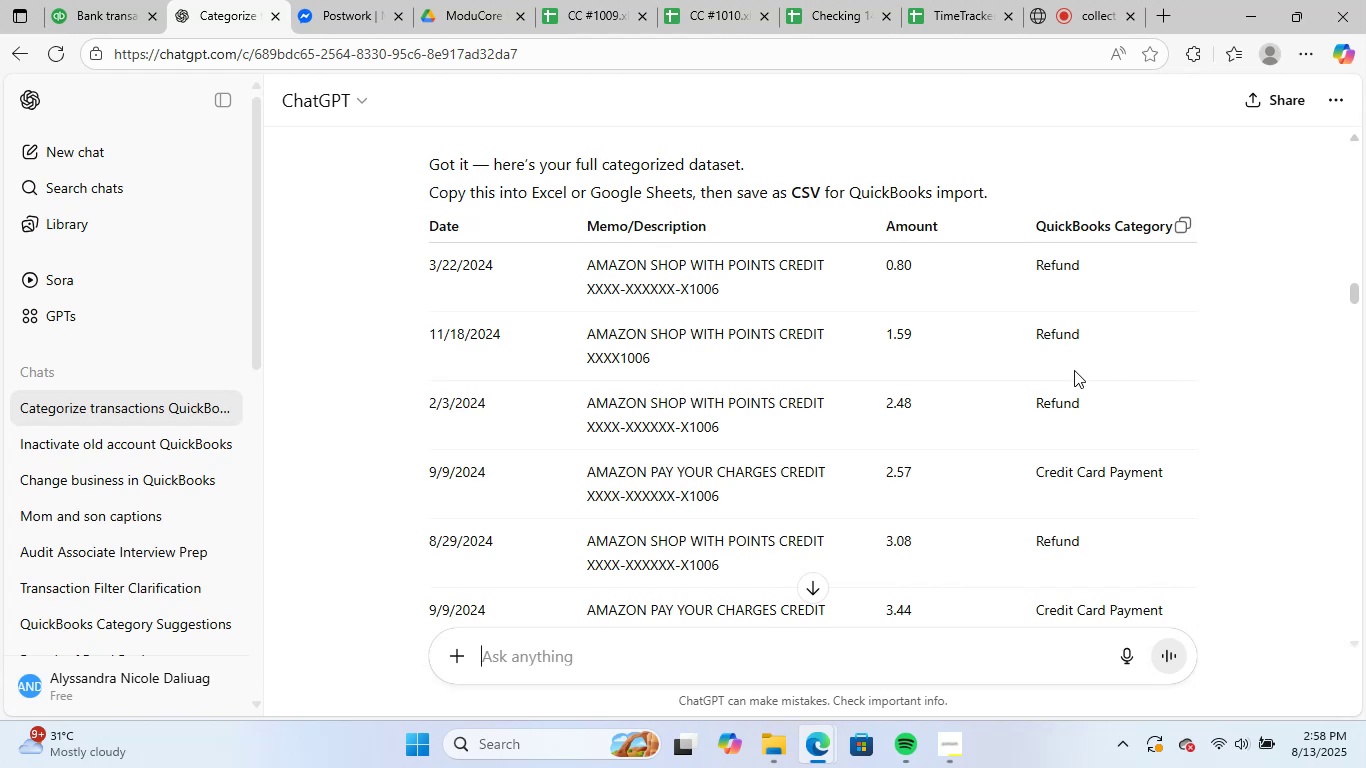 
left_click([1060, 341])
 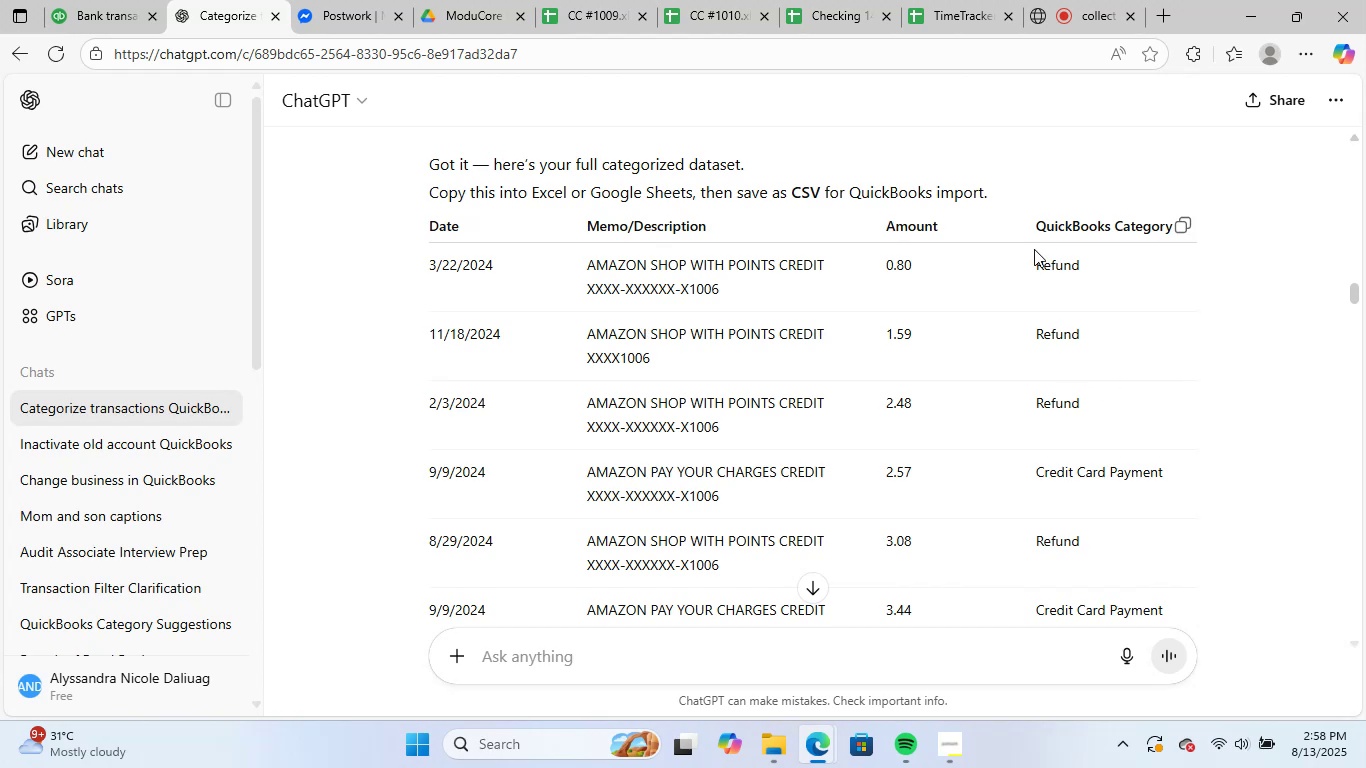 
left_click([1034, 249])
 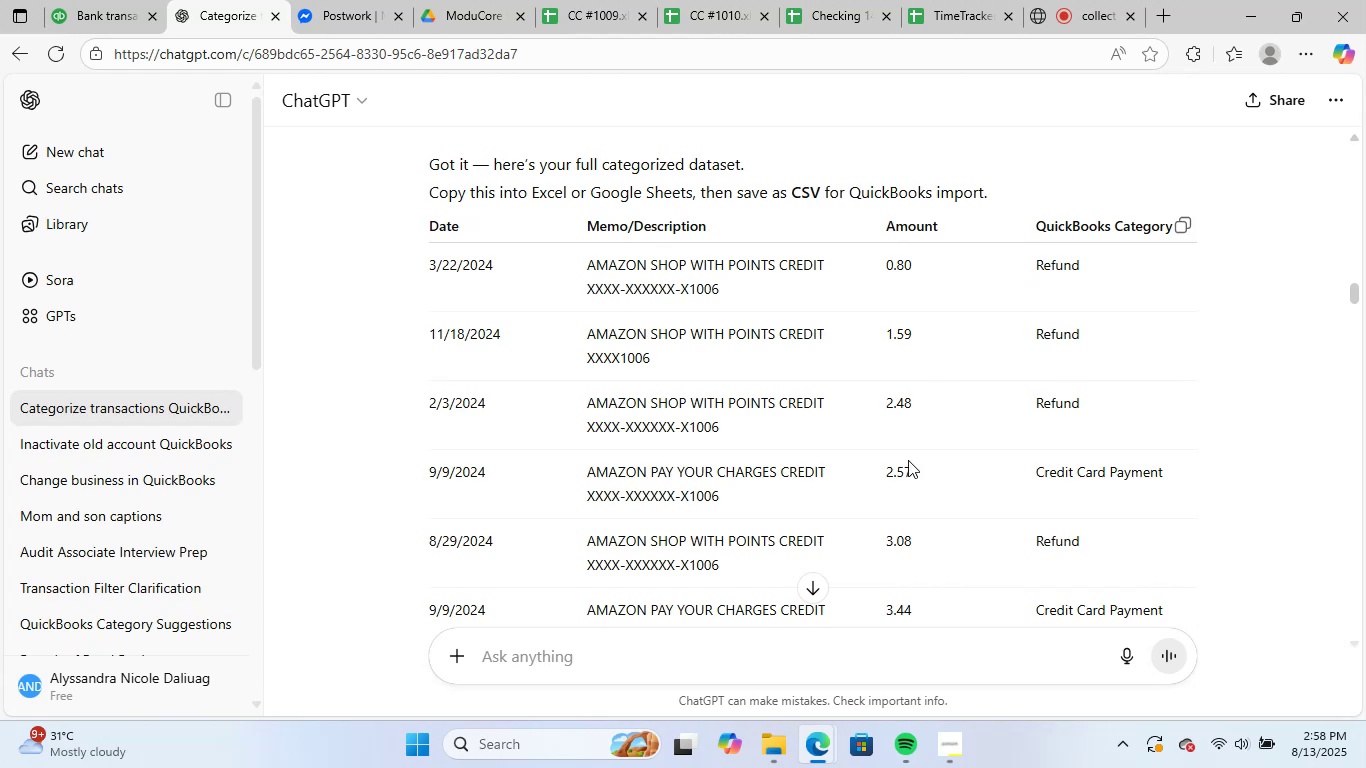 
left_click([1031, 416])
 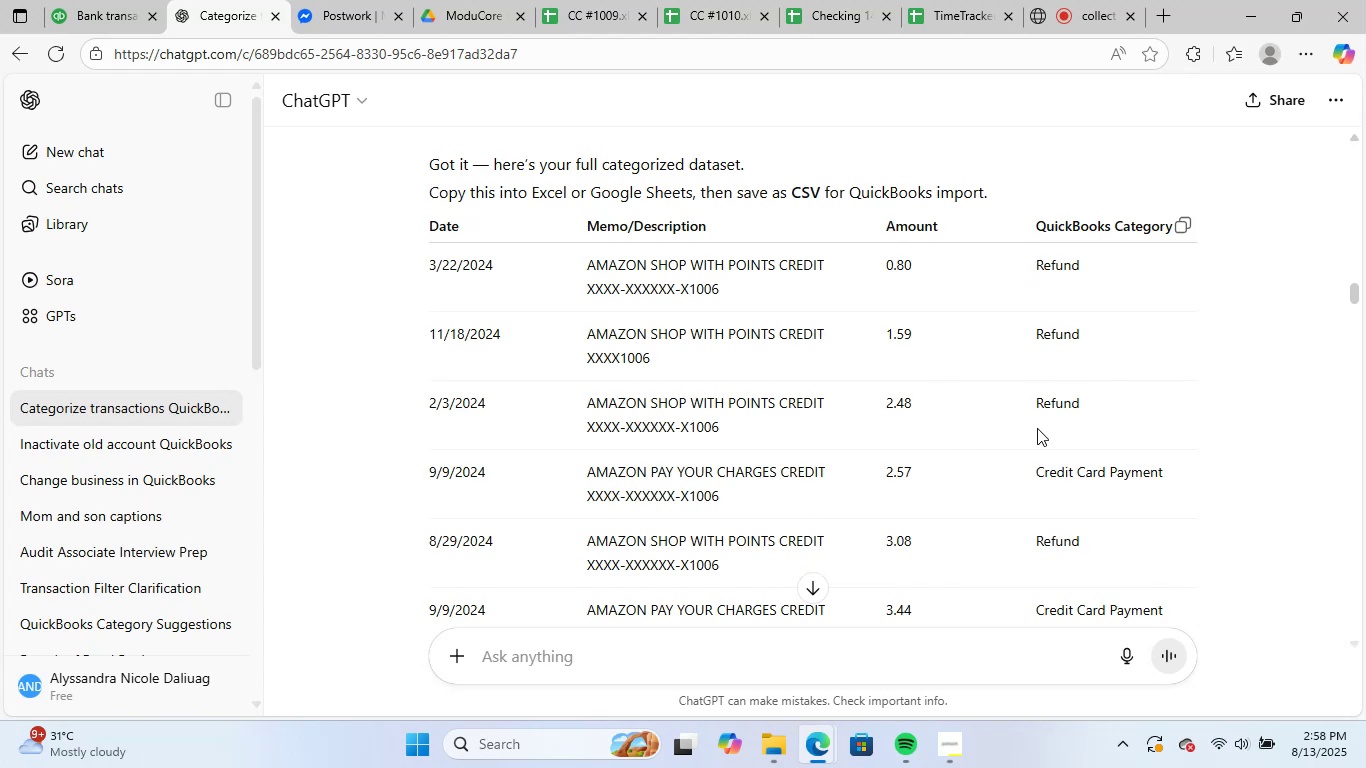 
scroll: coordinate [1076, 424], scroll_direction: down, amount: 1.0
 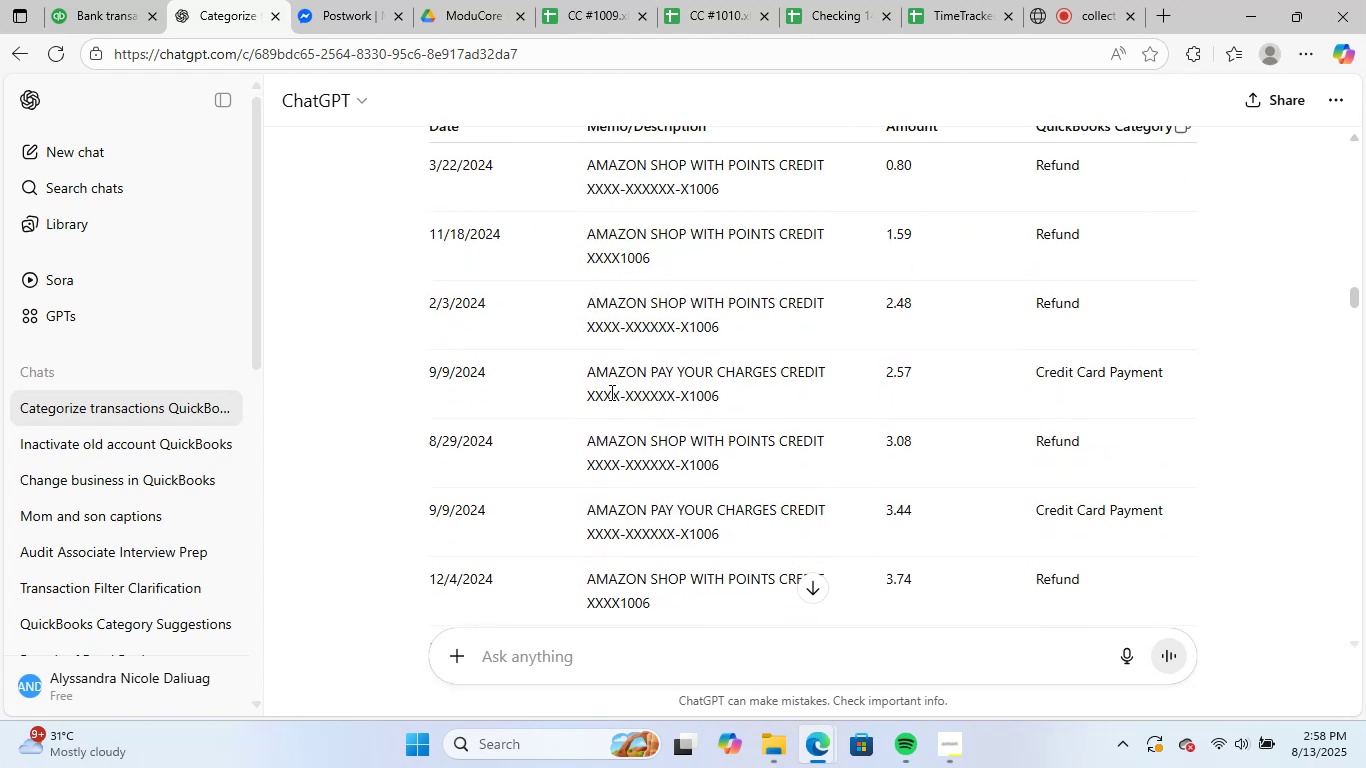 
left_click_drag(start_coordinate=[624, 405], to_coordinate=[632, 405])
 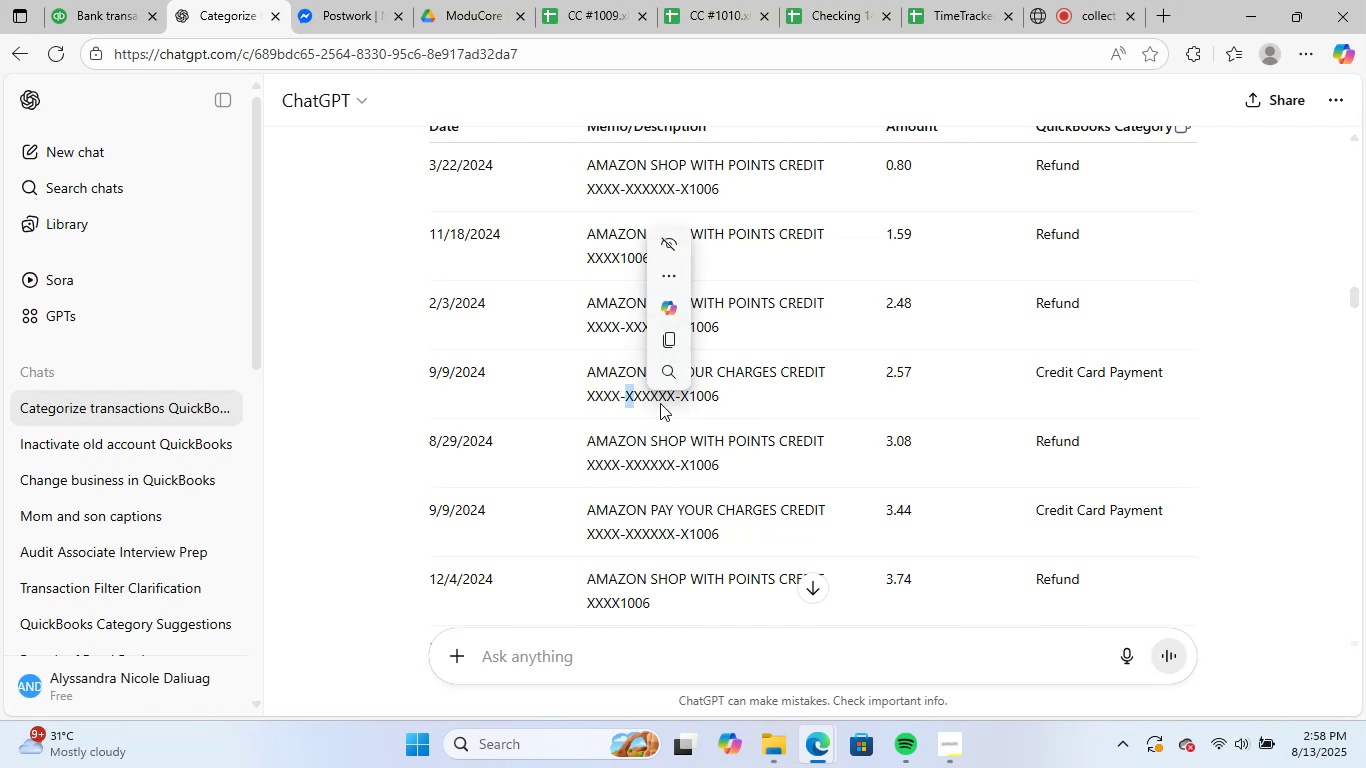 
left_click([660, 403])
 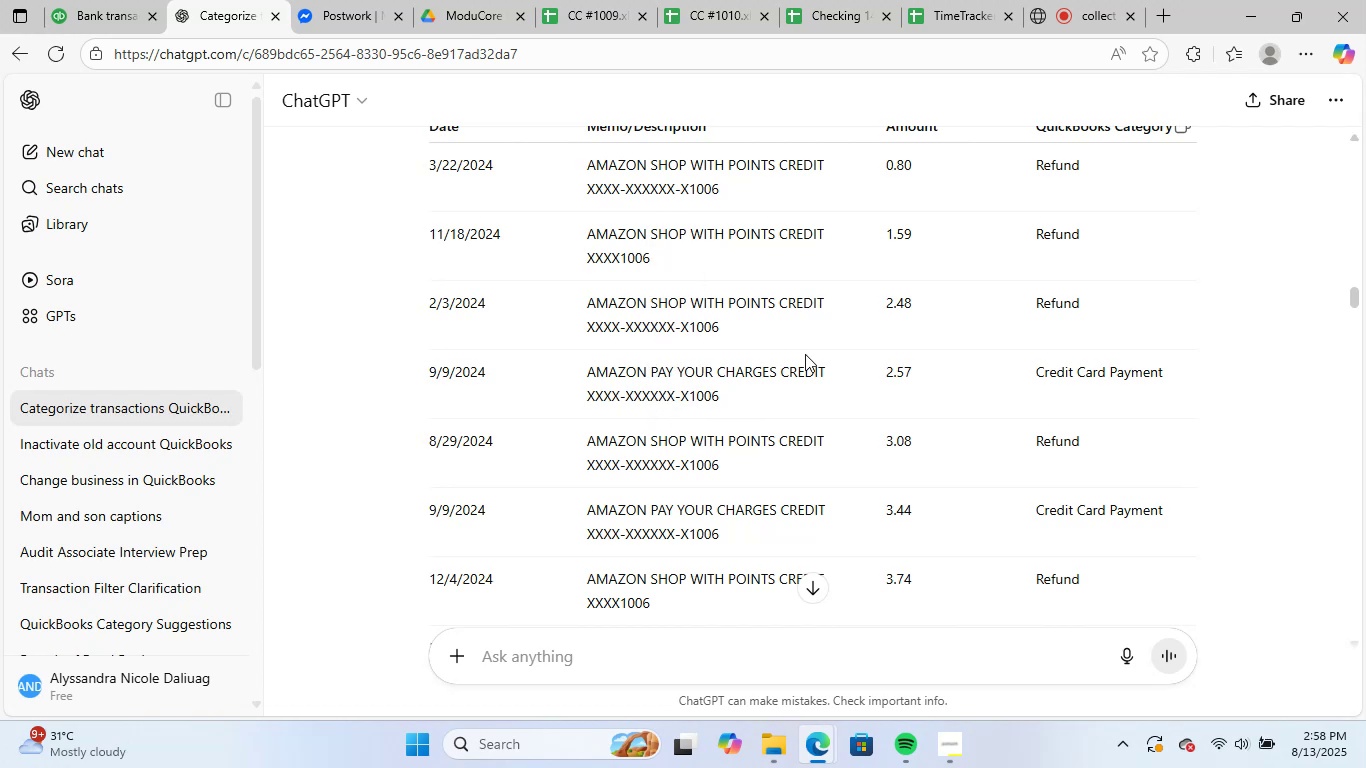 
scroll: coordinate [1163, 476], scroll_direction: up, amount: 1.0
 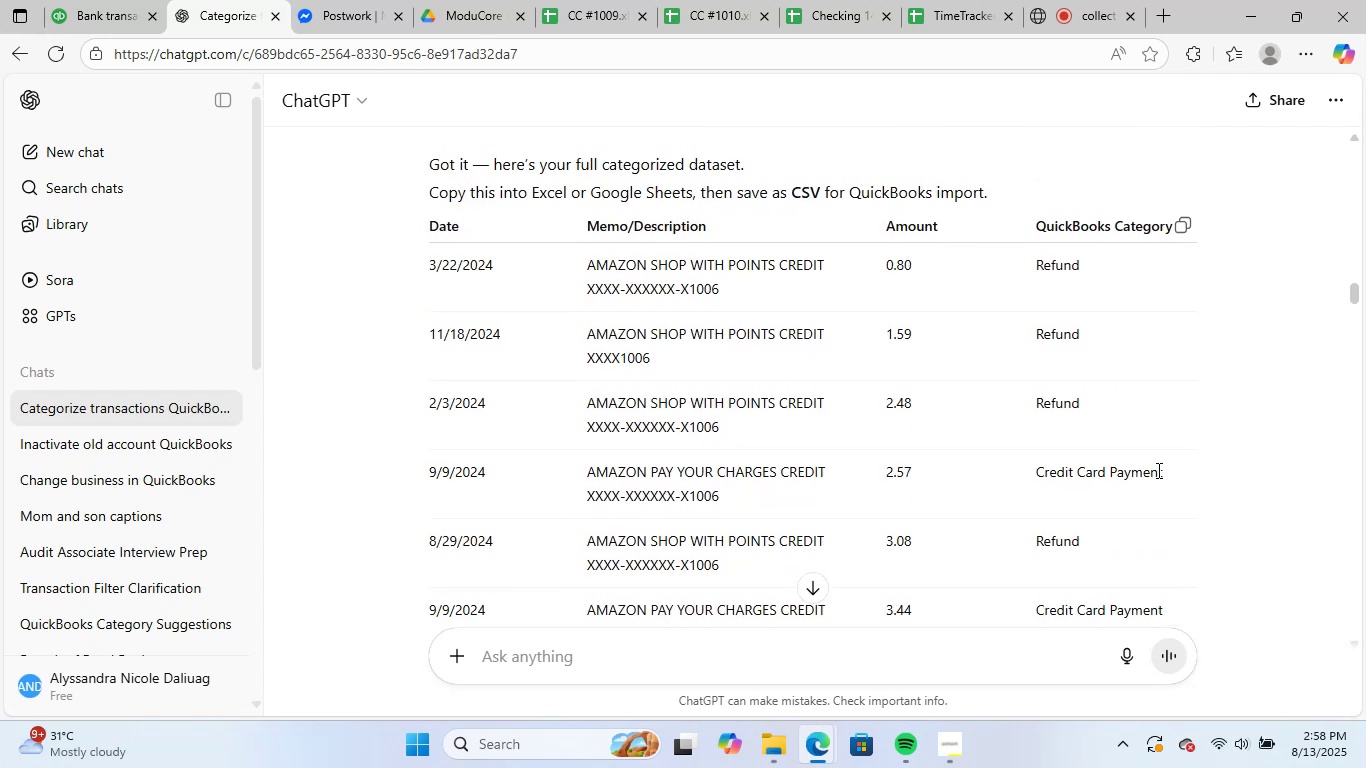 
scroll: coordinate [882, 483], scroll_direction: down, amount: 5.0
 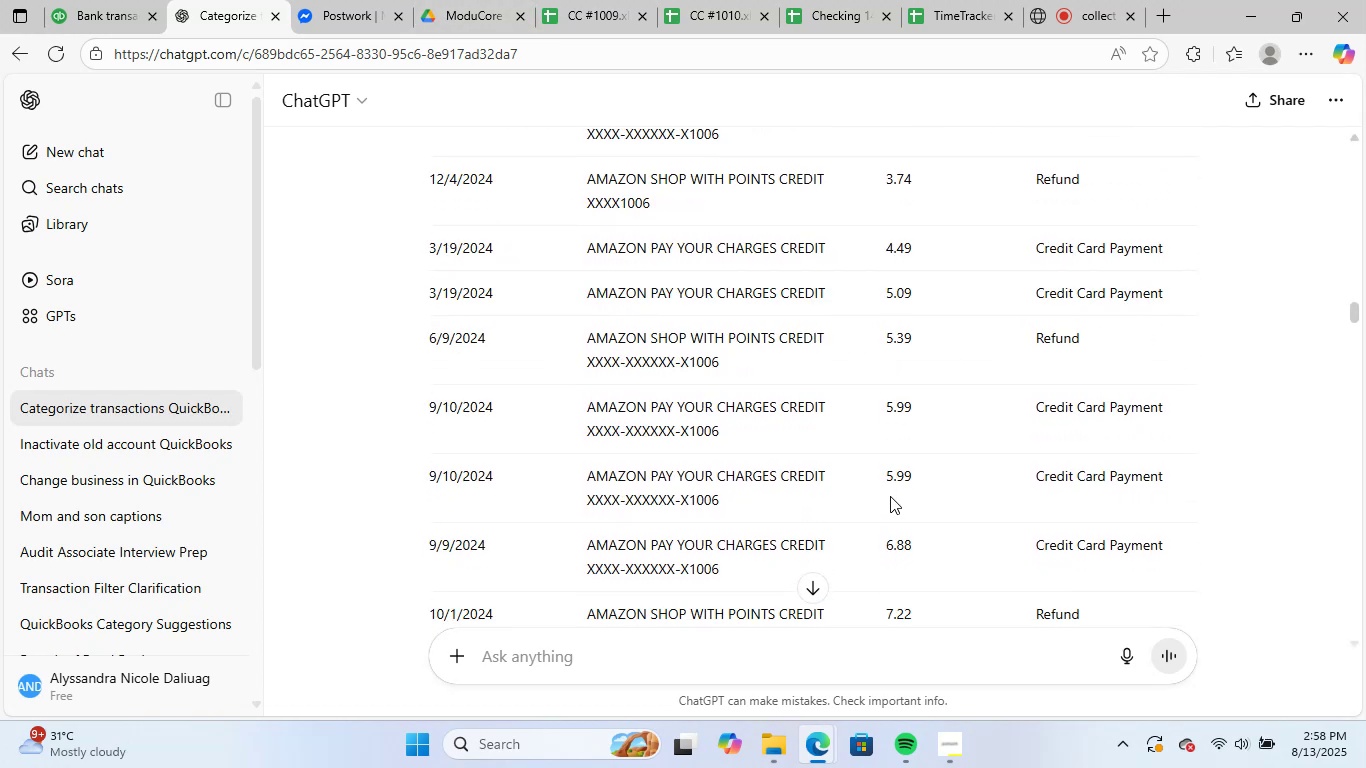 
scroll: coordinate [935, 516], scroll_direction: up, amount: 52.0
 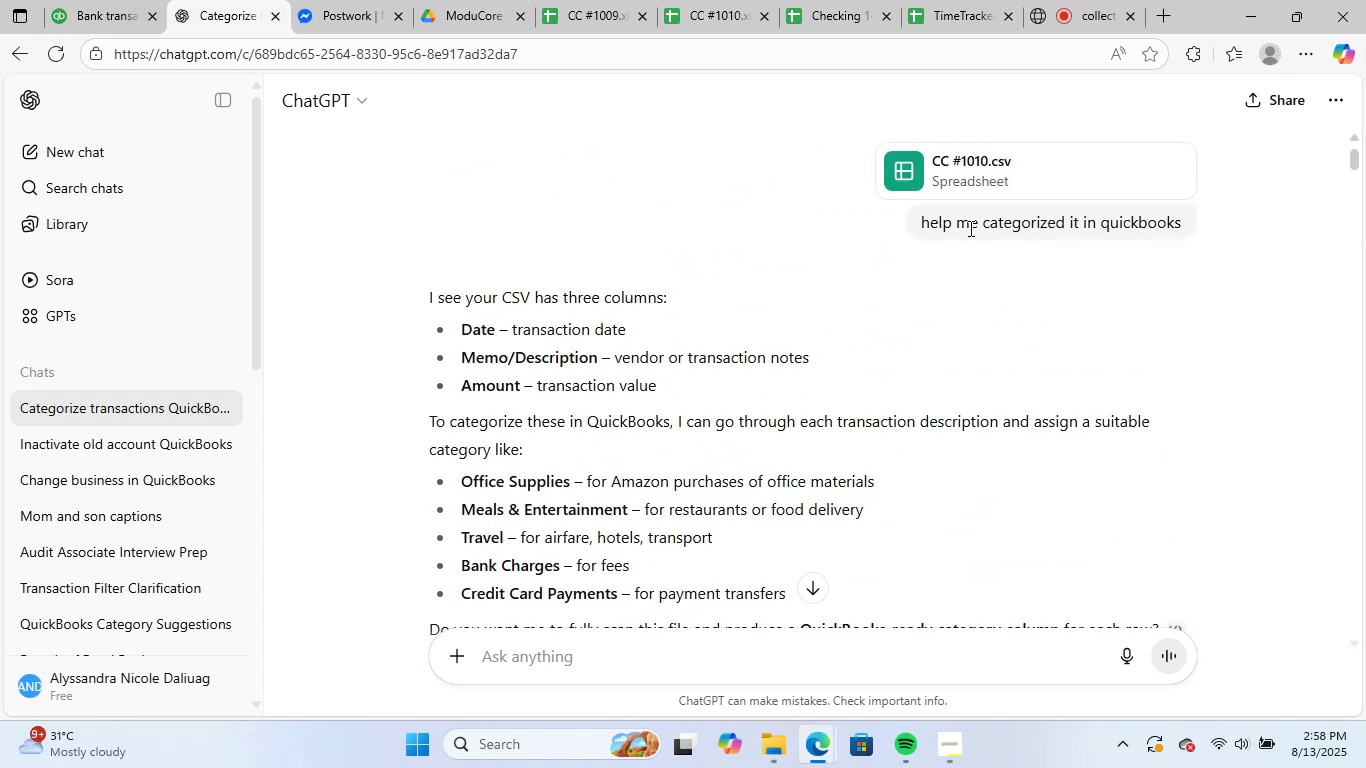 
scroll: coordinate [1004, 480], scroll_direction: down, amount: 6.0
 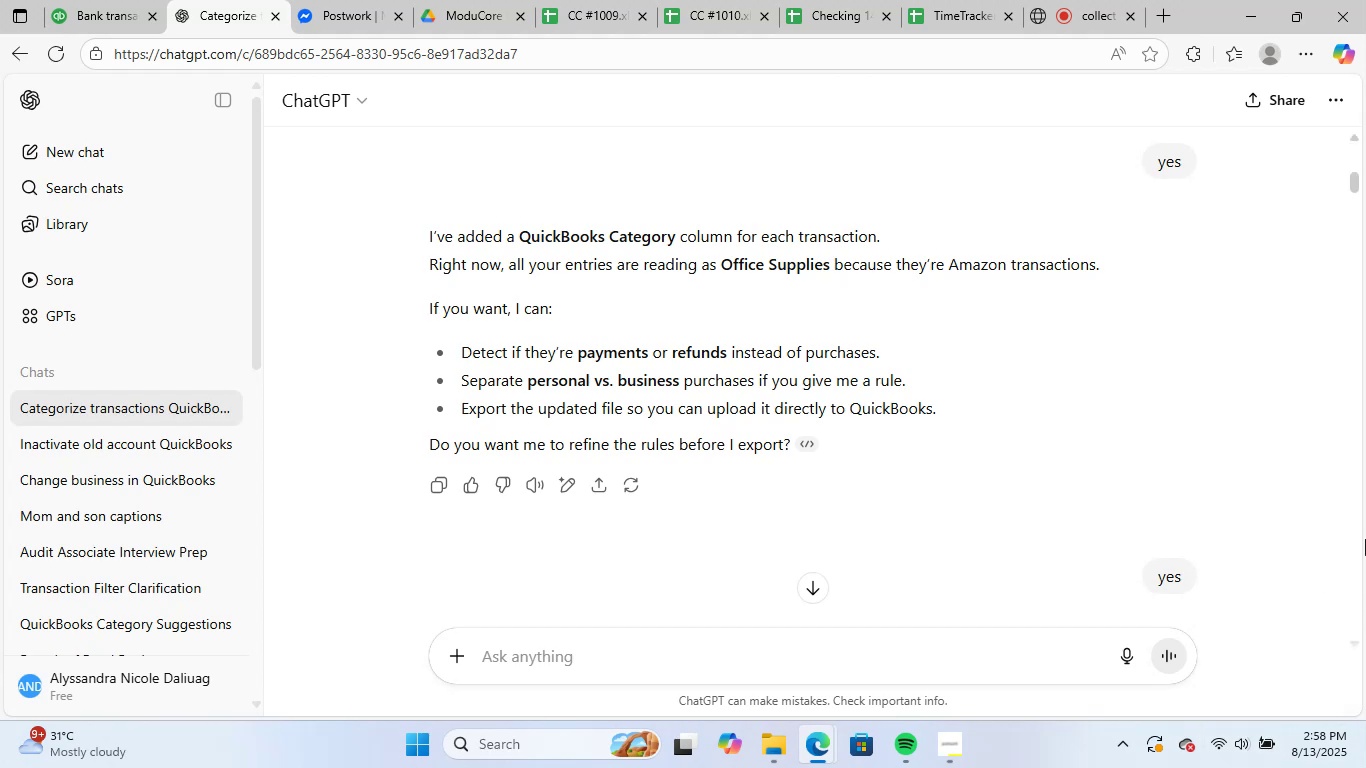 
wait(6.15)
 